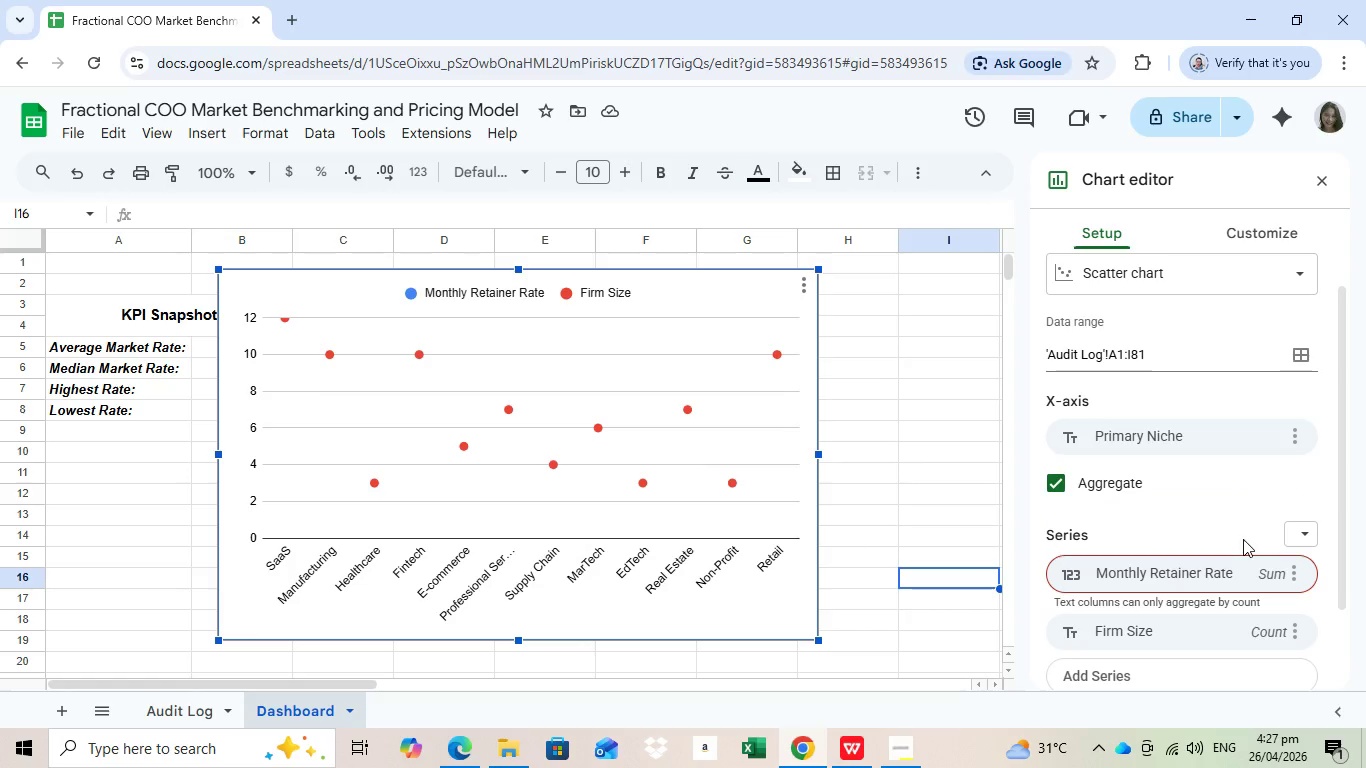 
scroll: coordinate [1243, 539], scroll_direction: up, amount: 1.0
 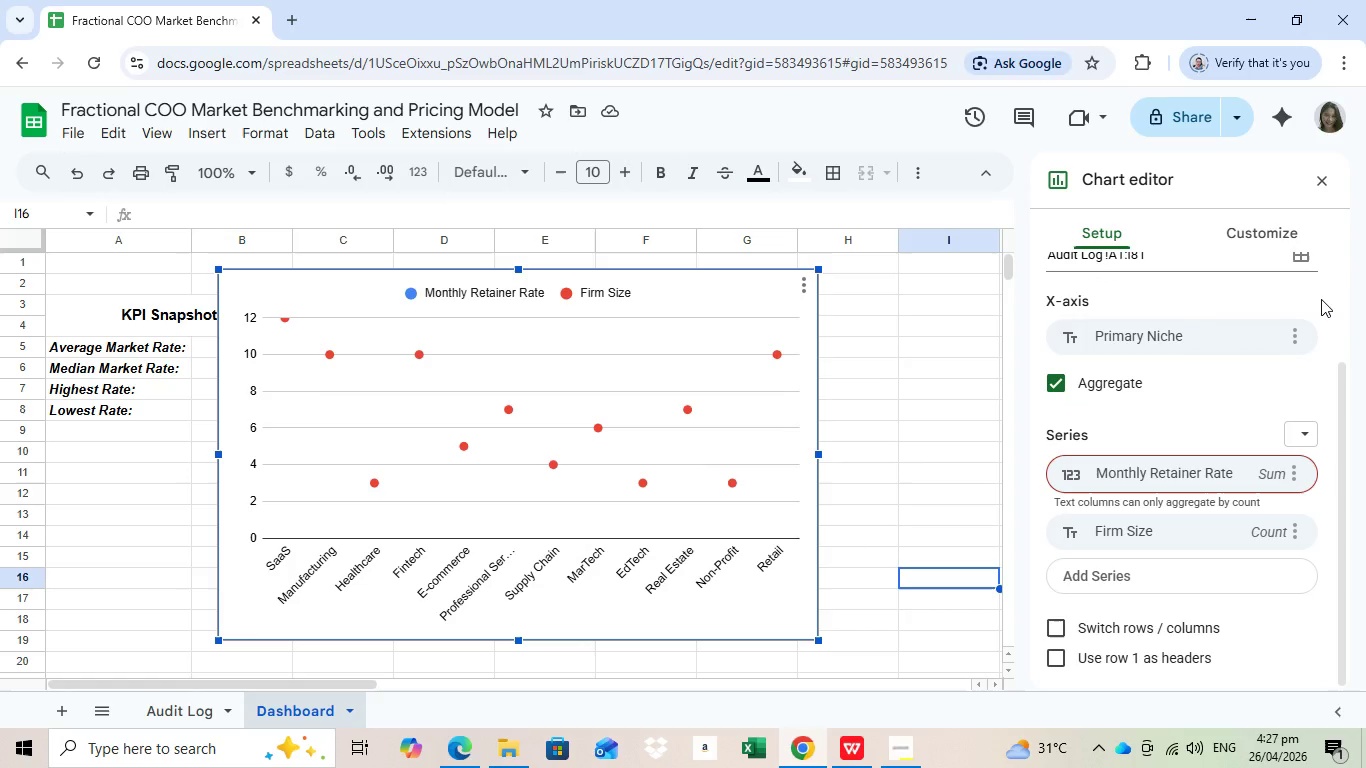 
scroll: coordinate [1197, 475], scroll_direction: down, amount: 1.0
 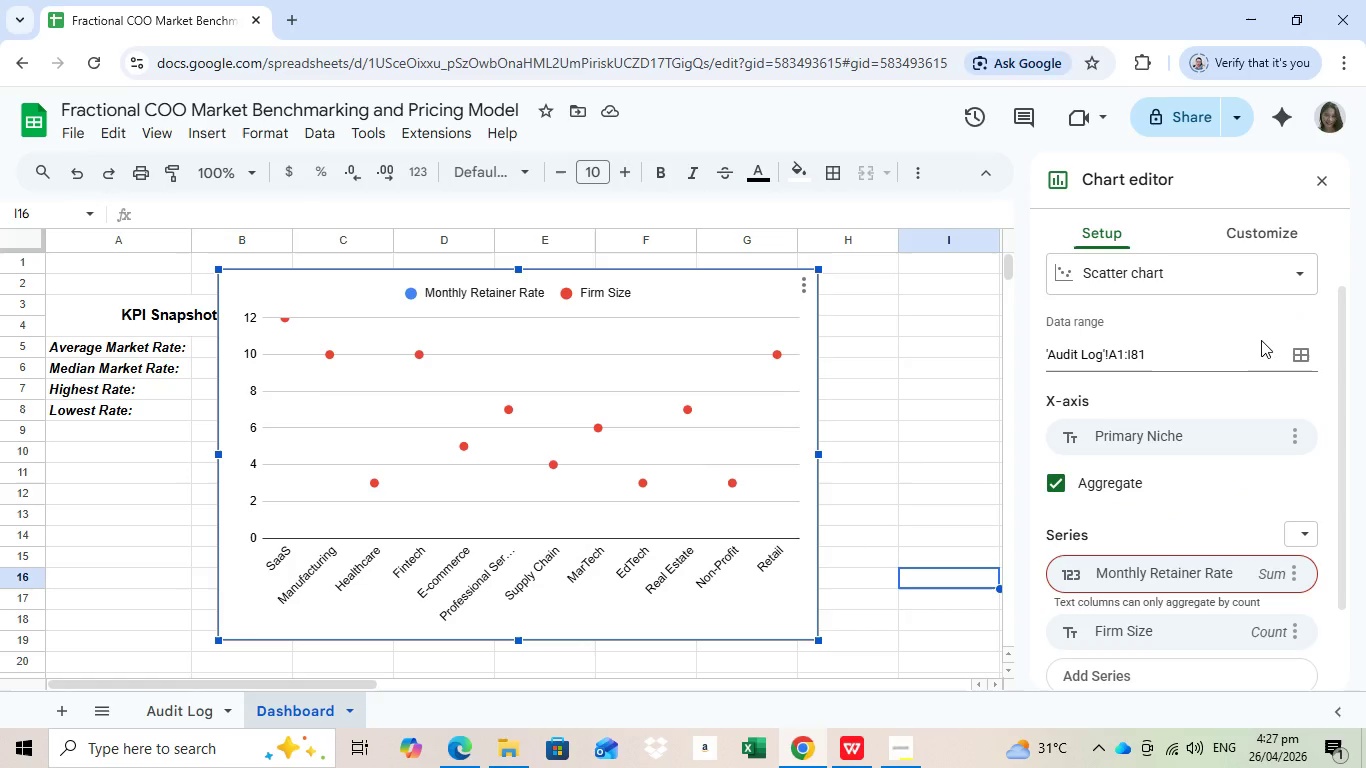 
scroll: coordinate [1261, 340], scroll_direction: up, amount: 1.0
 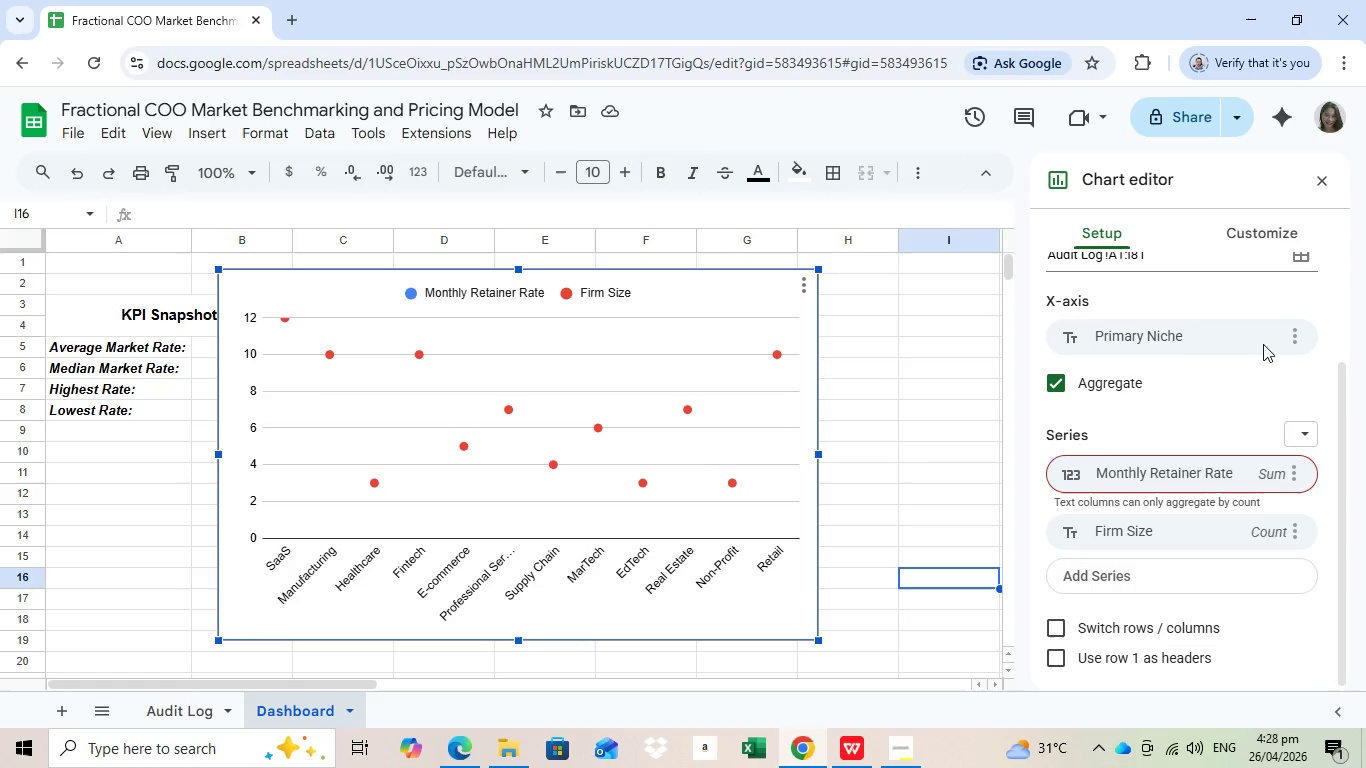 
scroll: coordinate [1263, 344], scroll_direction: down, amount: 2.0
 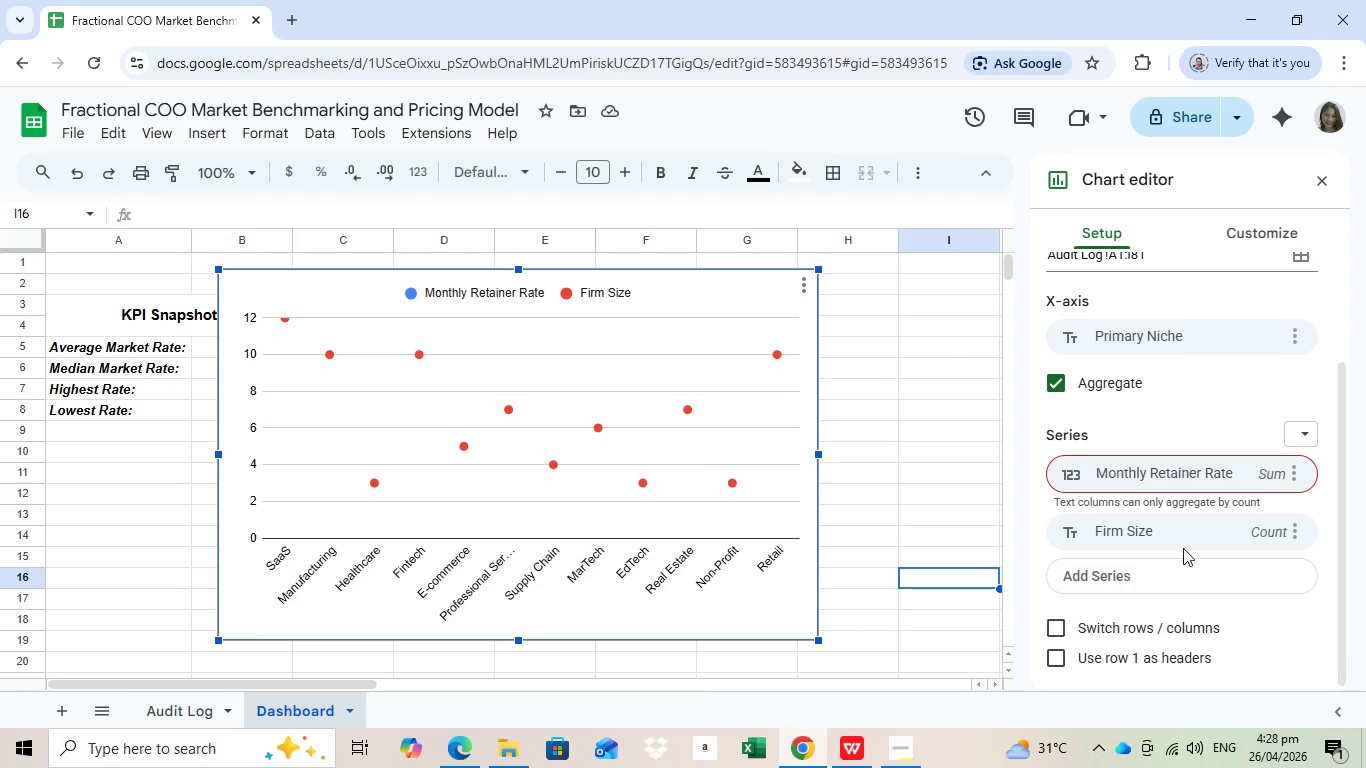 
wait(8.21)
 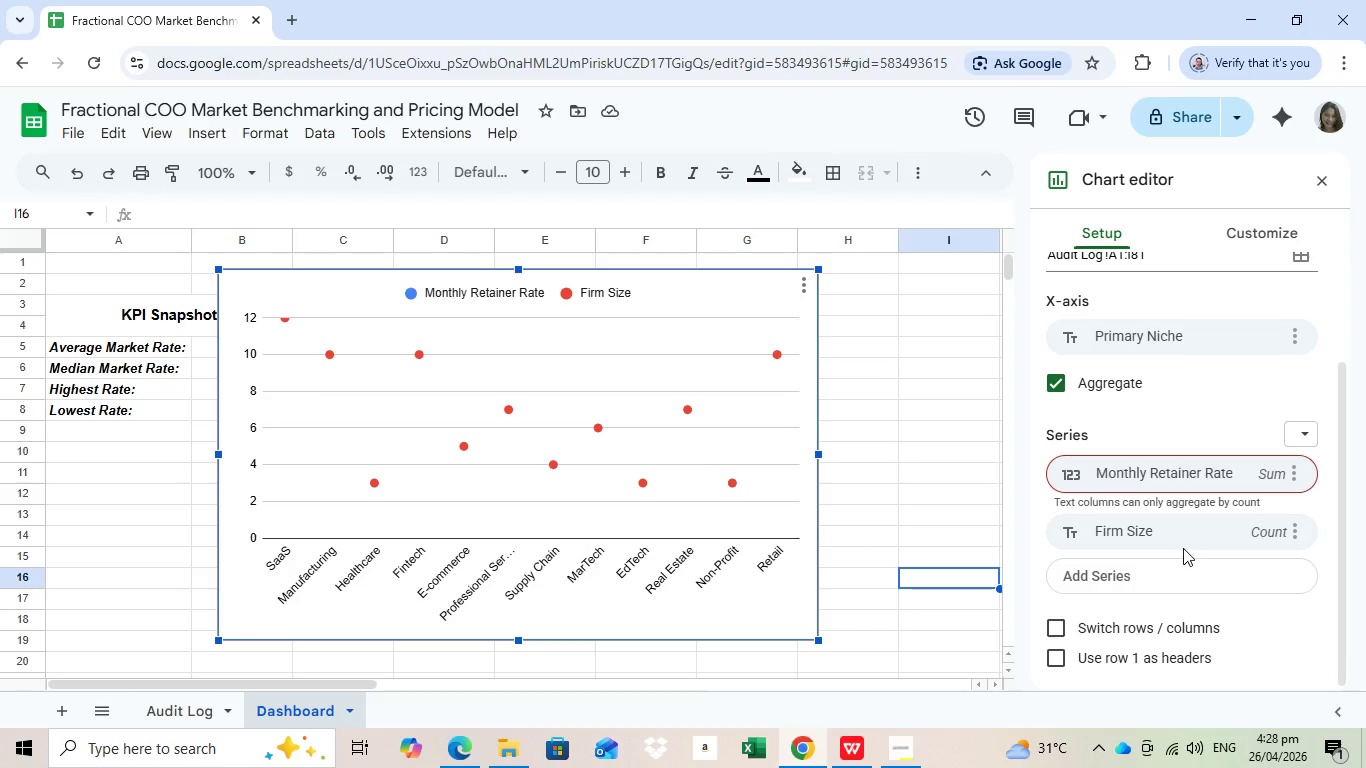 
scroll: coordinate [1228, 451], scroll_direction: up, amount: 4.0
 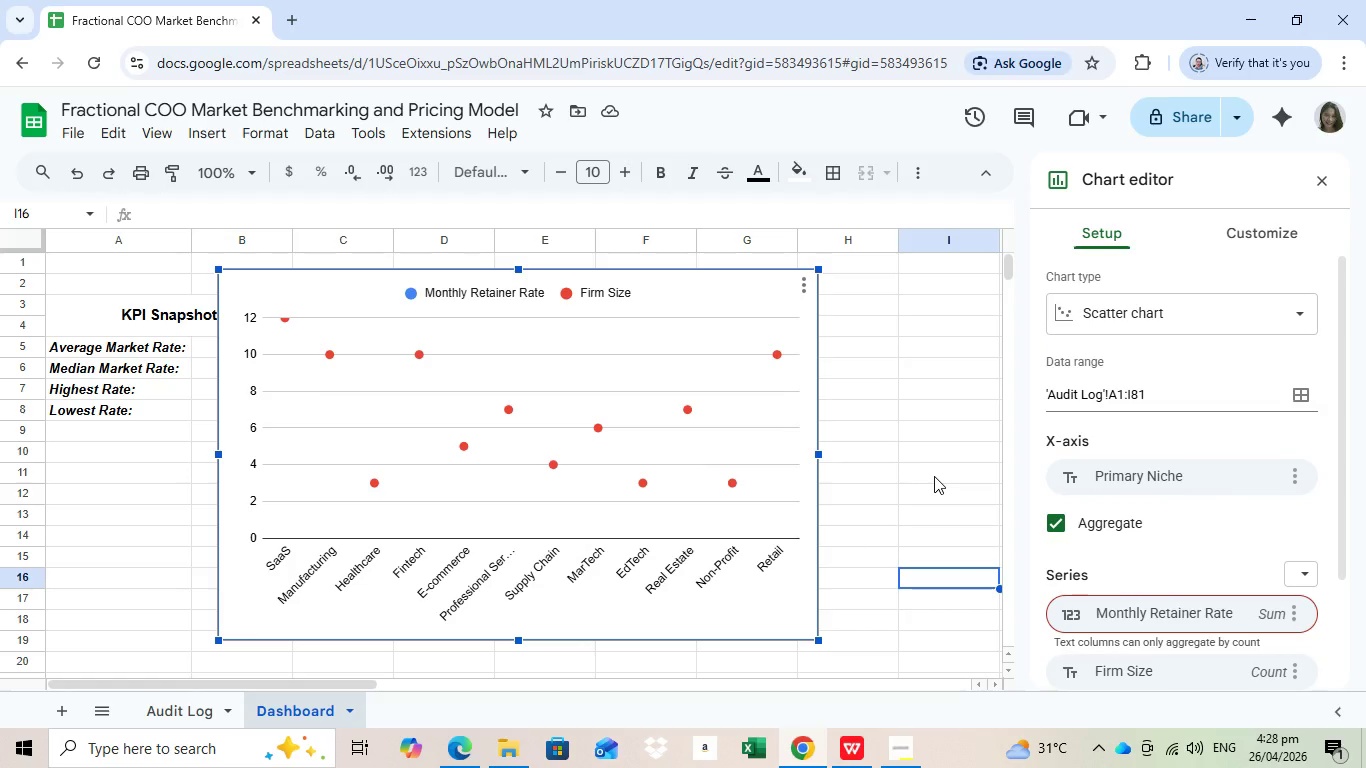 
left_click([934, 476])
 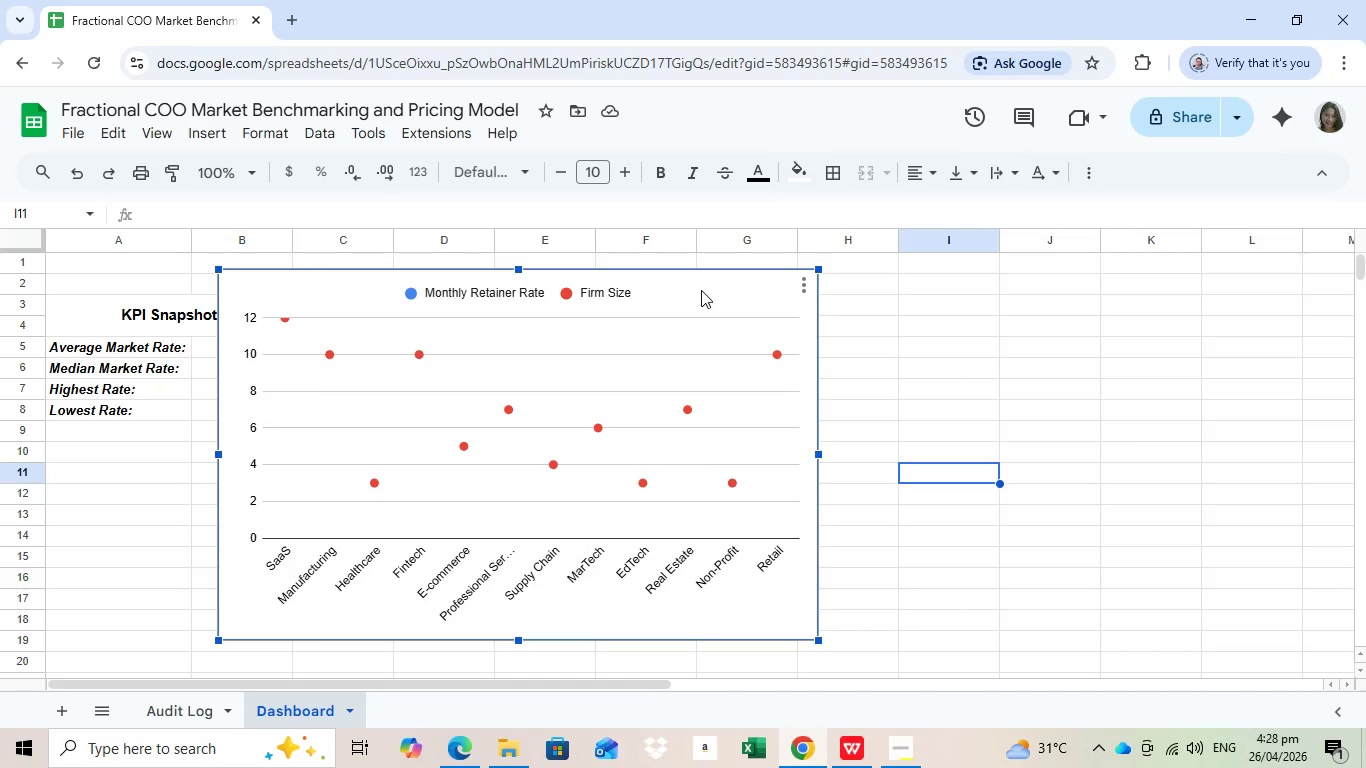 
left_click([720, 287])
 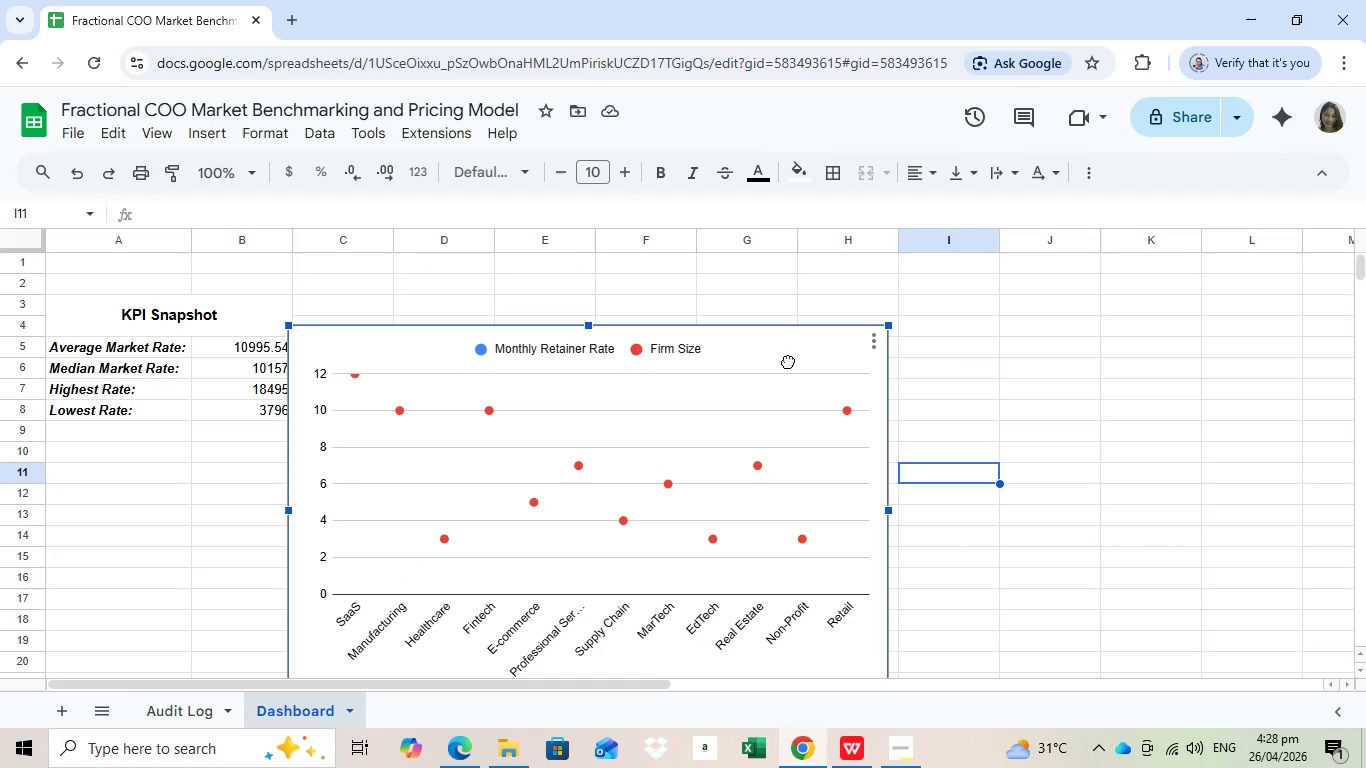 
left_click_drag(start_coordinate=[701, 291], to_coordinate=[886, 367])
 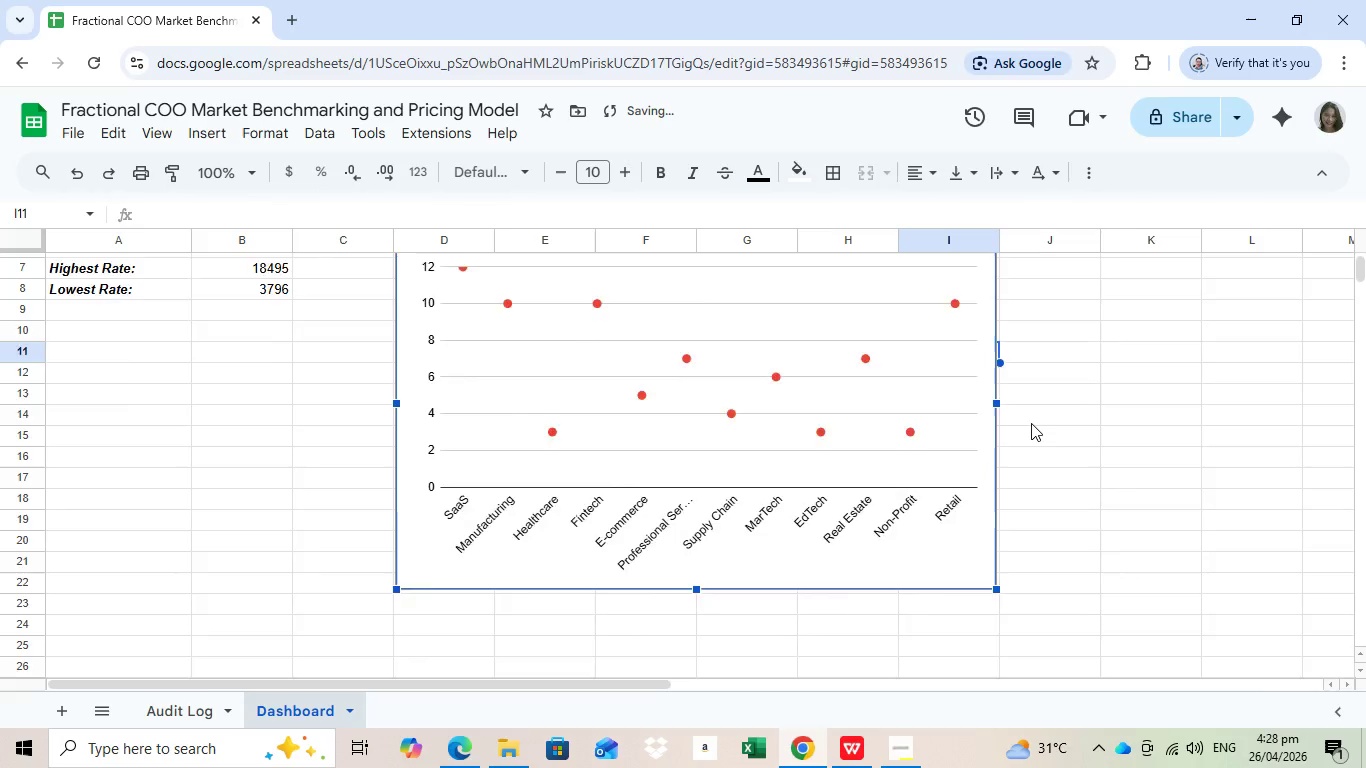 
scroll: coordinate [1031, 423], scroll_direction: none, amount: 0.0
 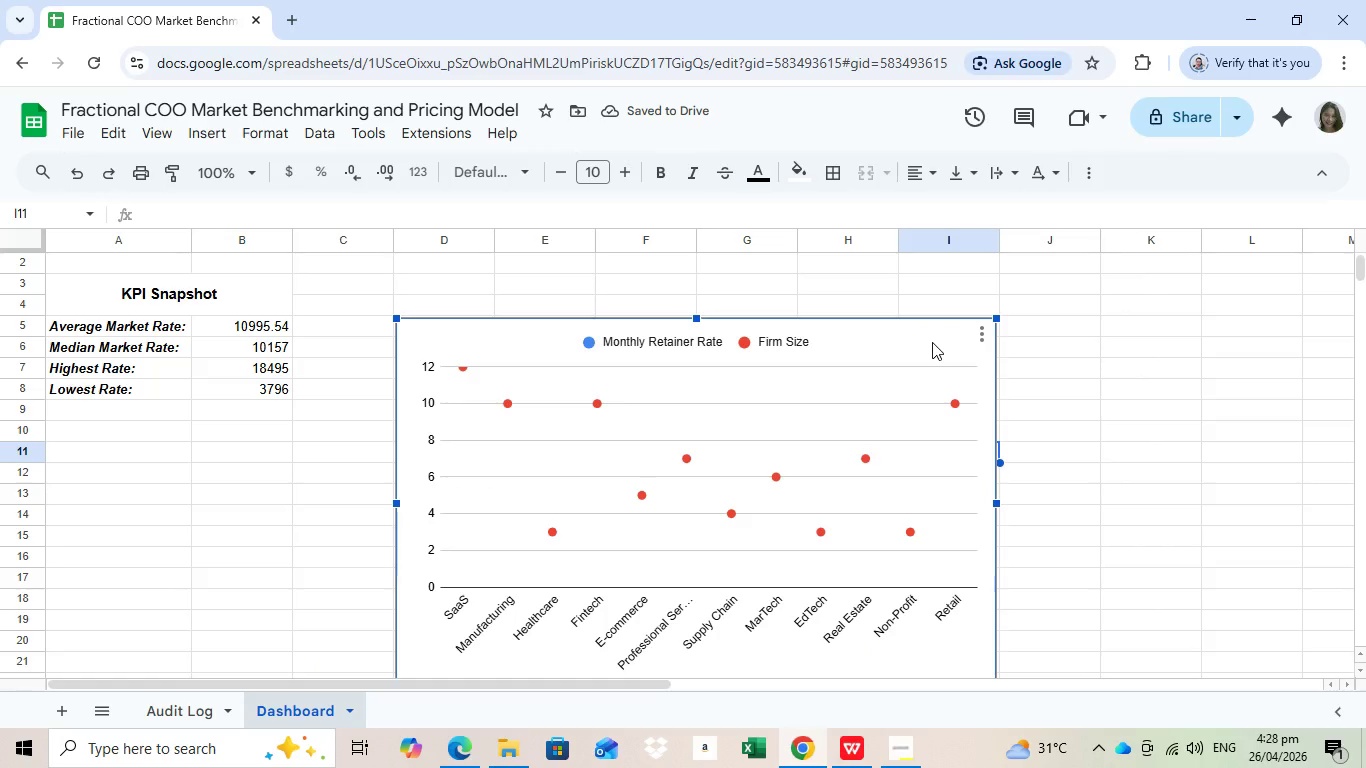 
left_click_drag(start_coordinate=[932, 342], to_coordinate=[515, 475])
 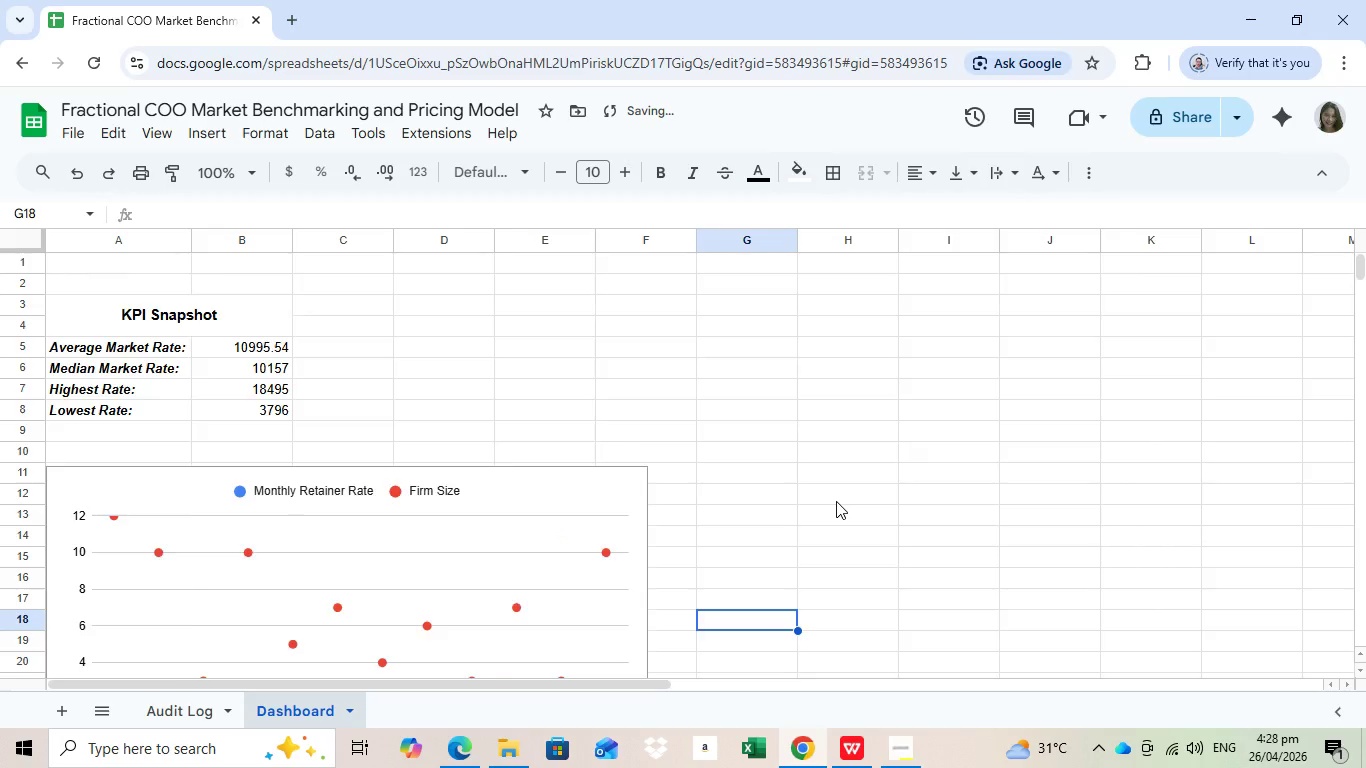 
scroll: coordinate [836, 501], scroll_direction: up, amount: 3.0
 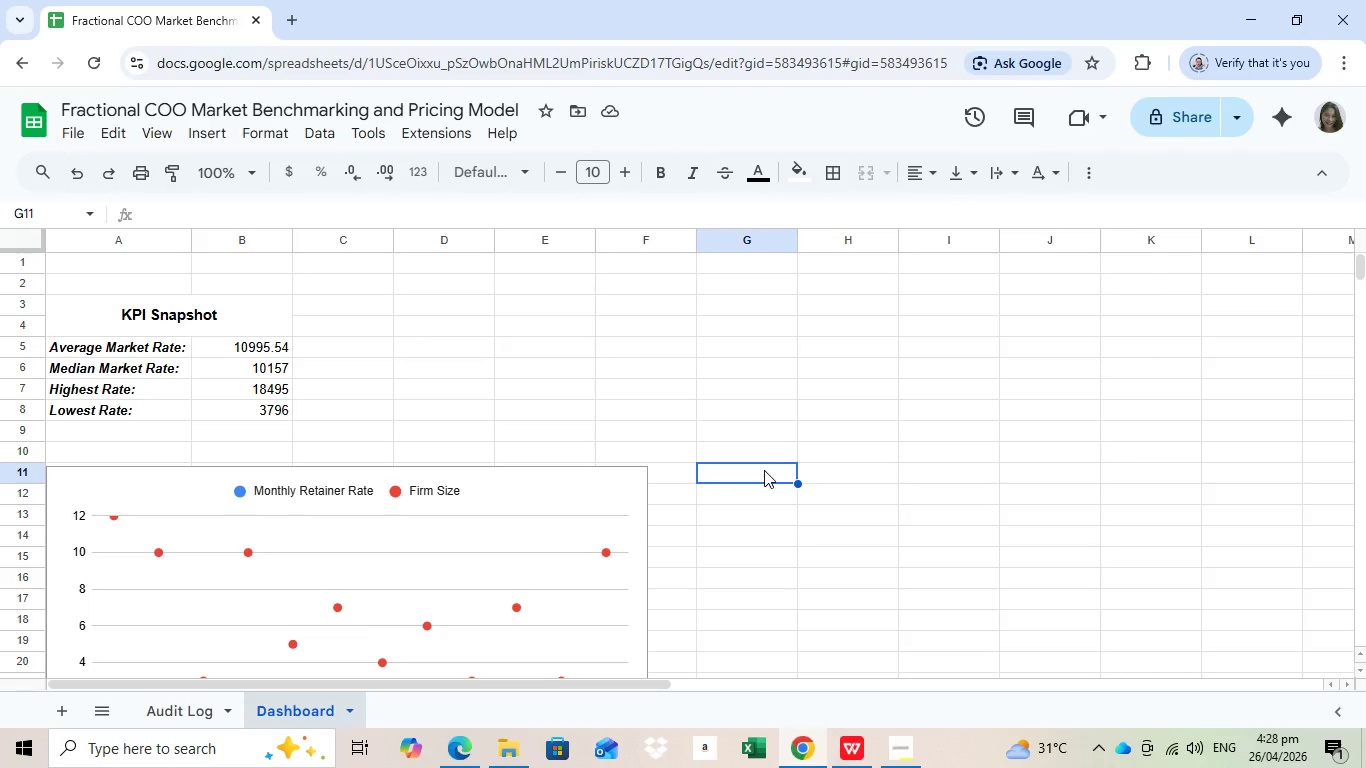 
left_click([764, 469])
 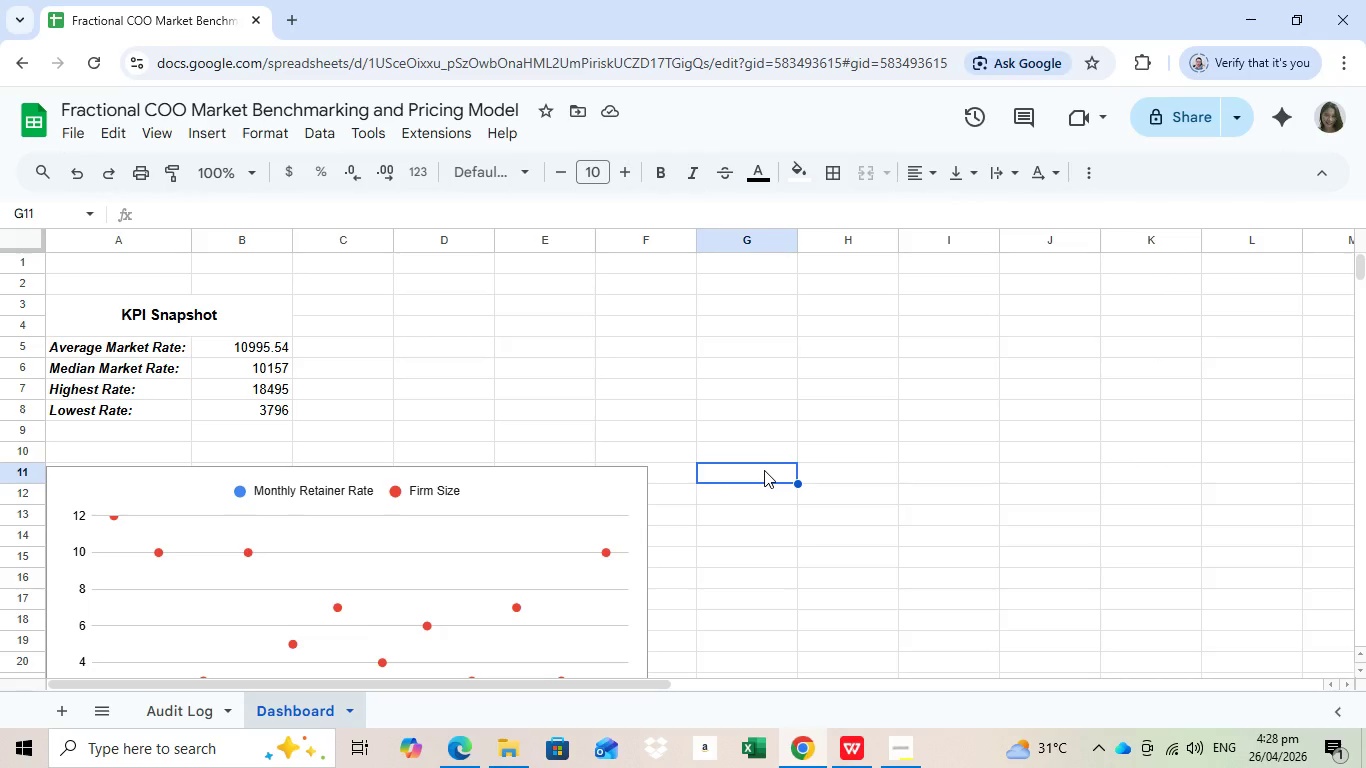 
wait(8.25)
 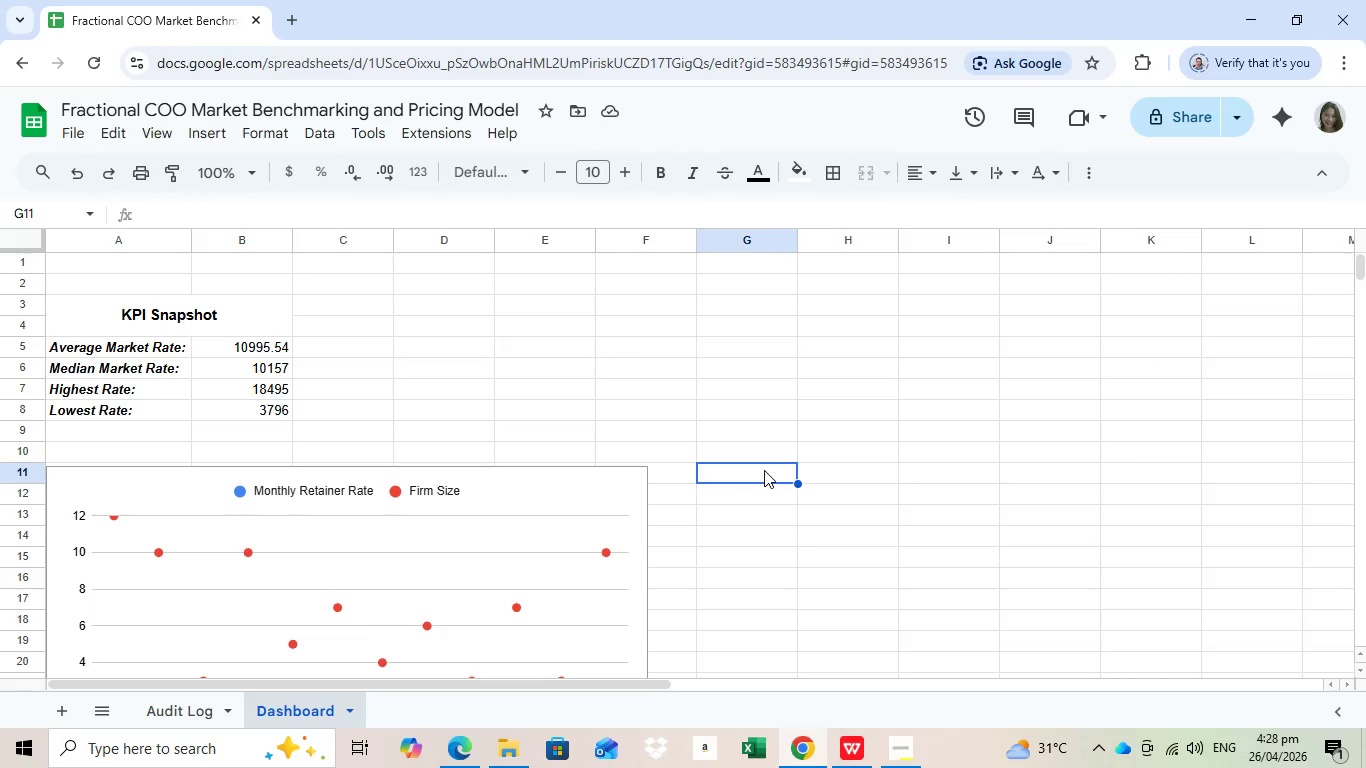 
left_click([201, 131])
 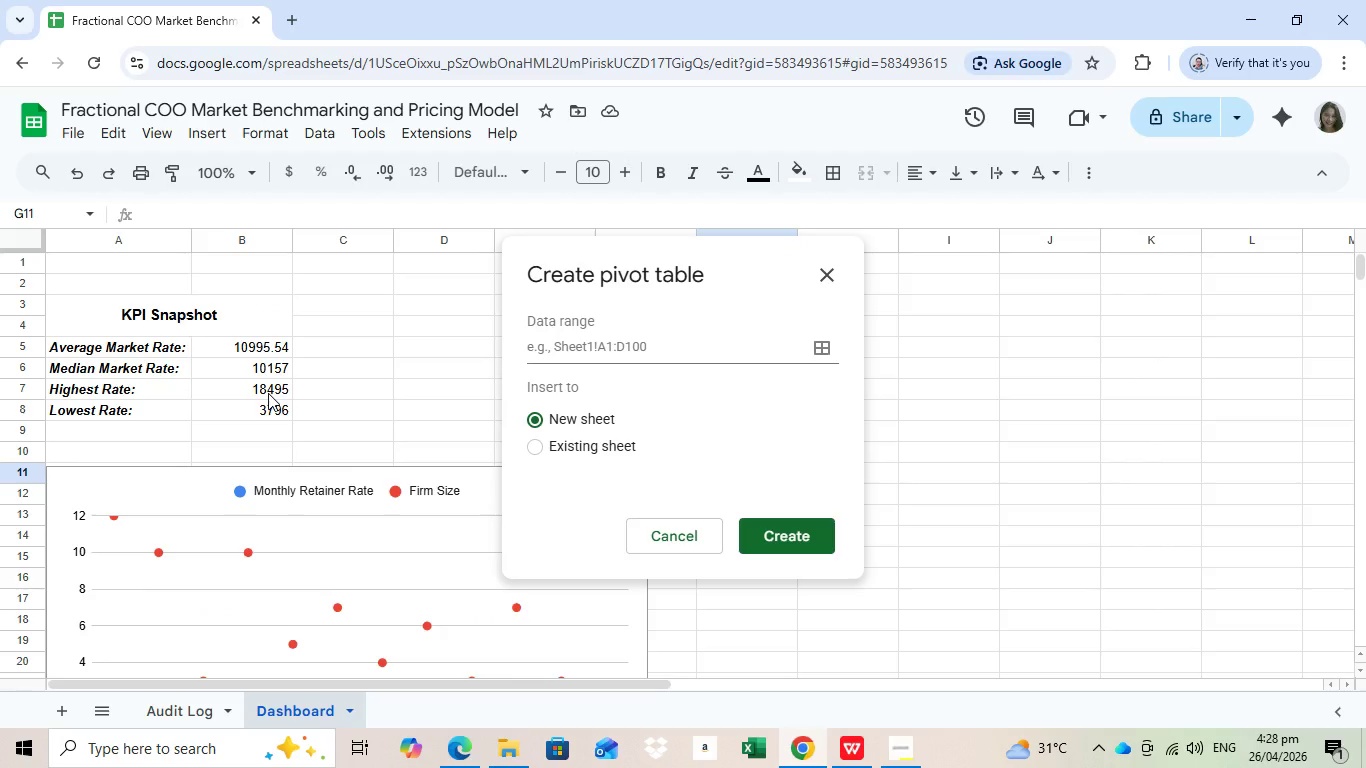 
wait(8.58)
 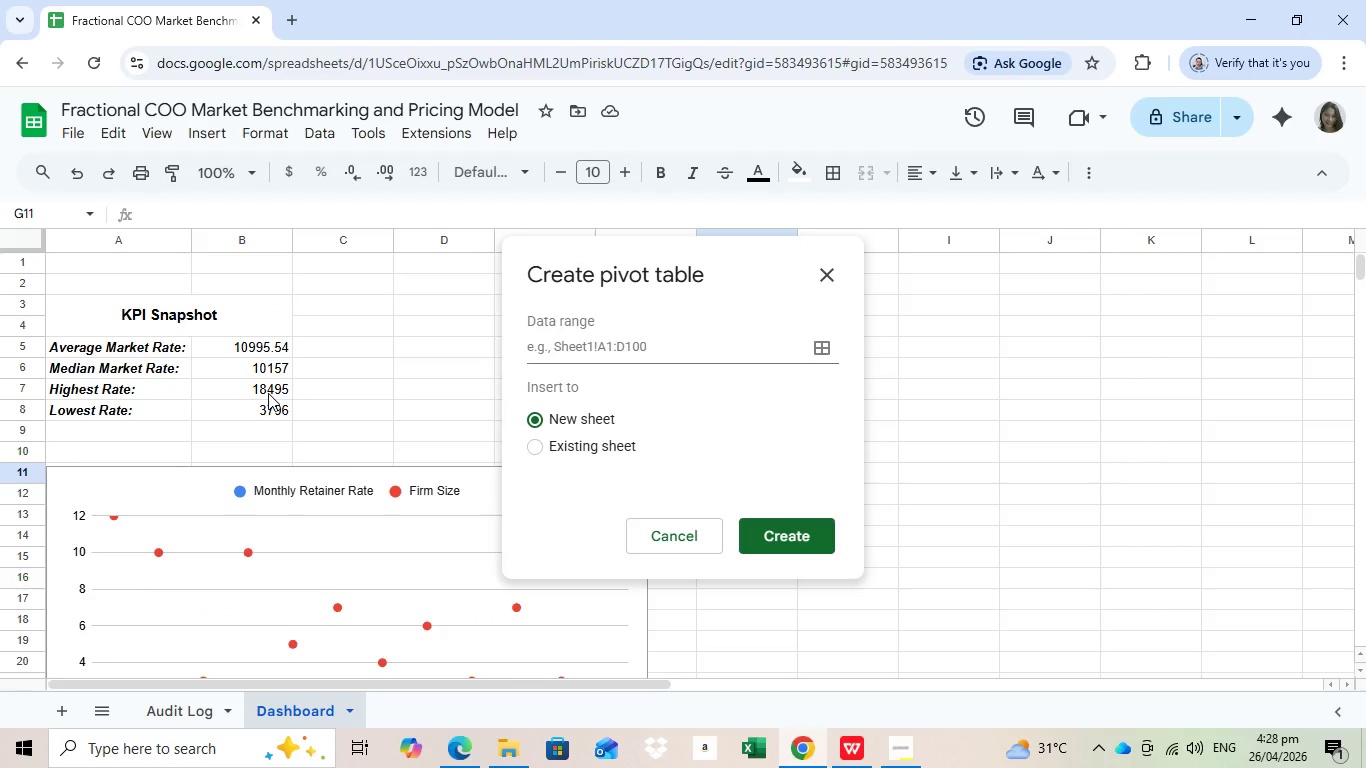 
left_click([829, 348])
 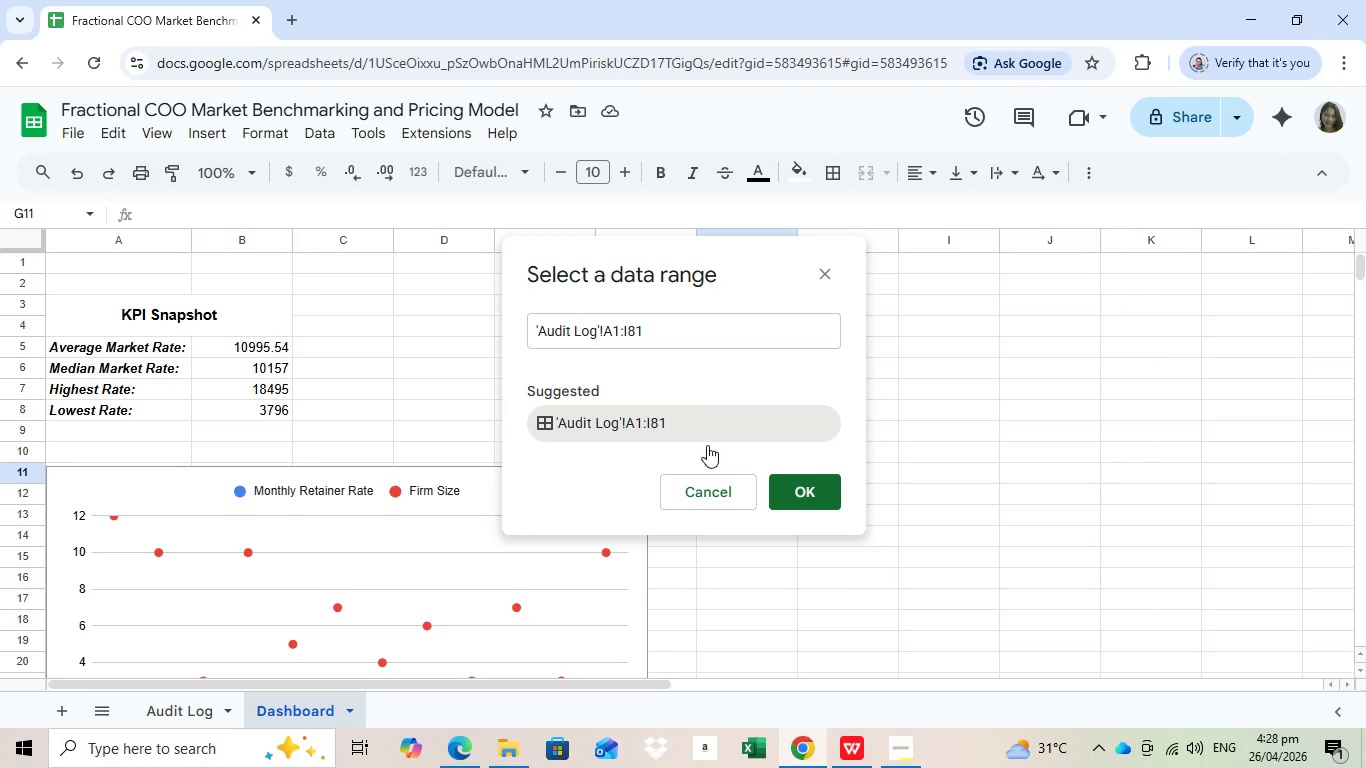 
left_click([652, 423])
 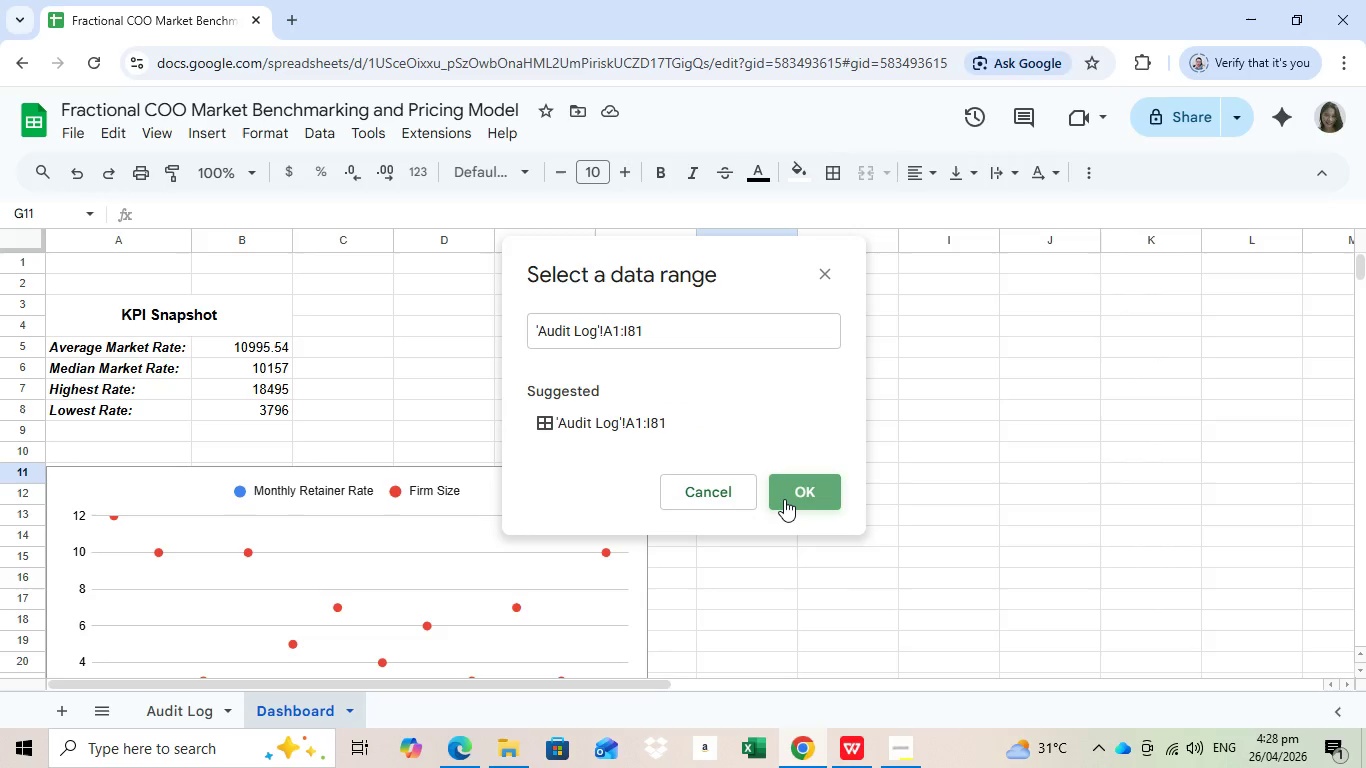 
left_click([784, 499])
 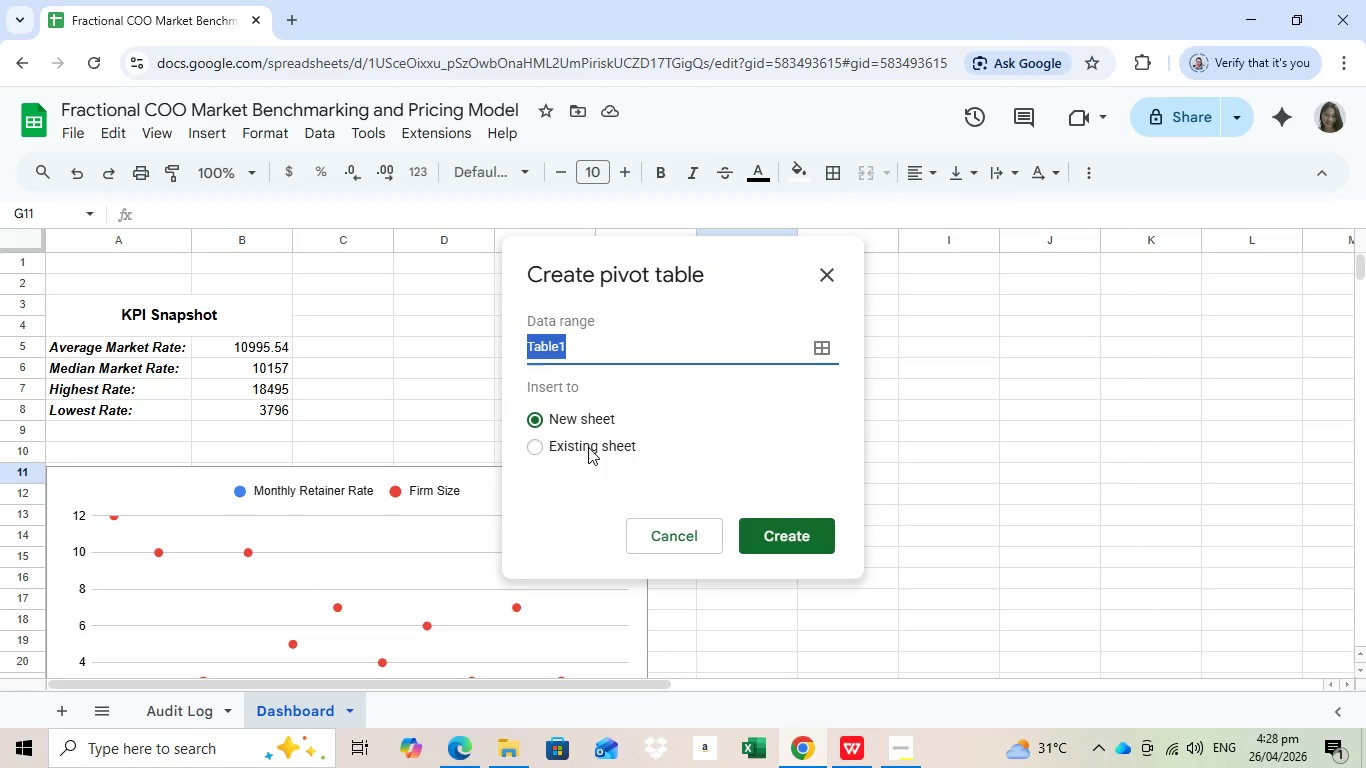 
left_click([588, 447])
 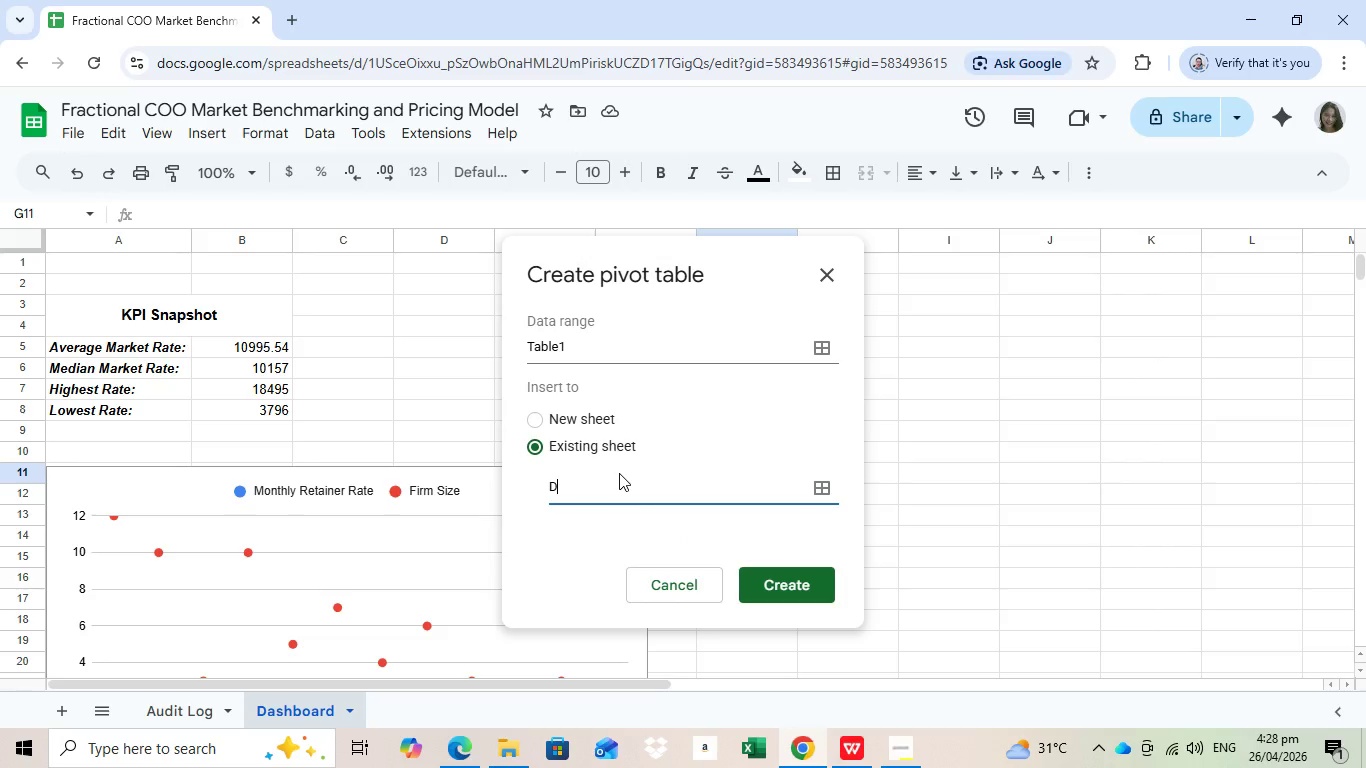 
type(Dashboad!)
 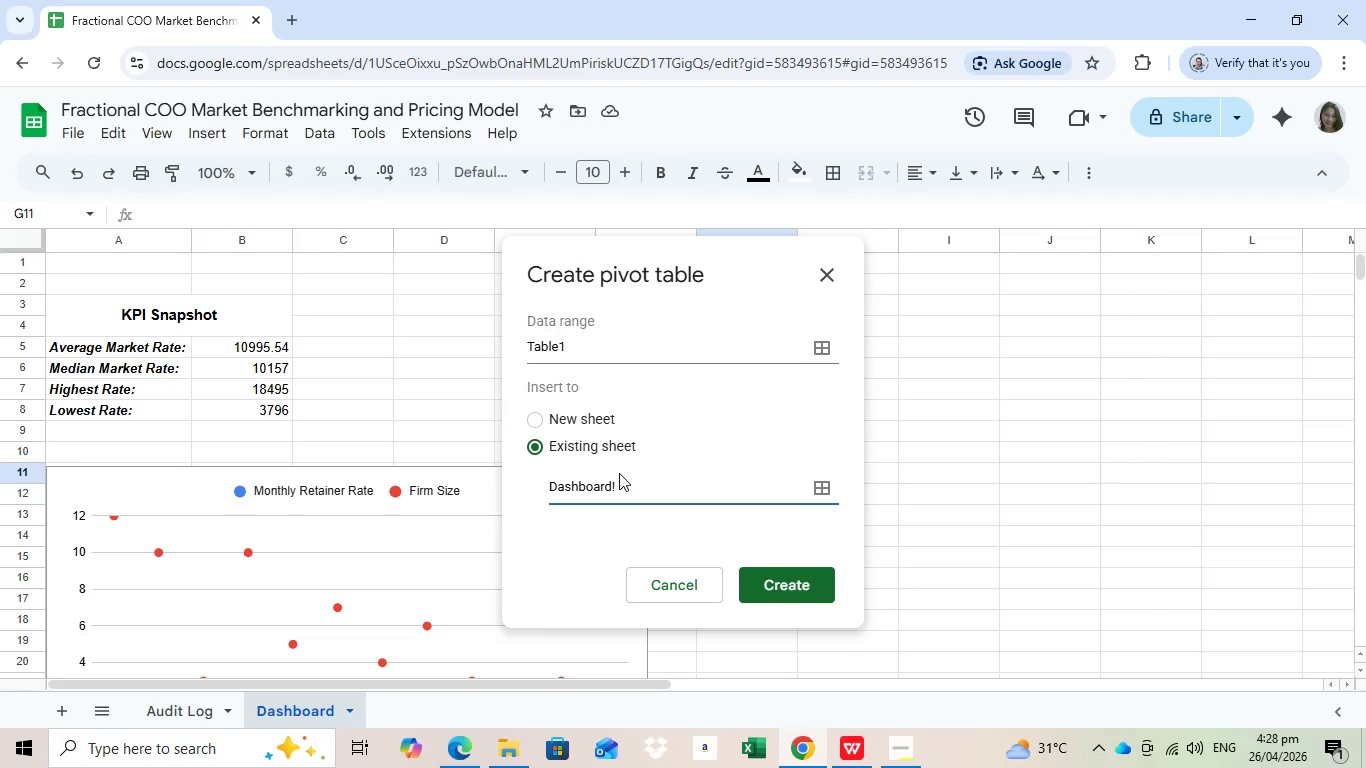 
left_click_drag(start_coordinate=[767, 262], to_coordinate=[1171, 256])
 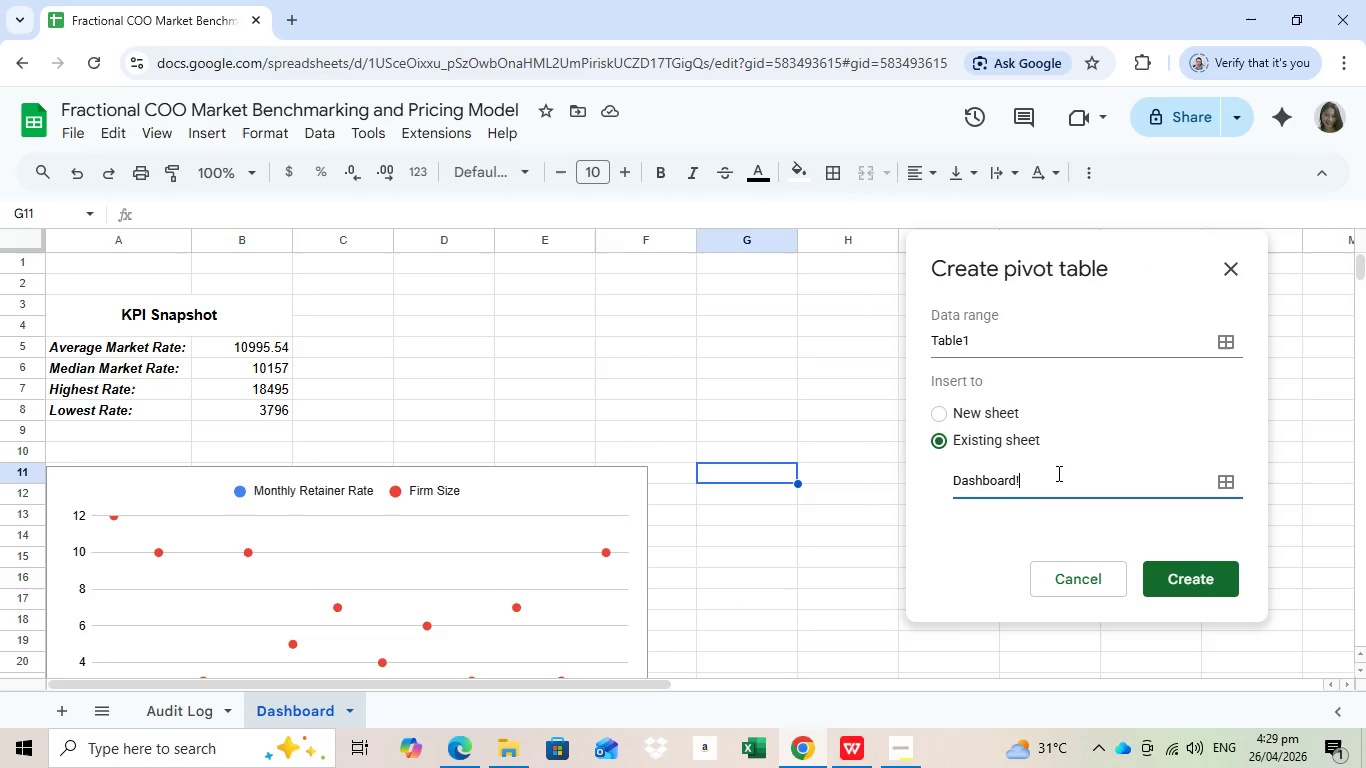 
left_click([1062, 476])
 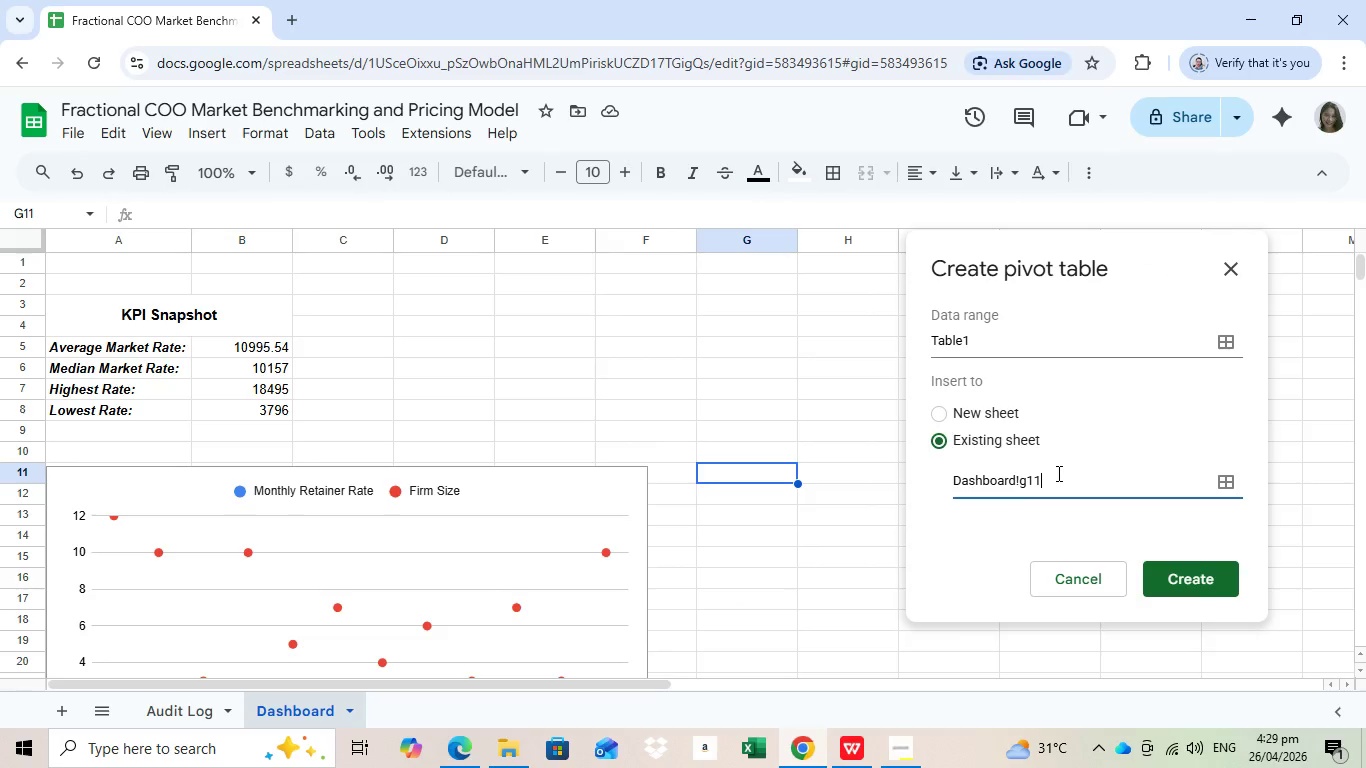 
type(g11)
 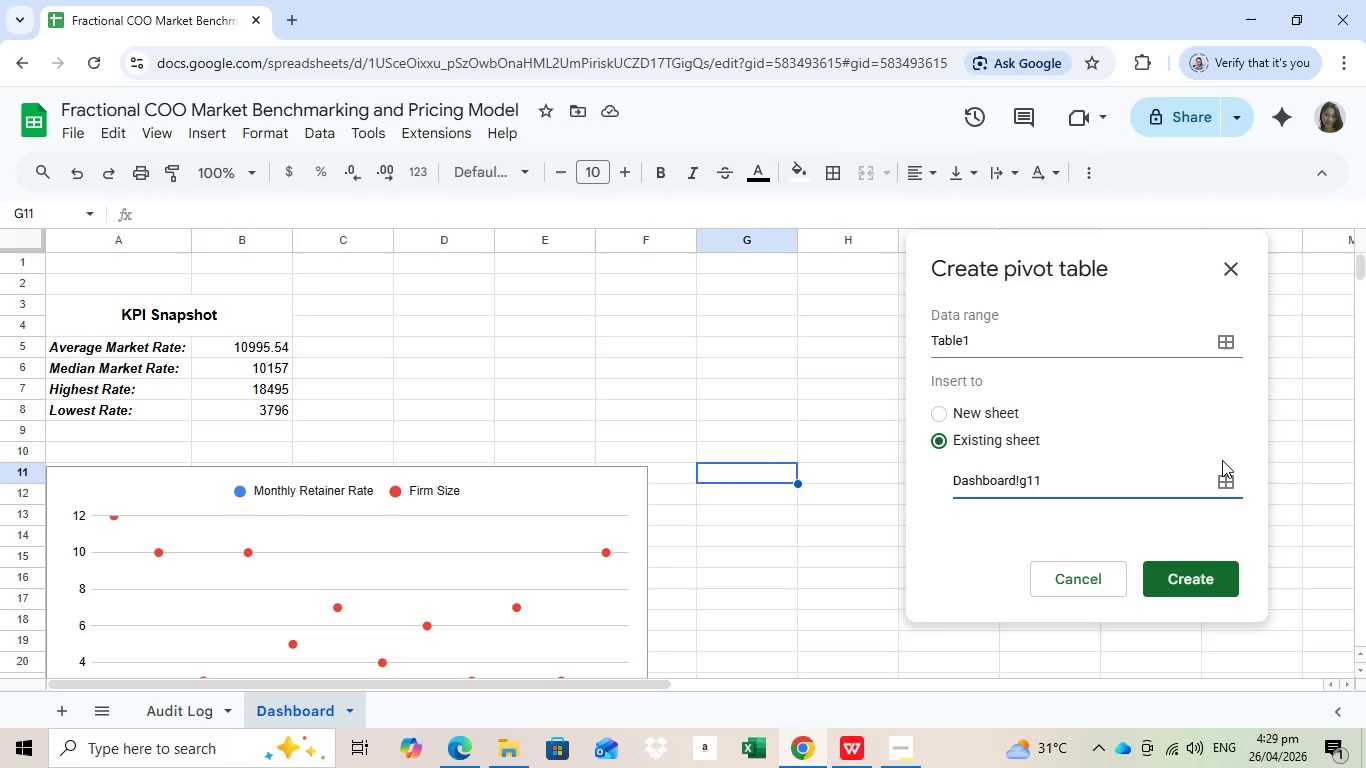 
left_click([1180, 567])
 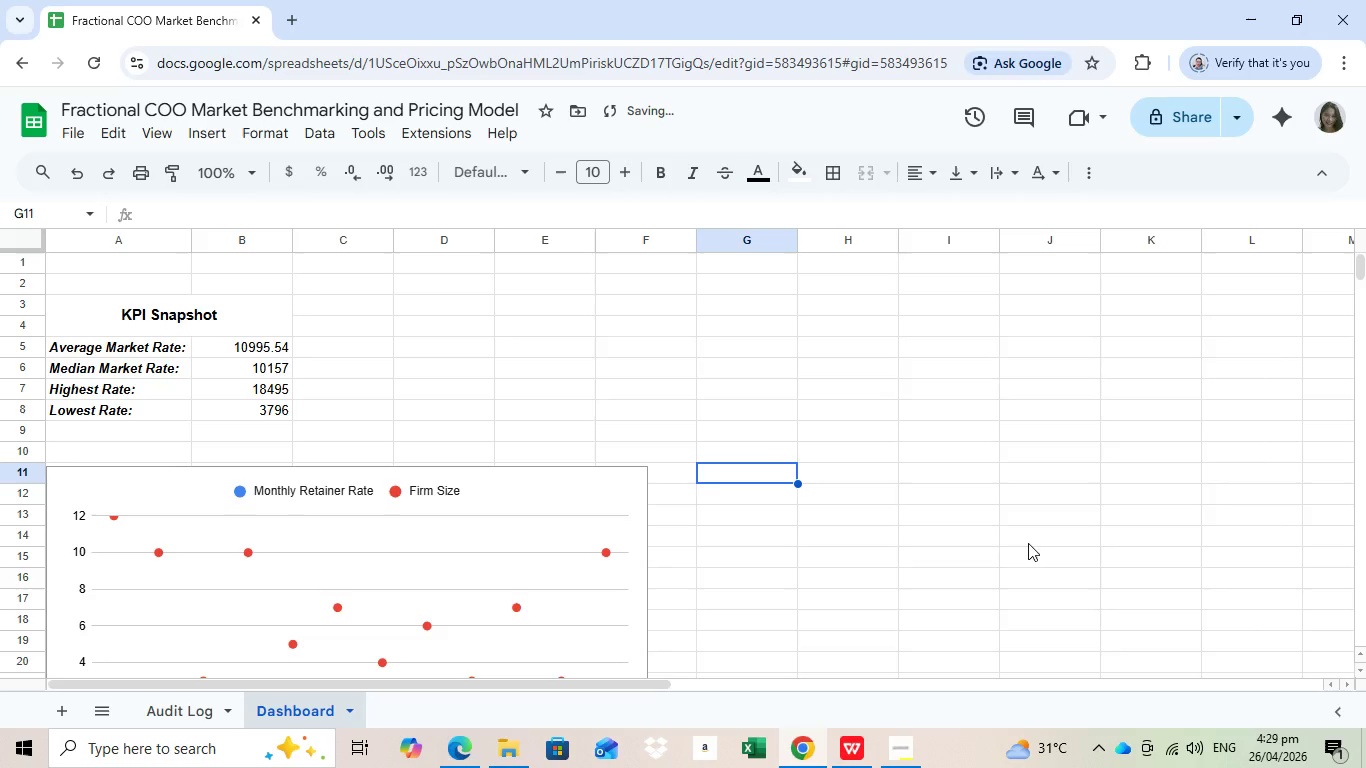 
wait(8.44)
 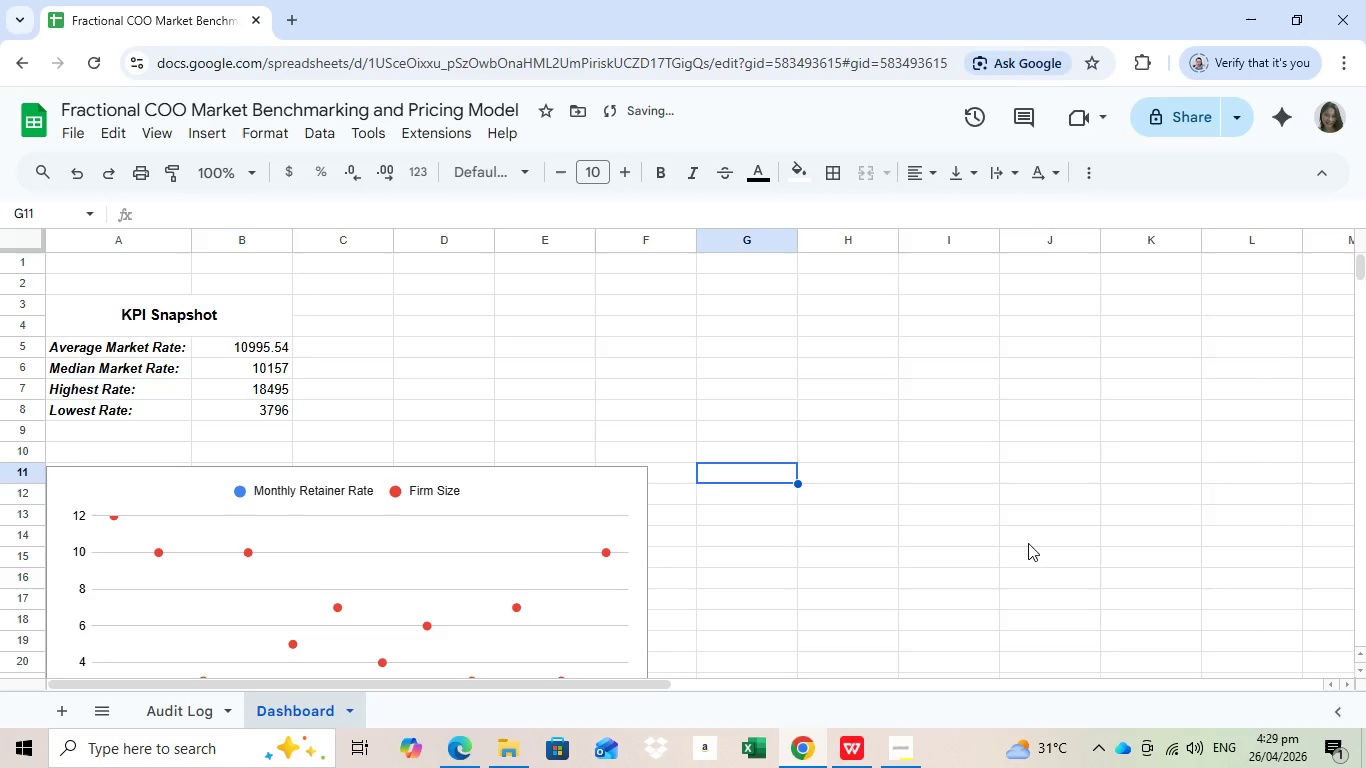 
left_click([983, 542])
 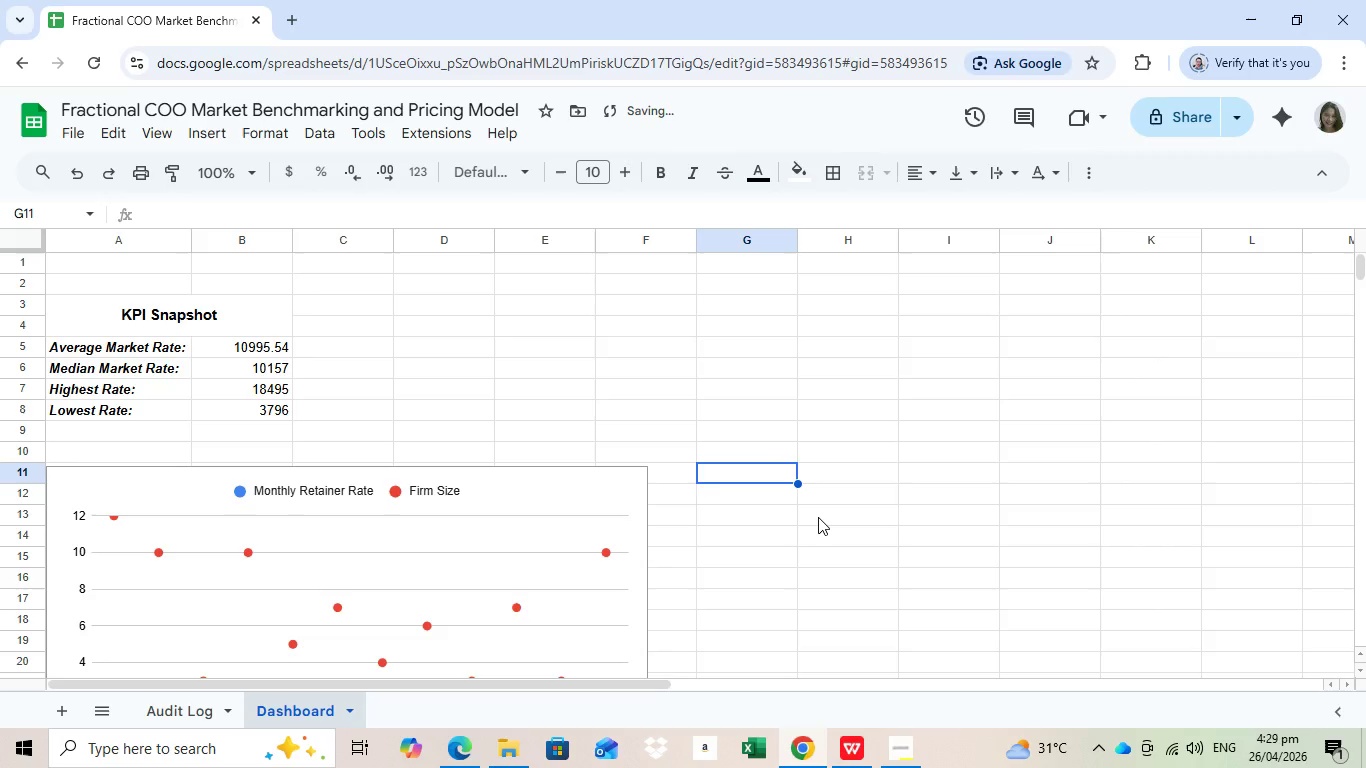 
left_click([818, 517])
 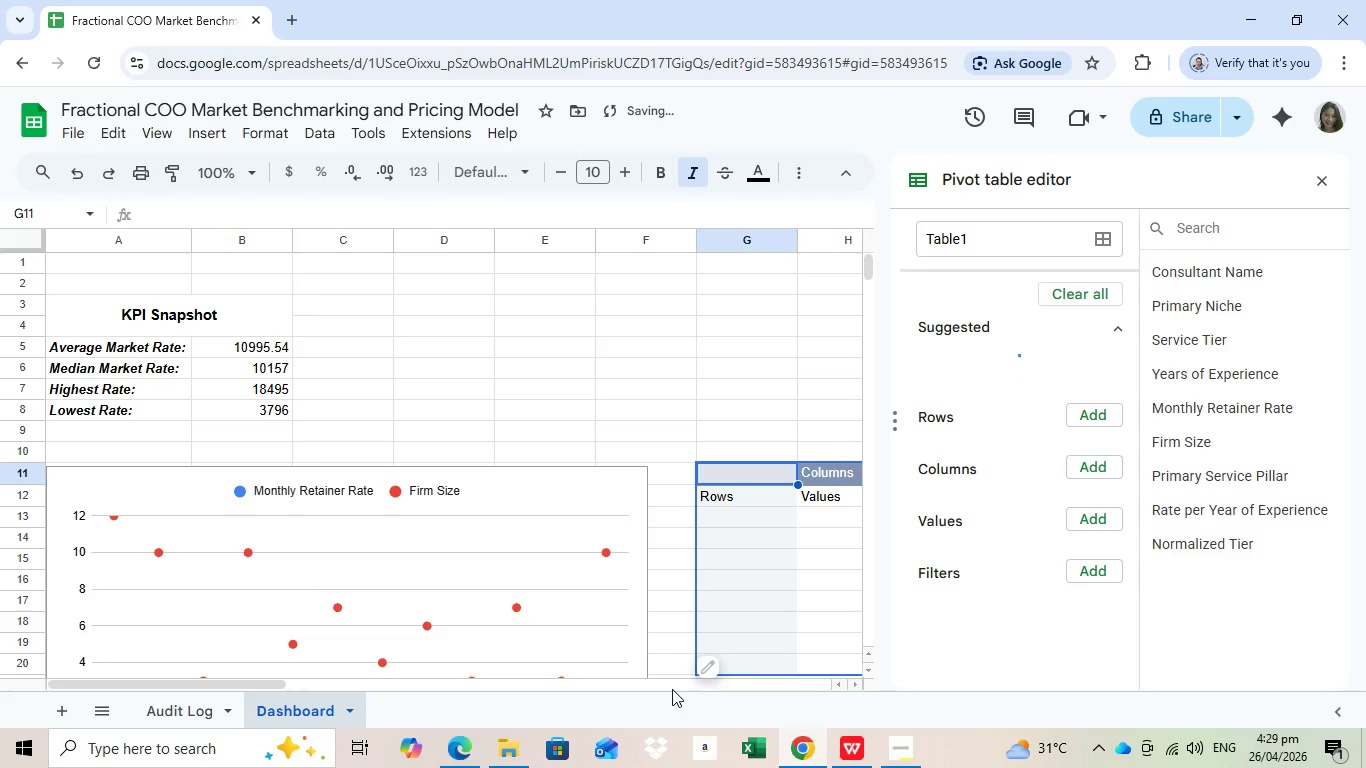 
left_click_drag(start_coordinate=[642, 686], to_coordinate=[672, 689])
 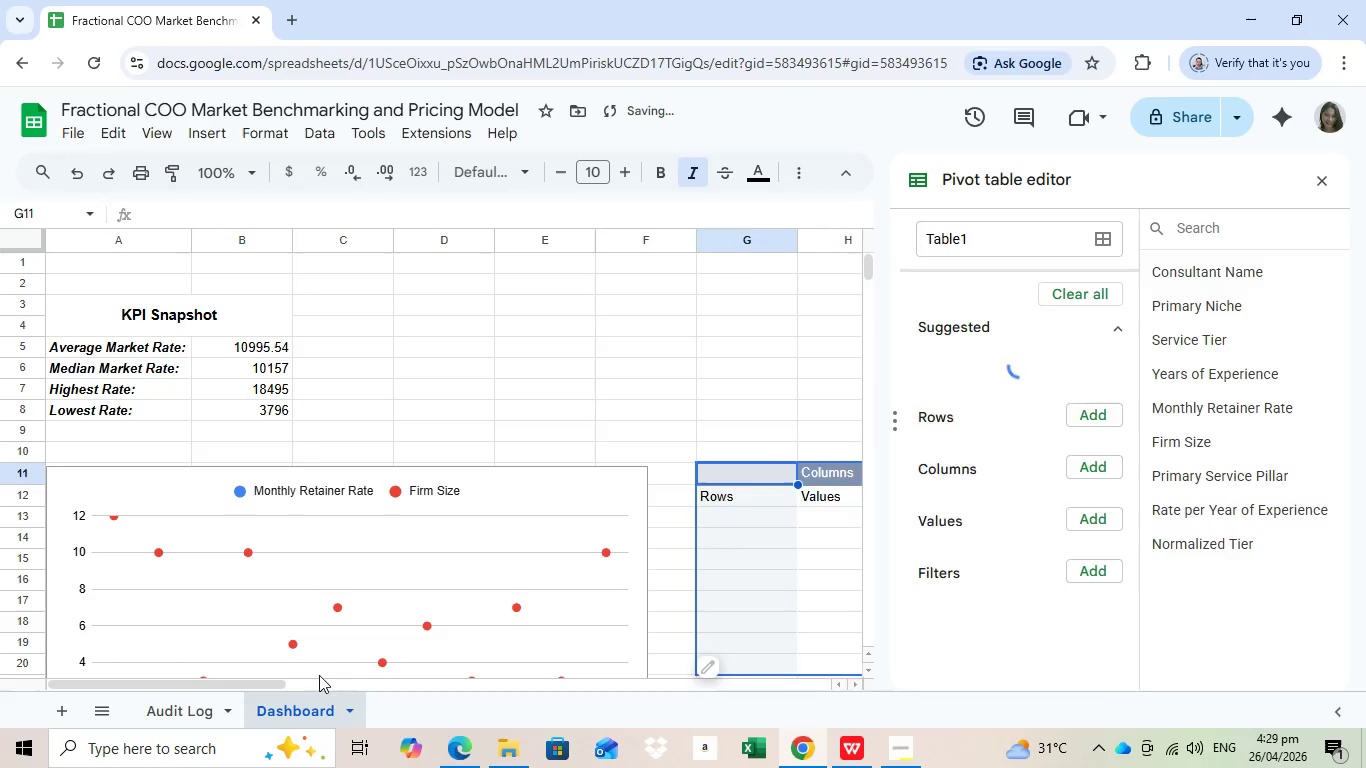 
left_click_drag(start_coordinate=[250, 684], to_coordinate=[437, 717])
 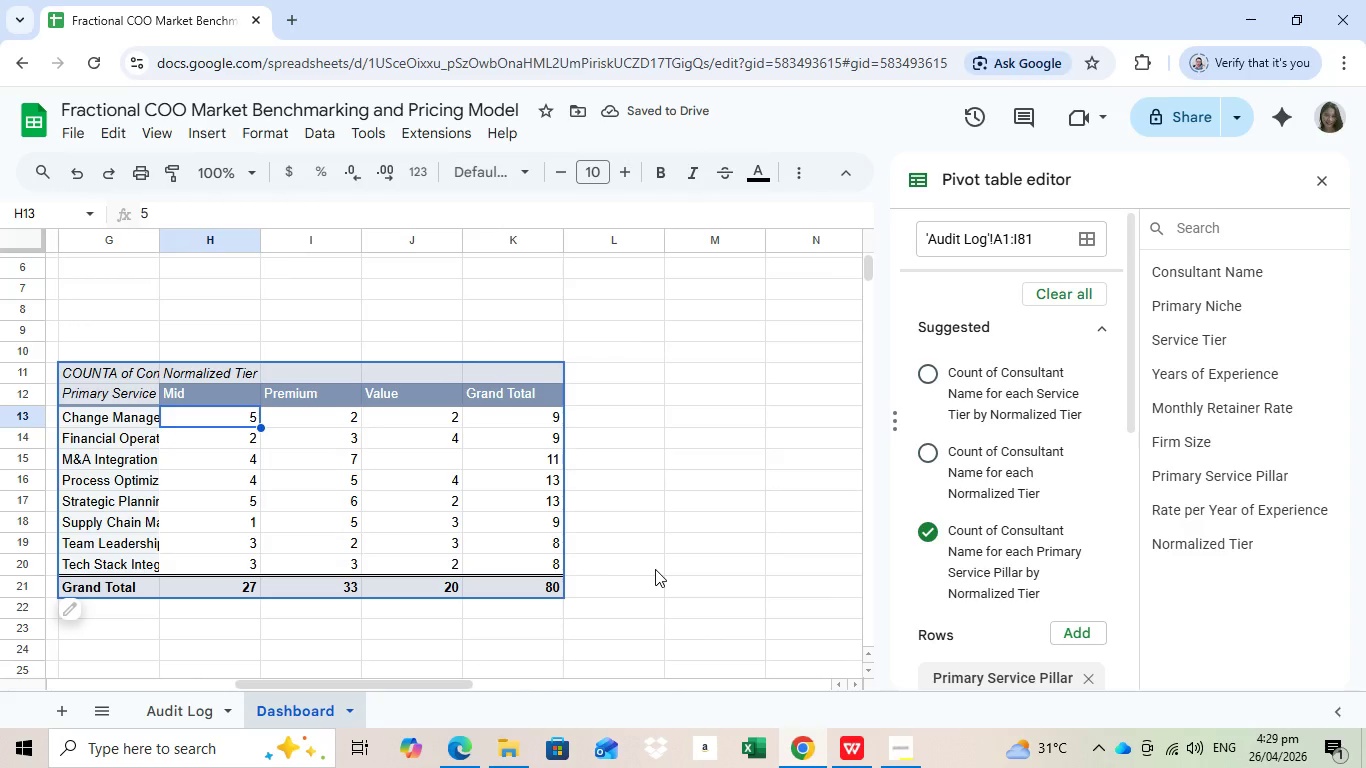 
left_click([936, 529])
 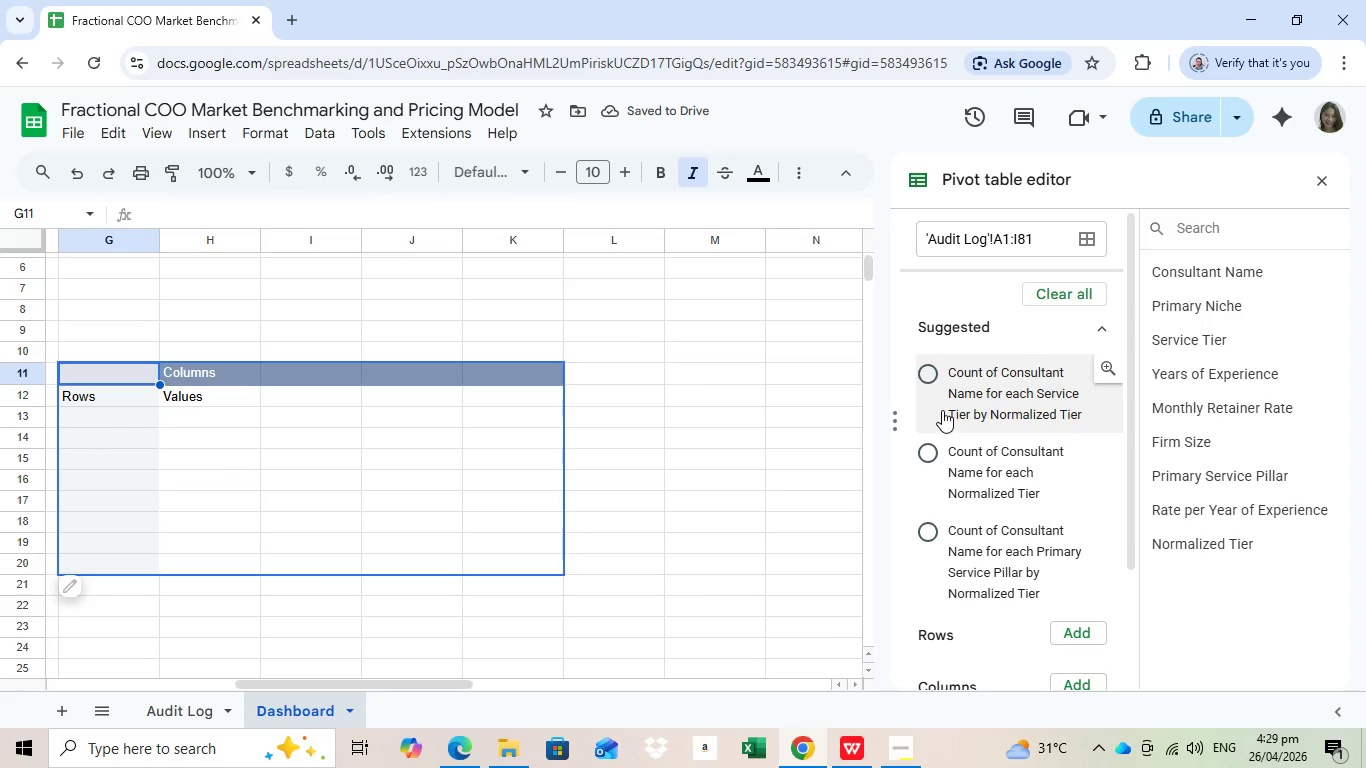 
scroll: coordinate [625, 537], scroll_direction: down, amount: 1.0
 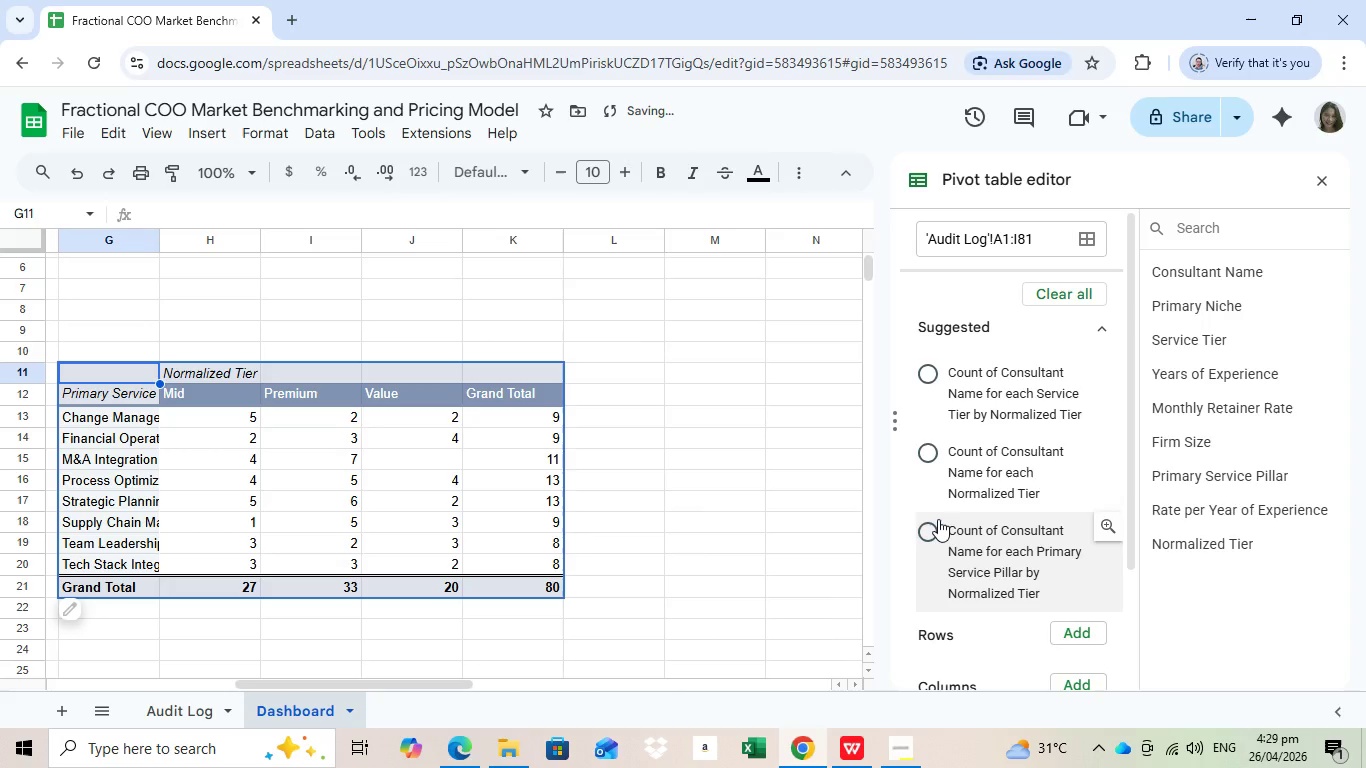 
left_click([1086, 534])
 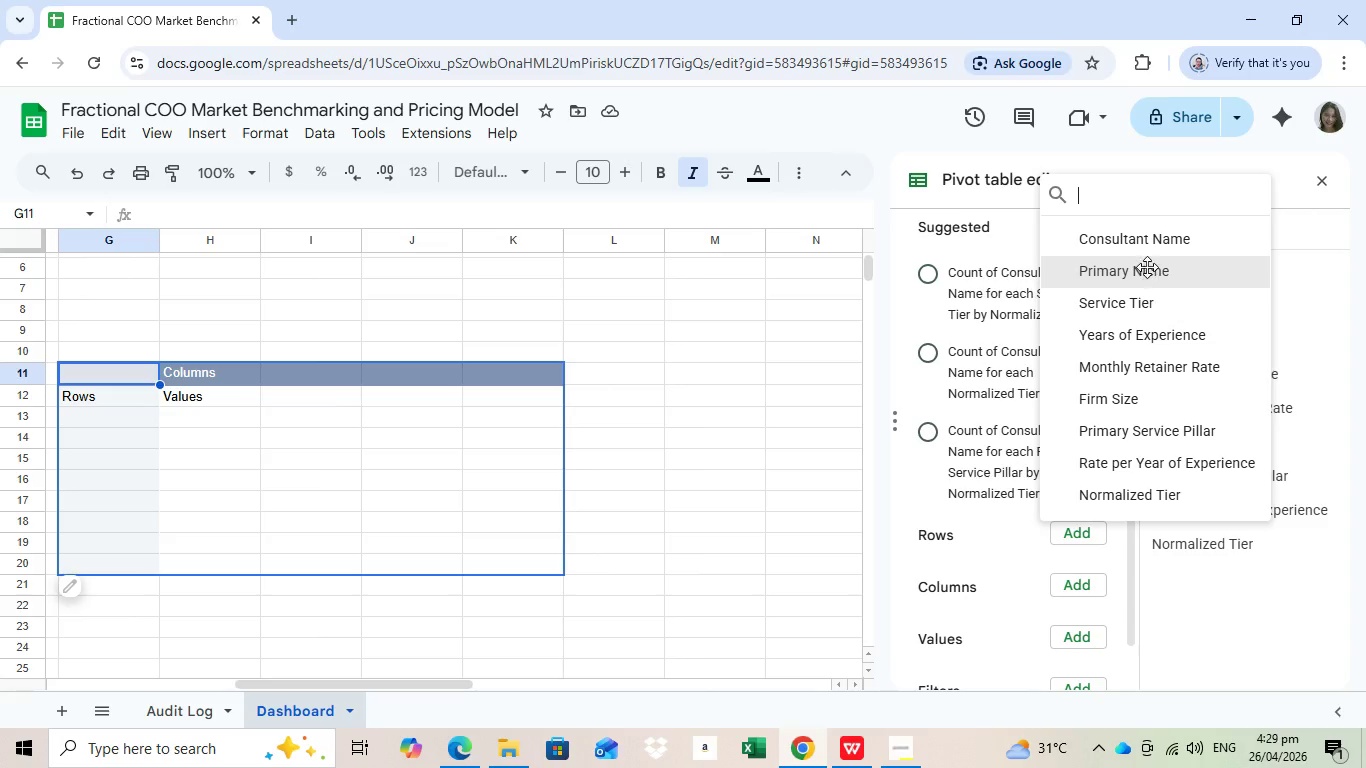 
scroll: coordinate [1077, 595], scroll_direction: down, amount: 1.0
 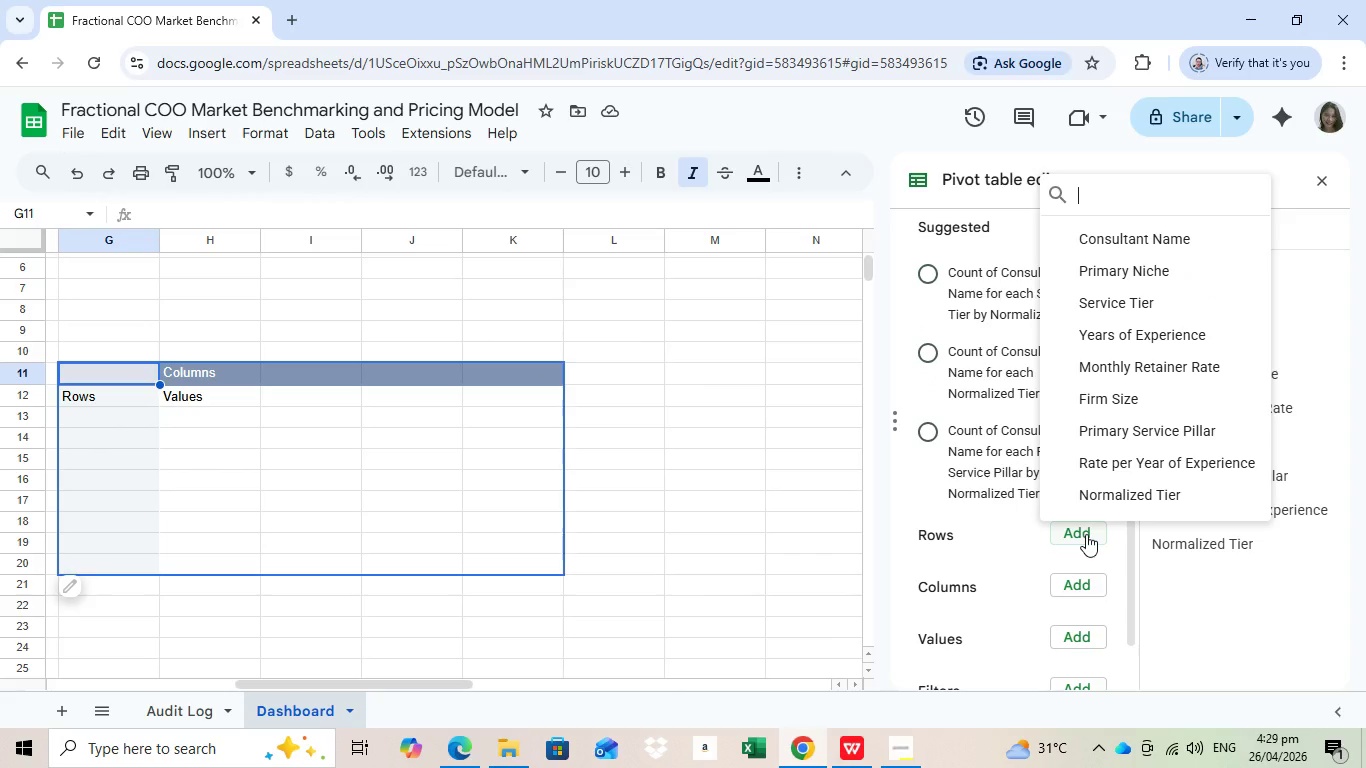 
left_click([1147, 267])
 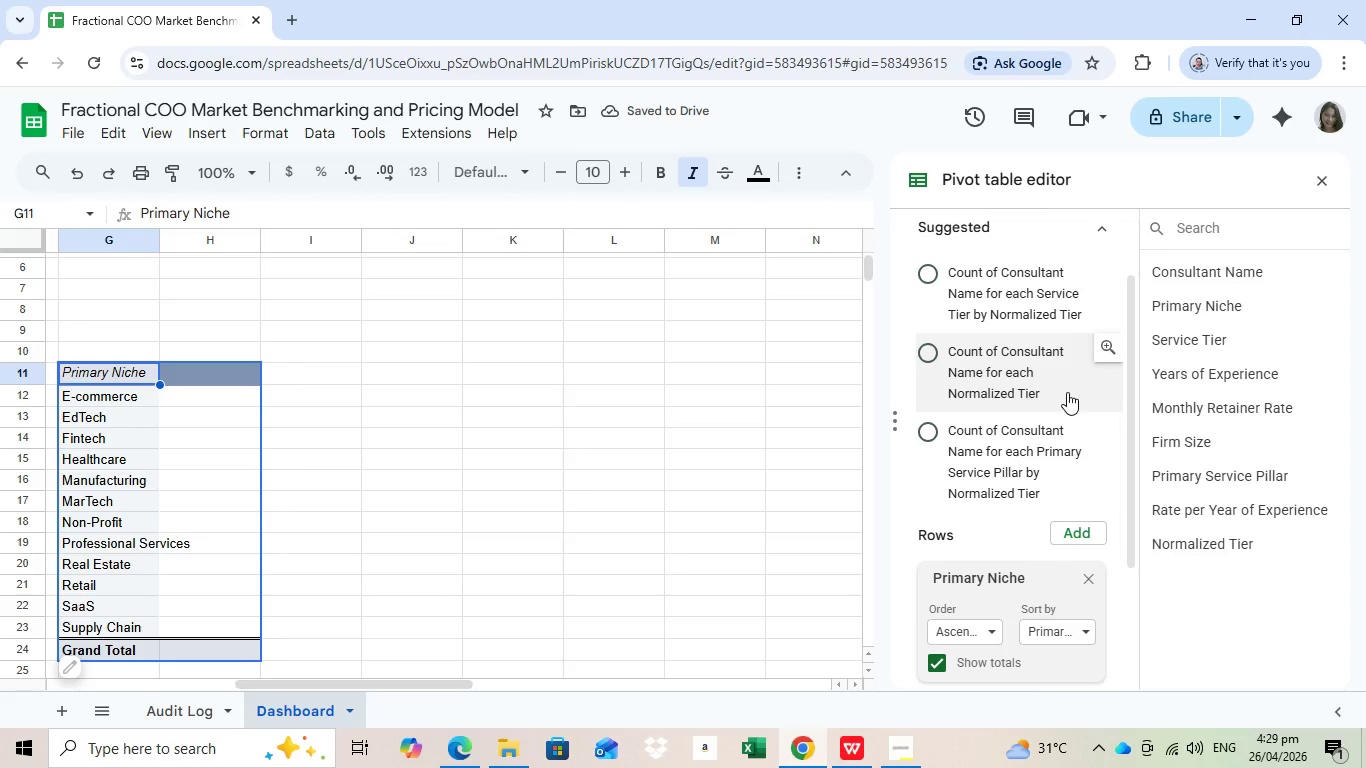 
wait(5.84)
 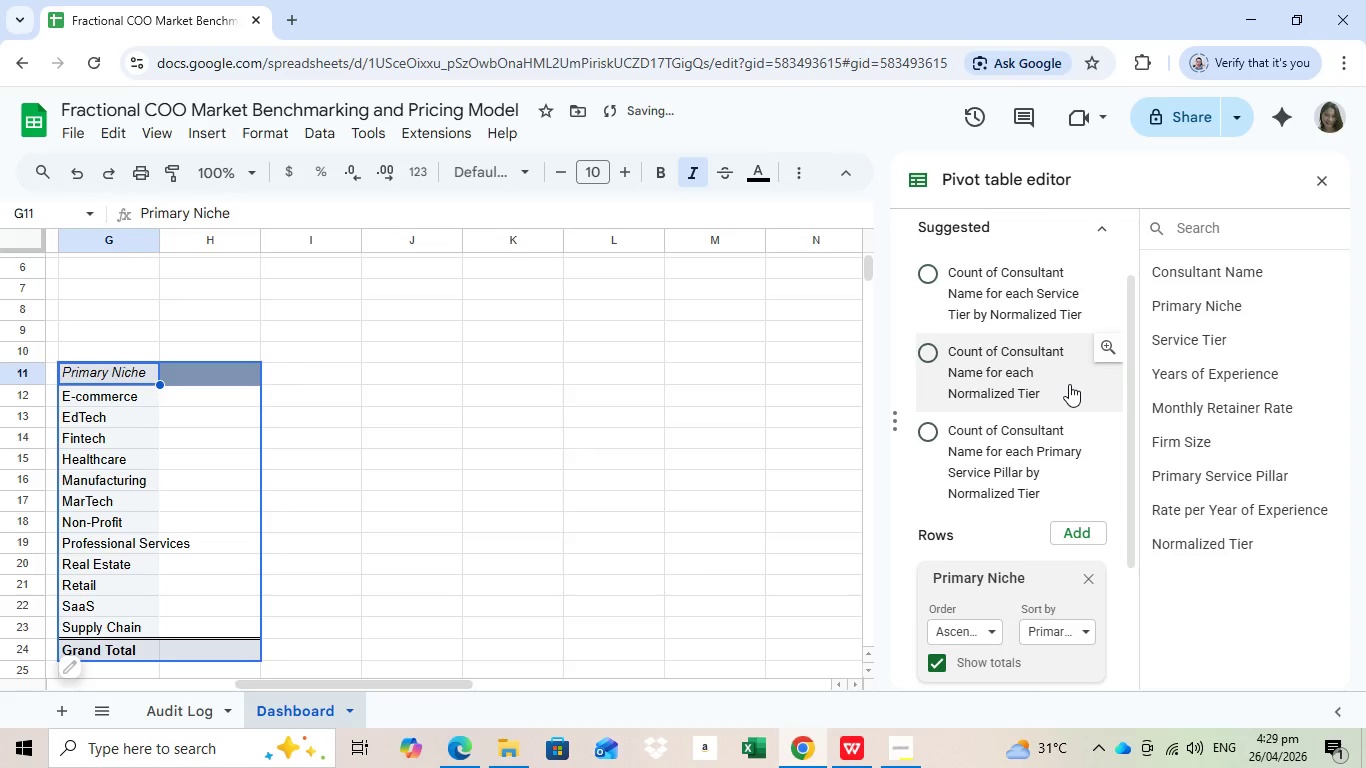 
scroll: coordinate [1049, 582], scroll_direction: down, amount: 1.0
 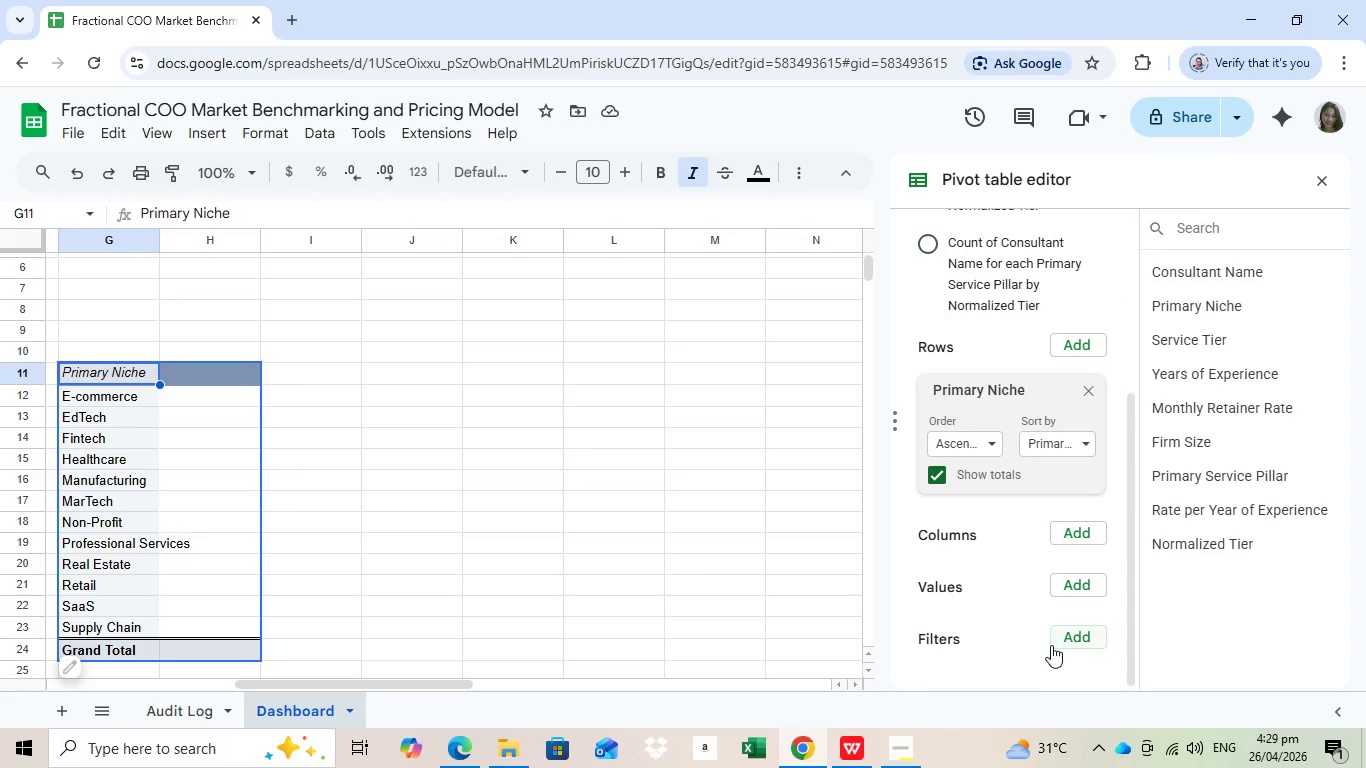 
left_click([1077, 584])
 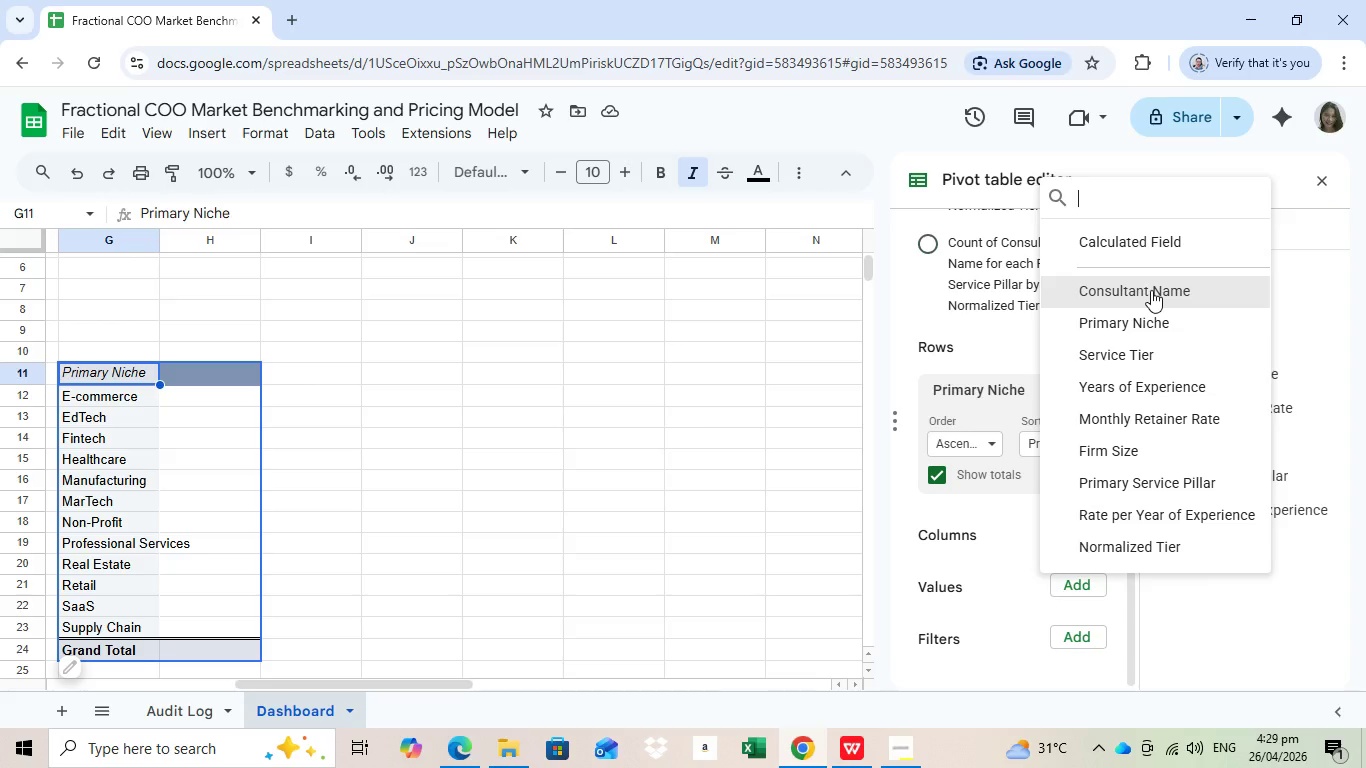 
scroll: coordinate [1039, 626], scroll_direction: down, amount: 1.0
 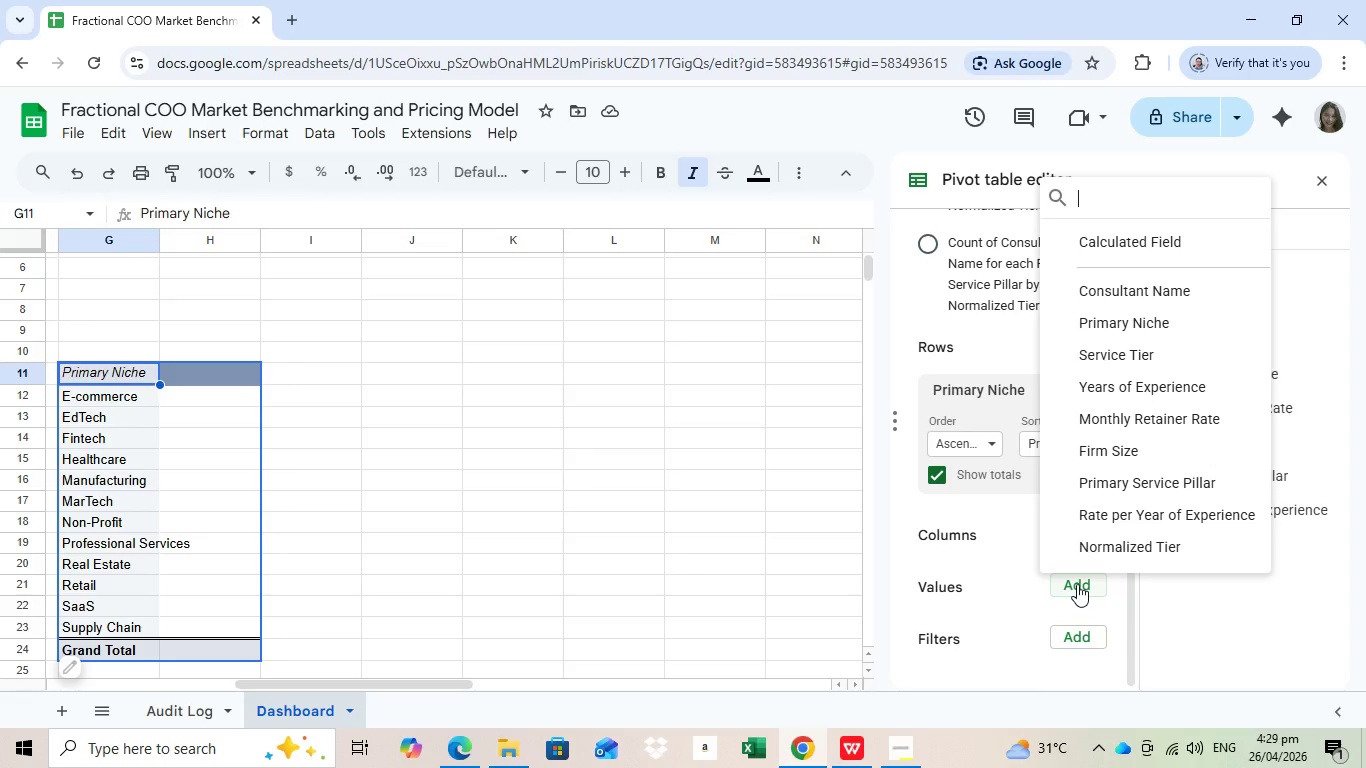 
left_click([1151, 290])
 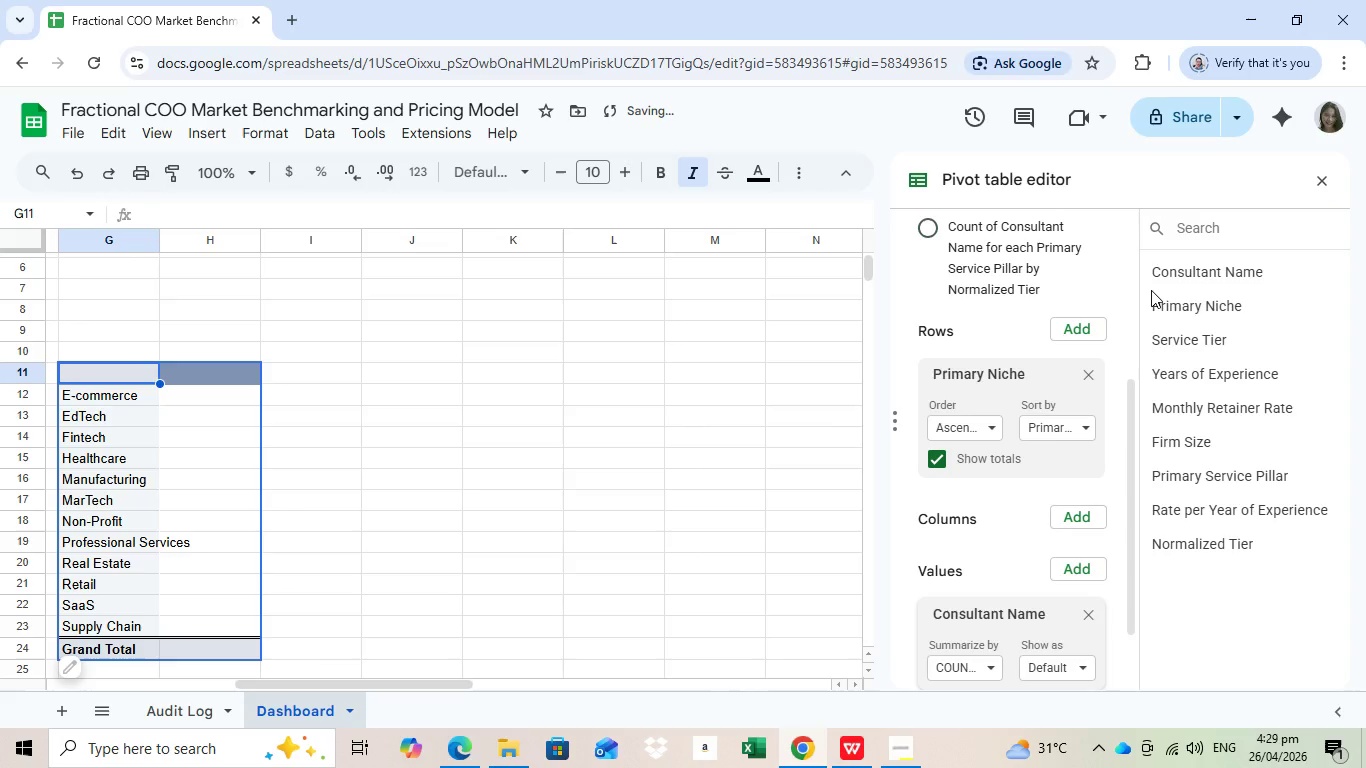 
scroll: coordinate [1018, 622], scroll_direction: down, amount: 2.0
 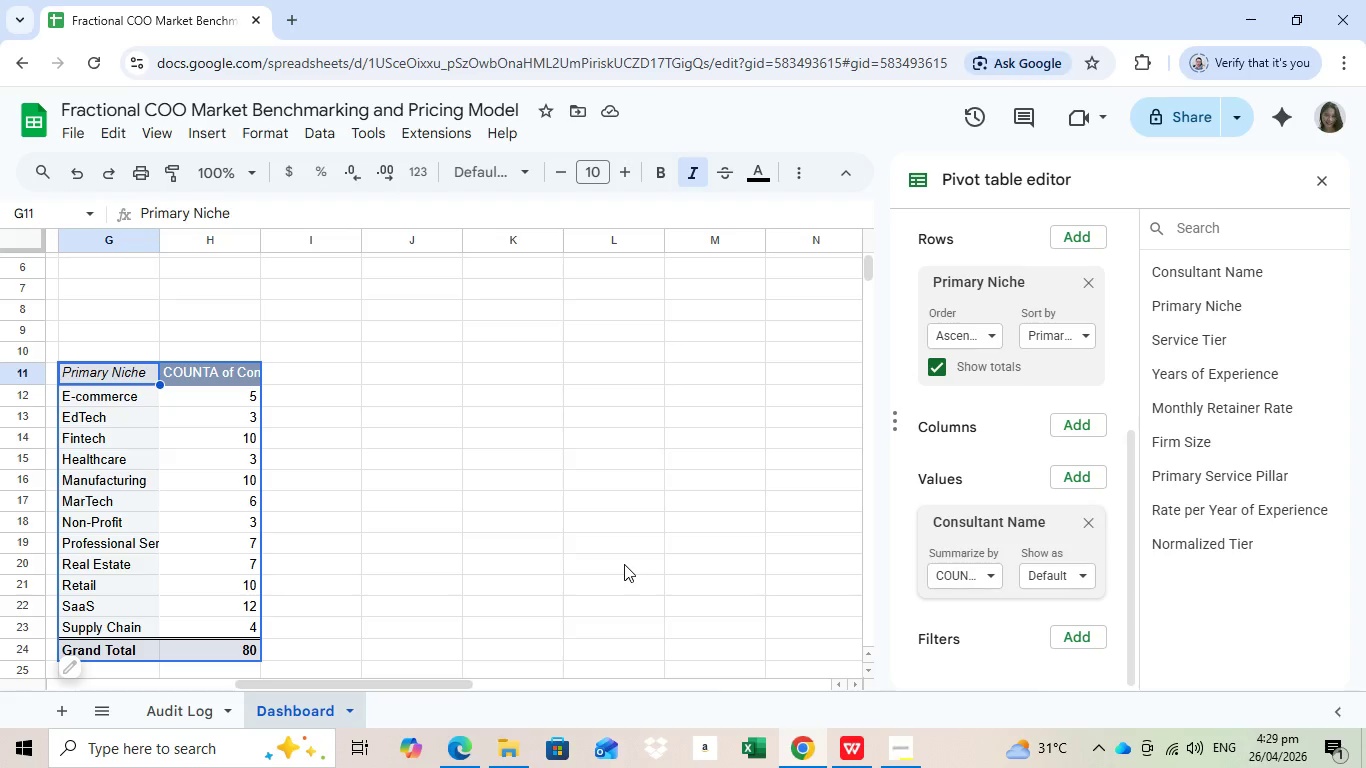 
wait(5.87)
 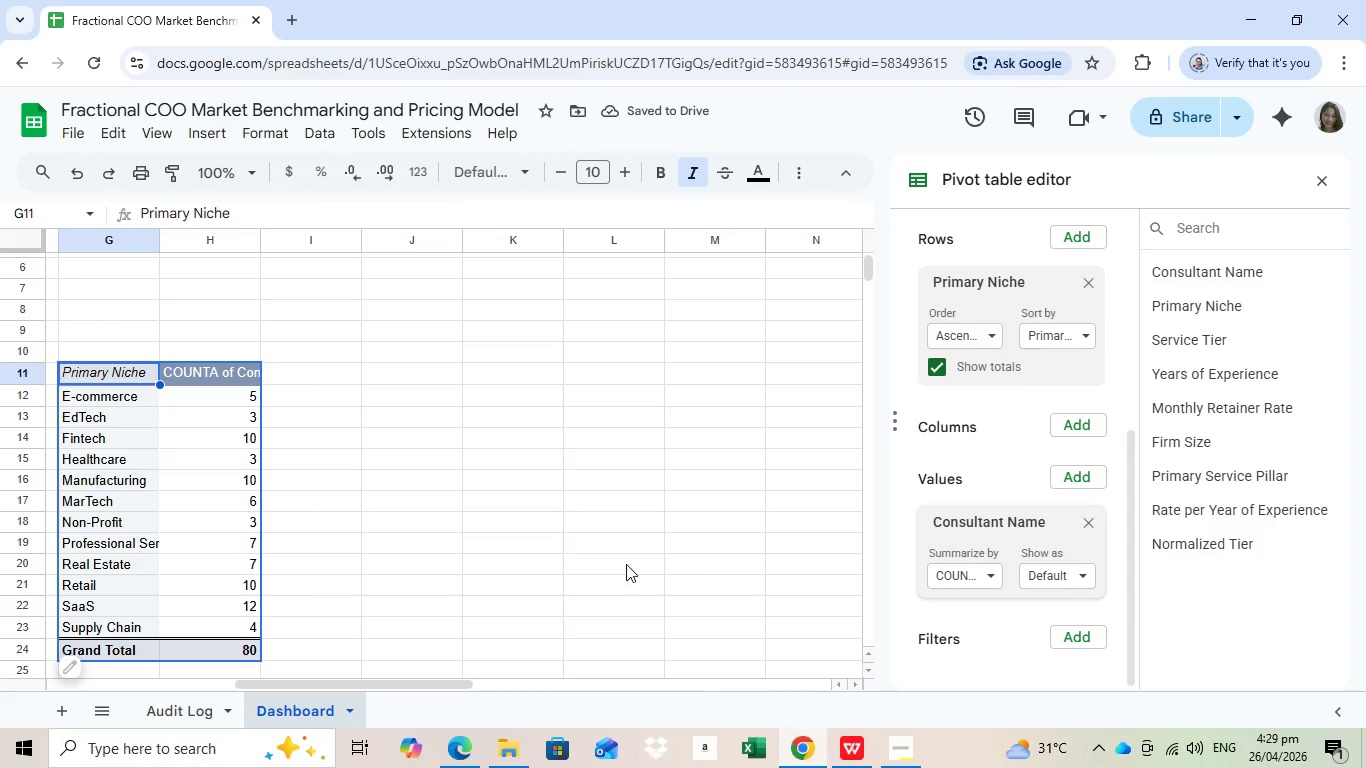 
left_click([601, 564])
 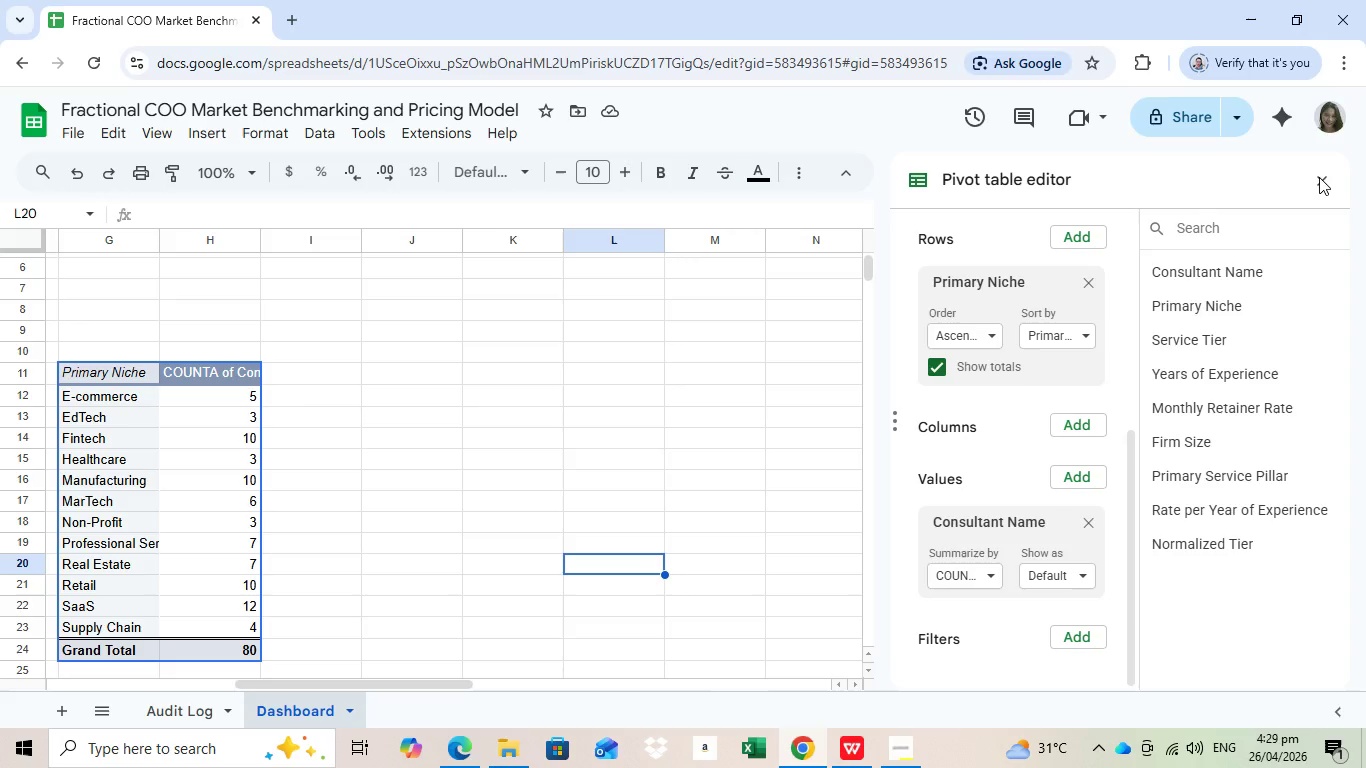 
left_click([1319, 177])
 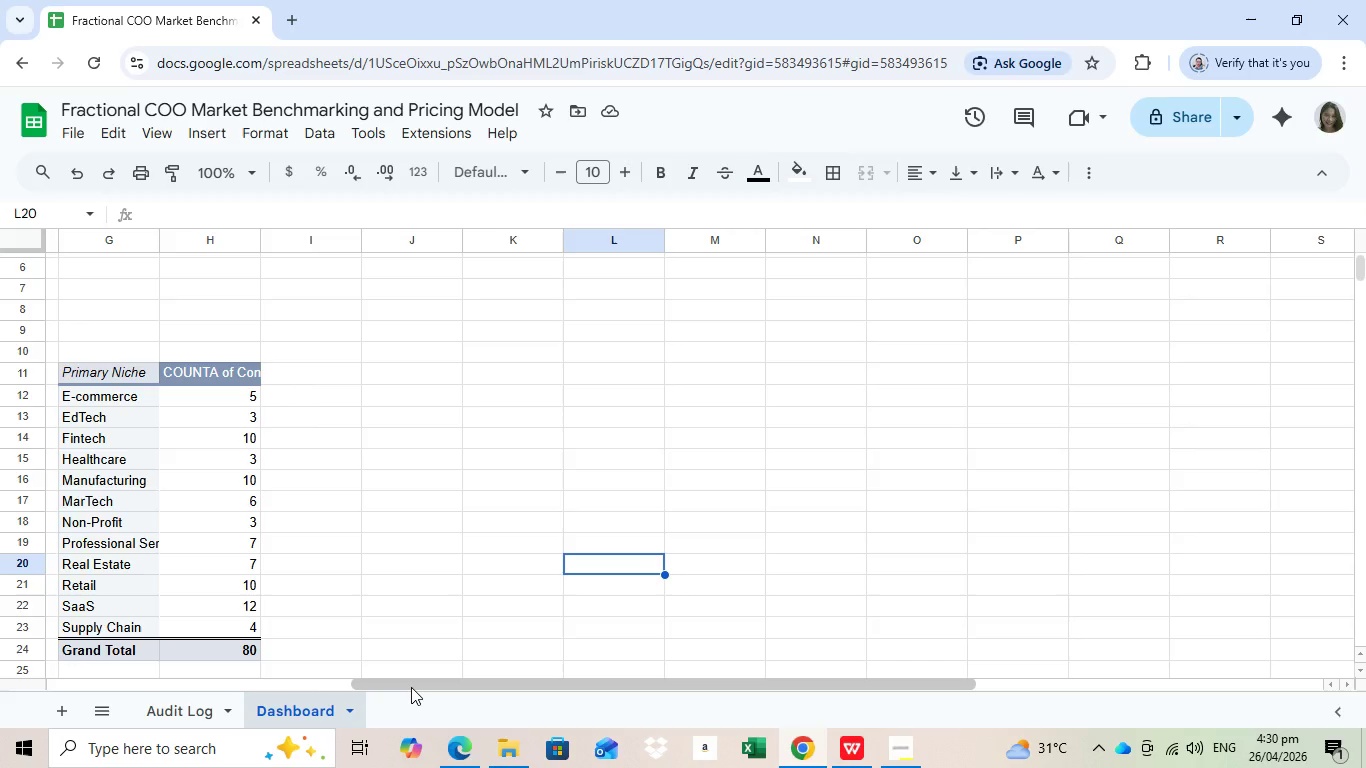 
left_click_drag(start_coordinate=[442, 682], to_coordinate=[243, 682])
 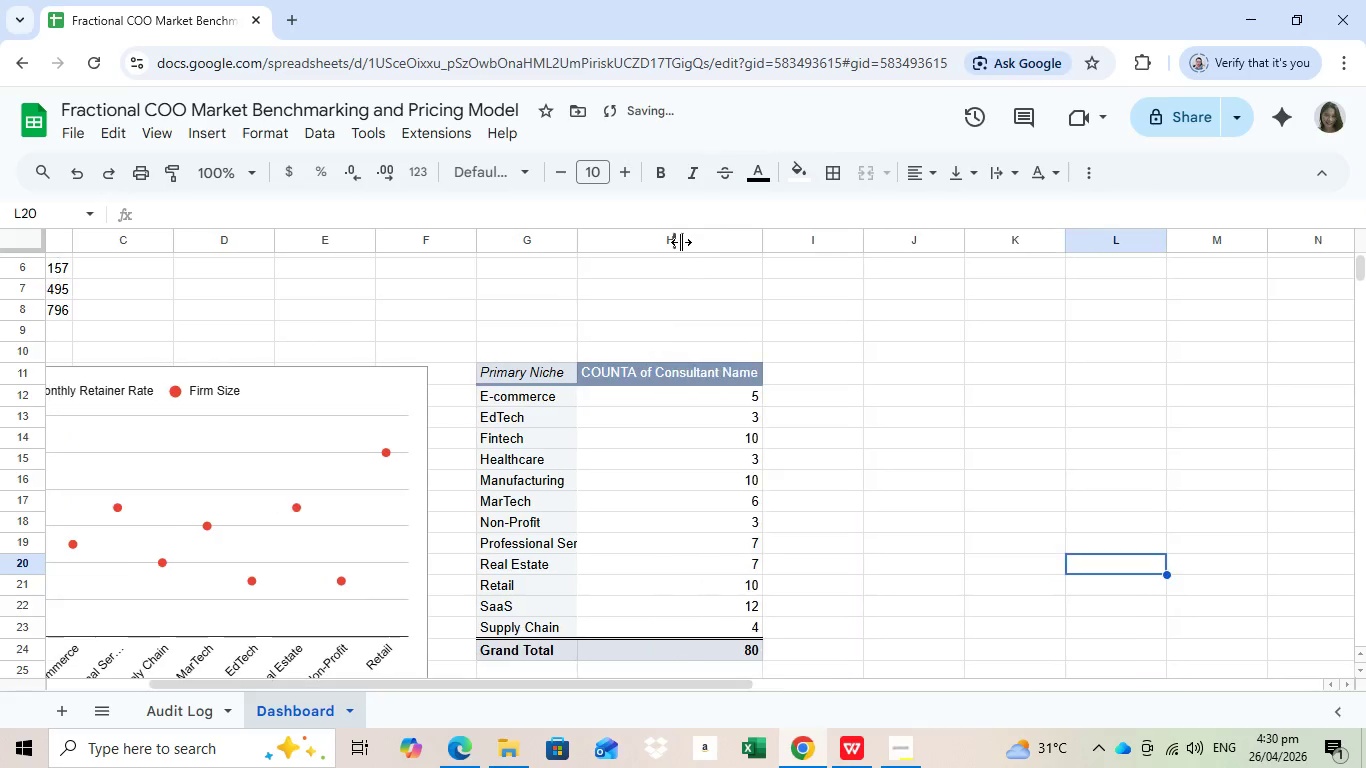 
double_click([681, 242])
 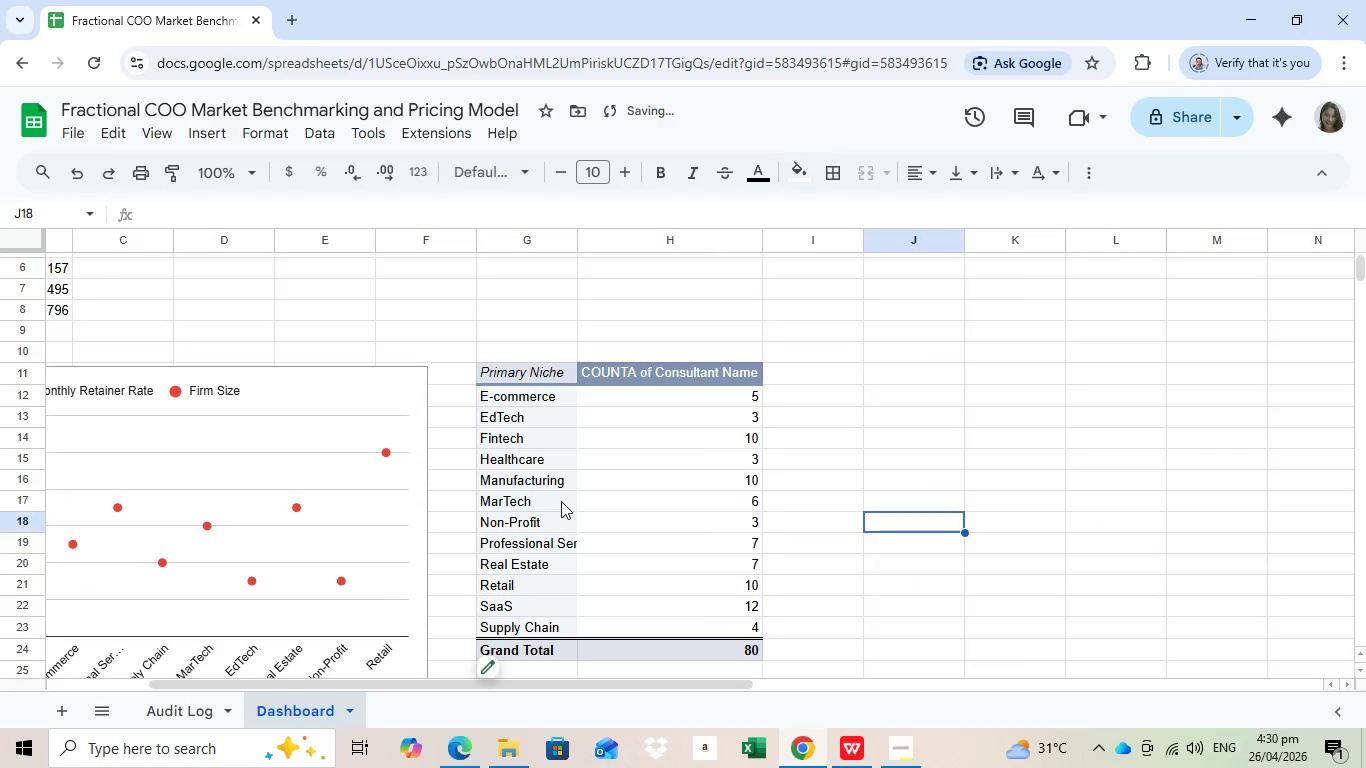 
left_click([957, 515])
 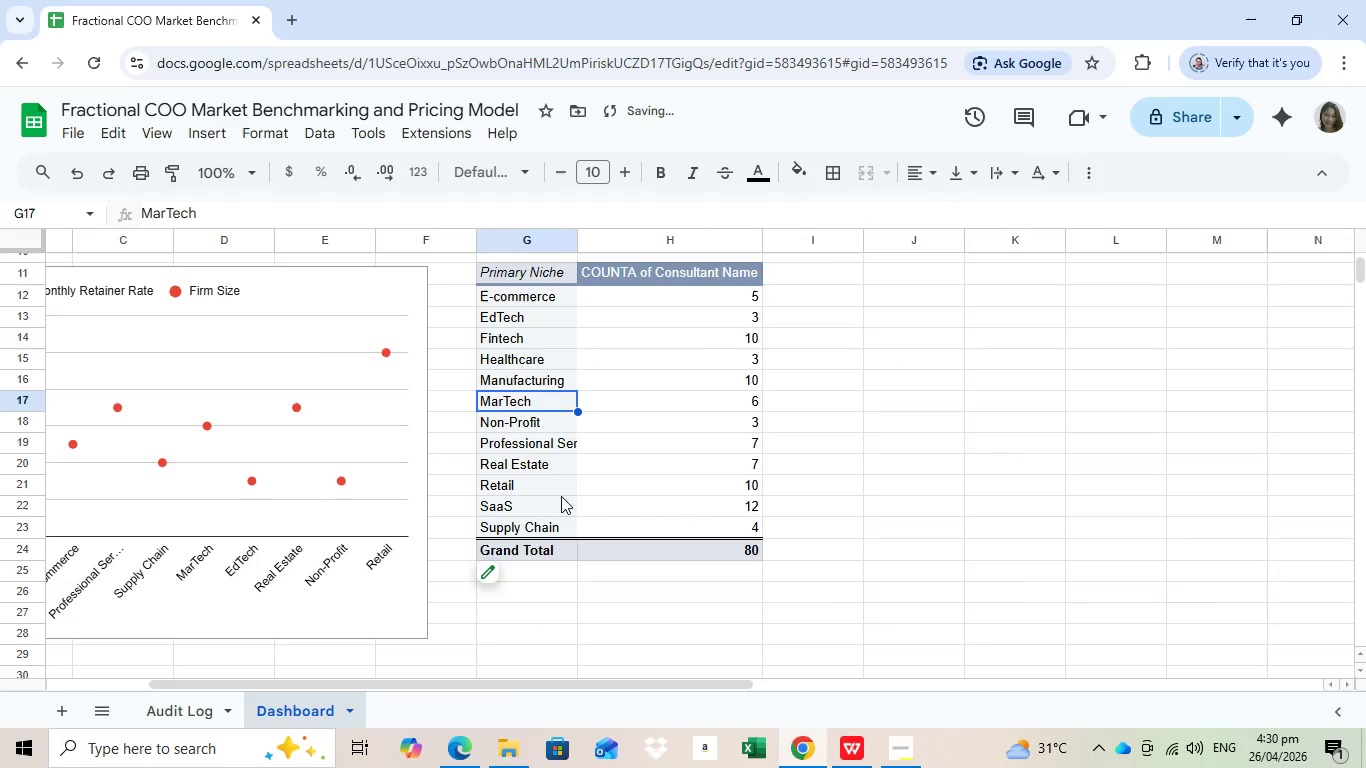 
left_click([561, 501])
 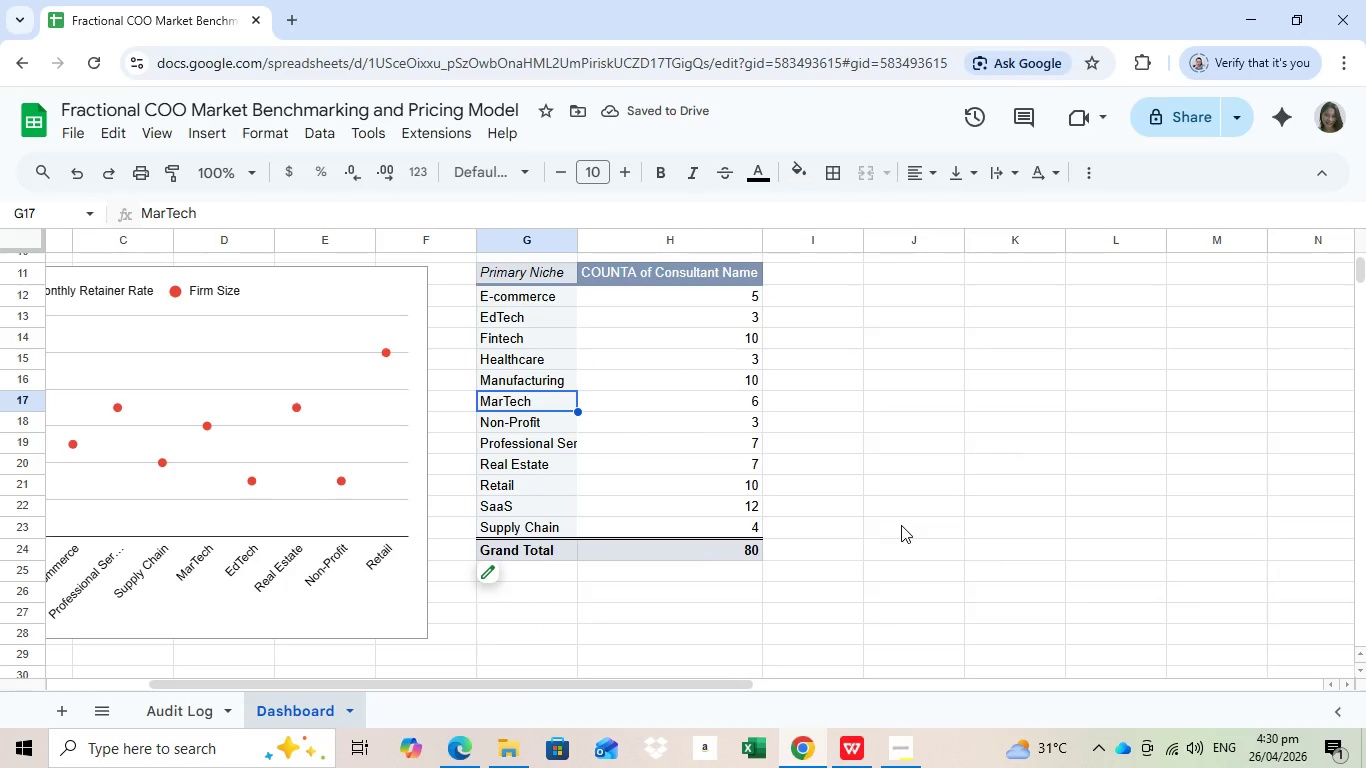 
left_click([902, 525])
 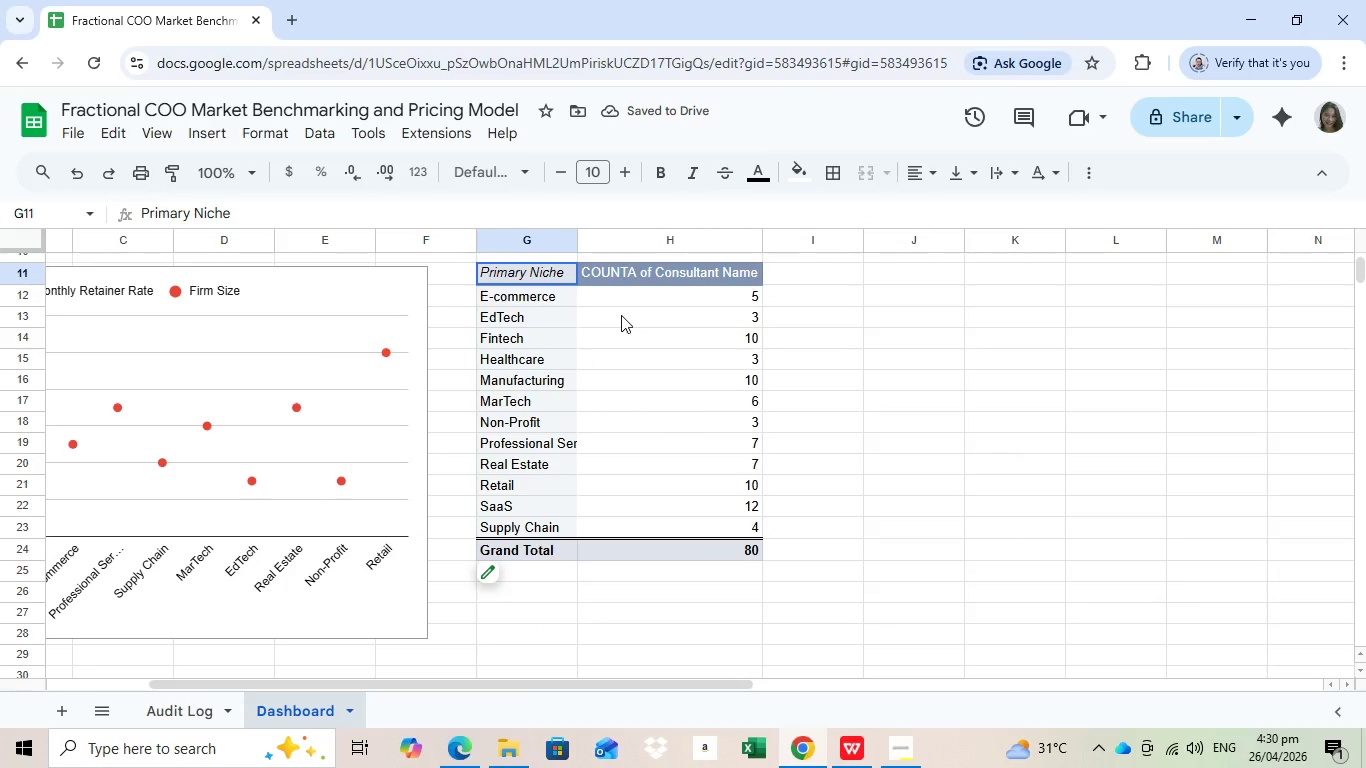 
left_click_drag(start_coordinate=[552, 279], to_coordinate=[690, 527])
 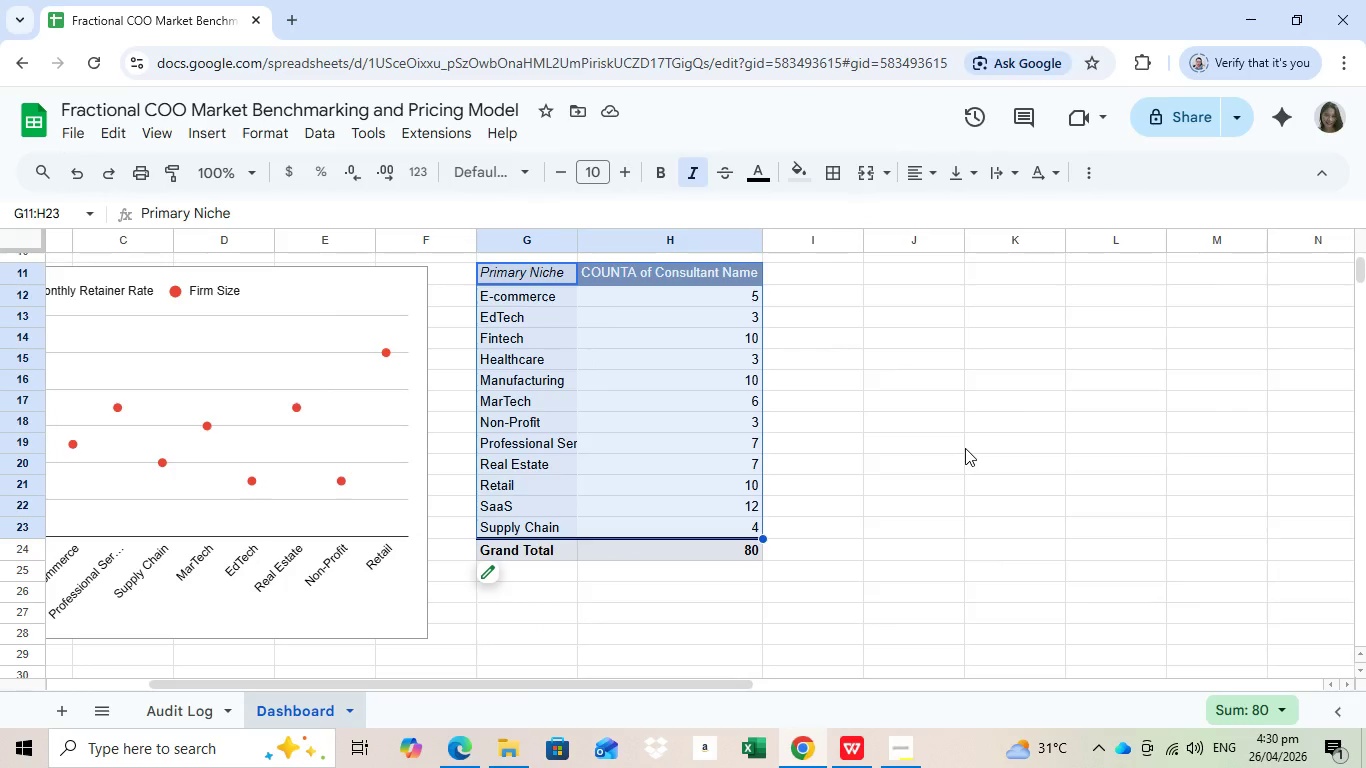 
scroll: coordinate [561, 496], scroll_direction: down, amount: 1.0
 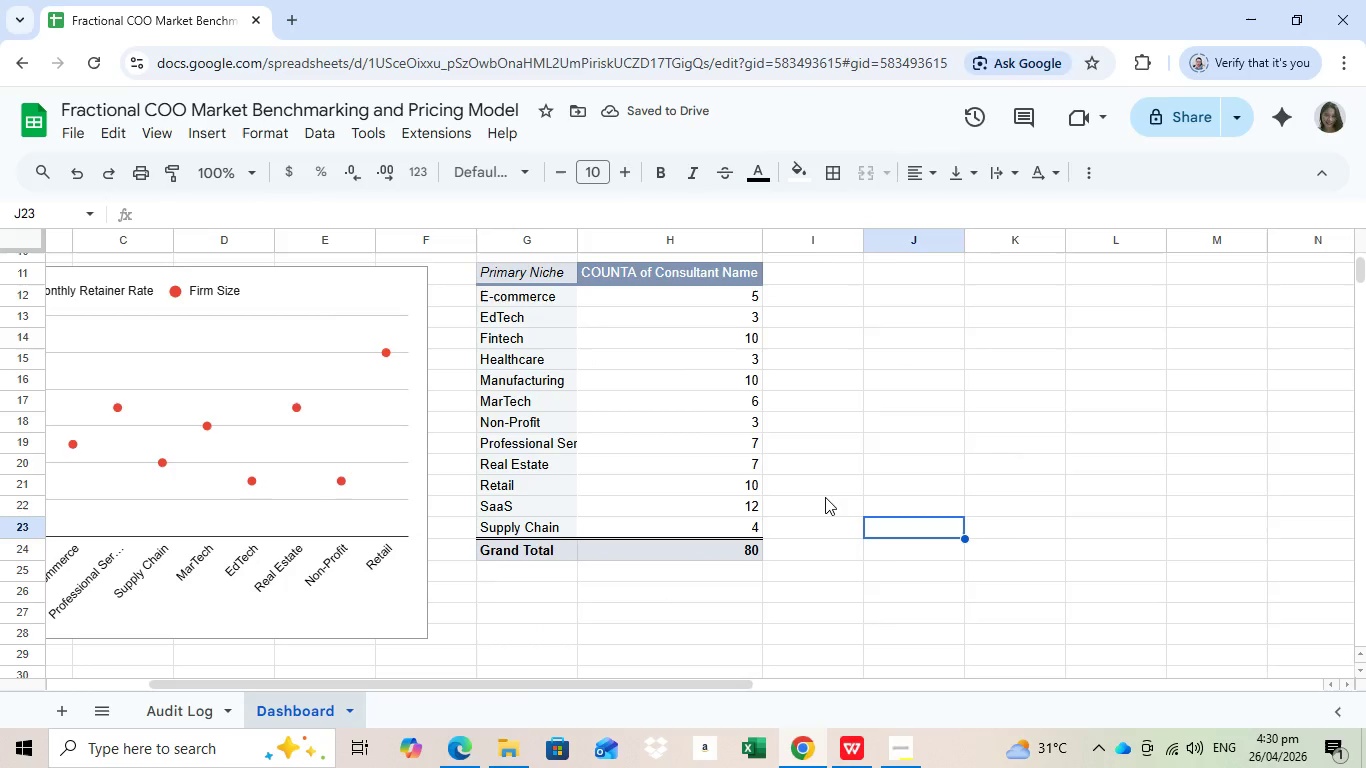 
left_click([965, 448])
 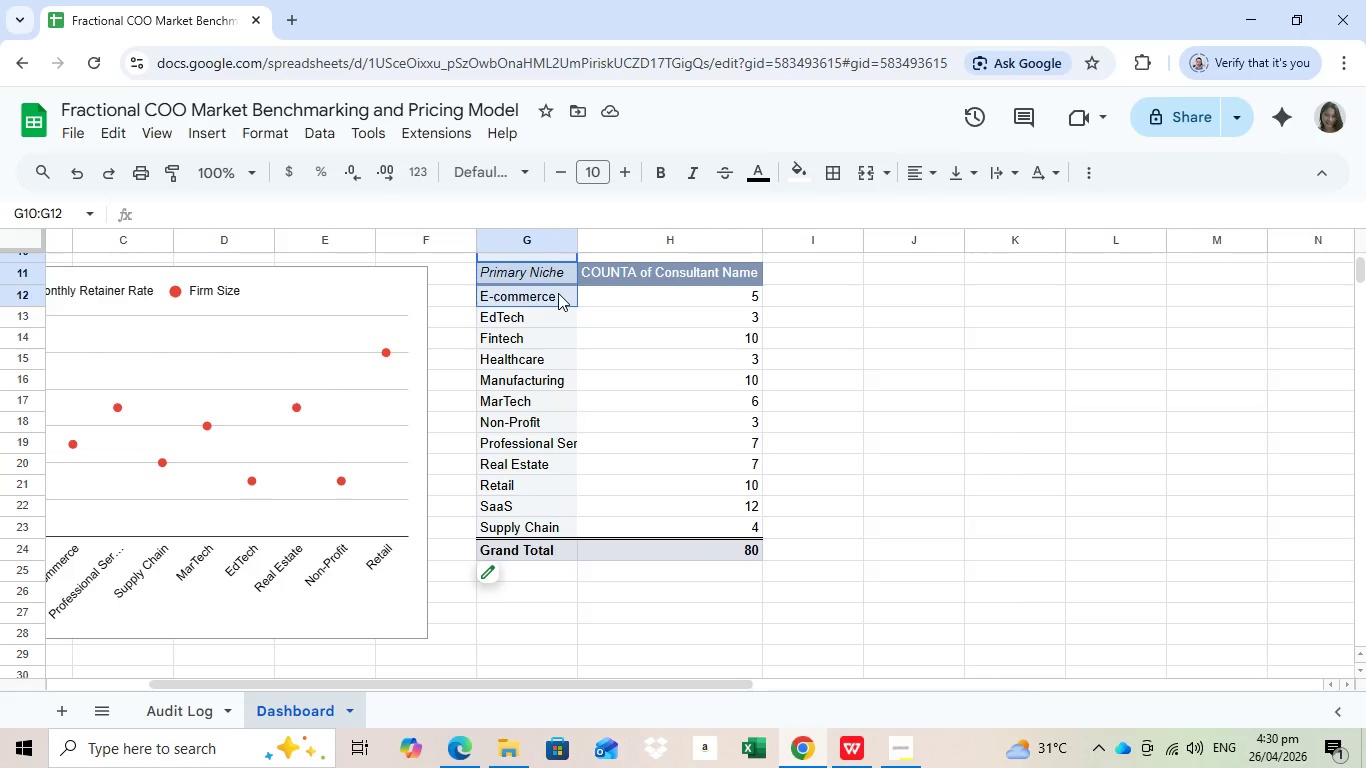 
left_click_drag(start_coordinate=[557, 260], to_coordinate=[558, 293])
 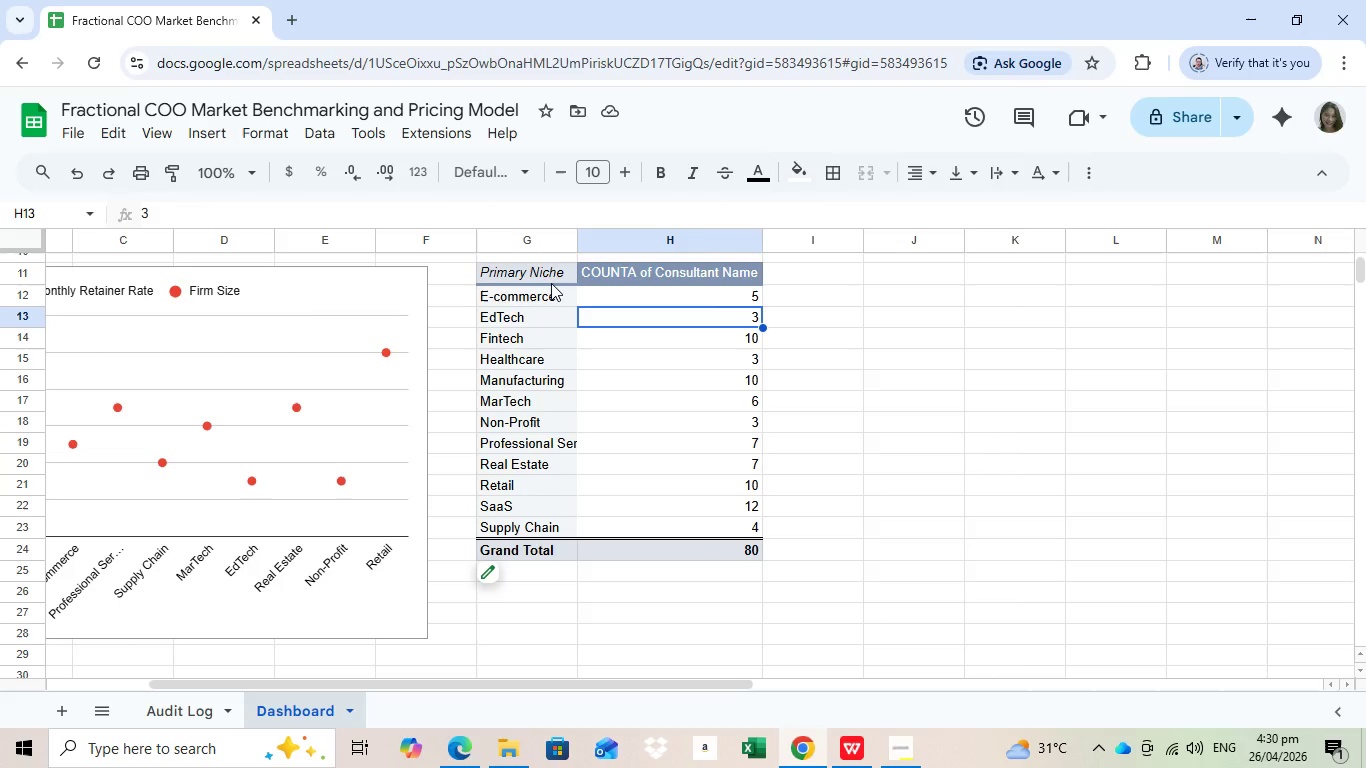 
left_click([599, 325])
 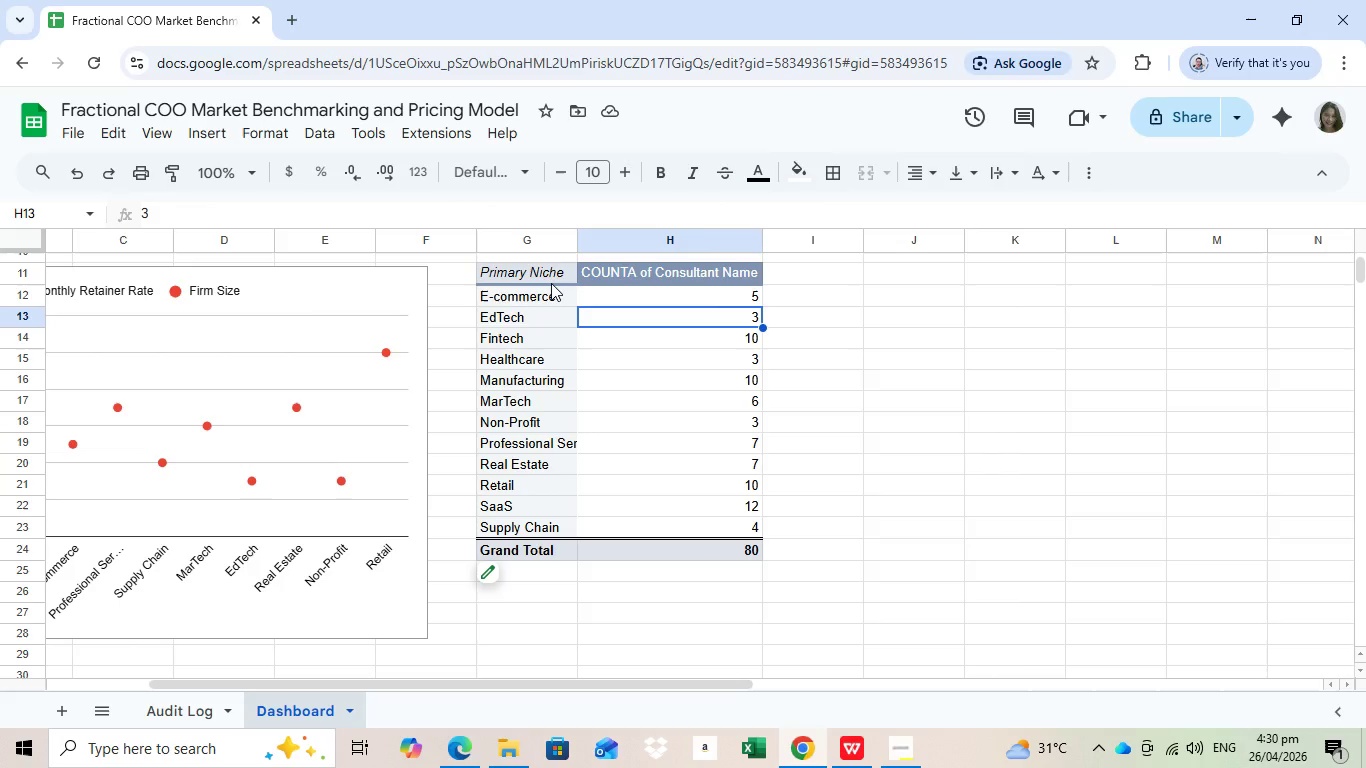 
left_click_drag(start_coordinate=[546, 274], to_coordinate=[726, 527])
 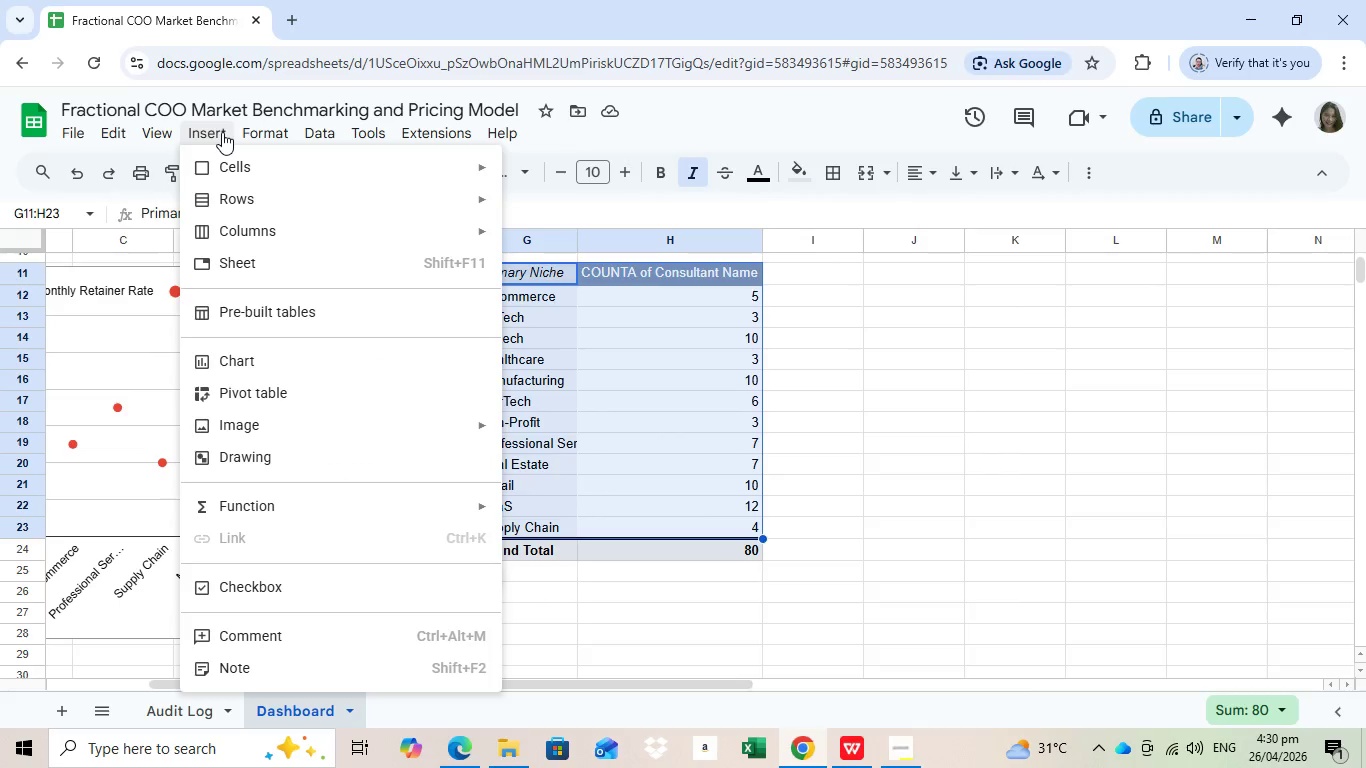 
left_click([222, 132])
 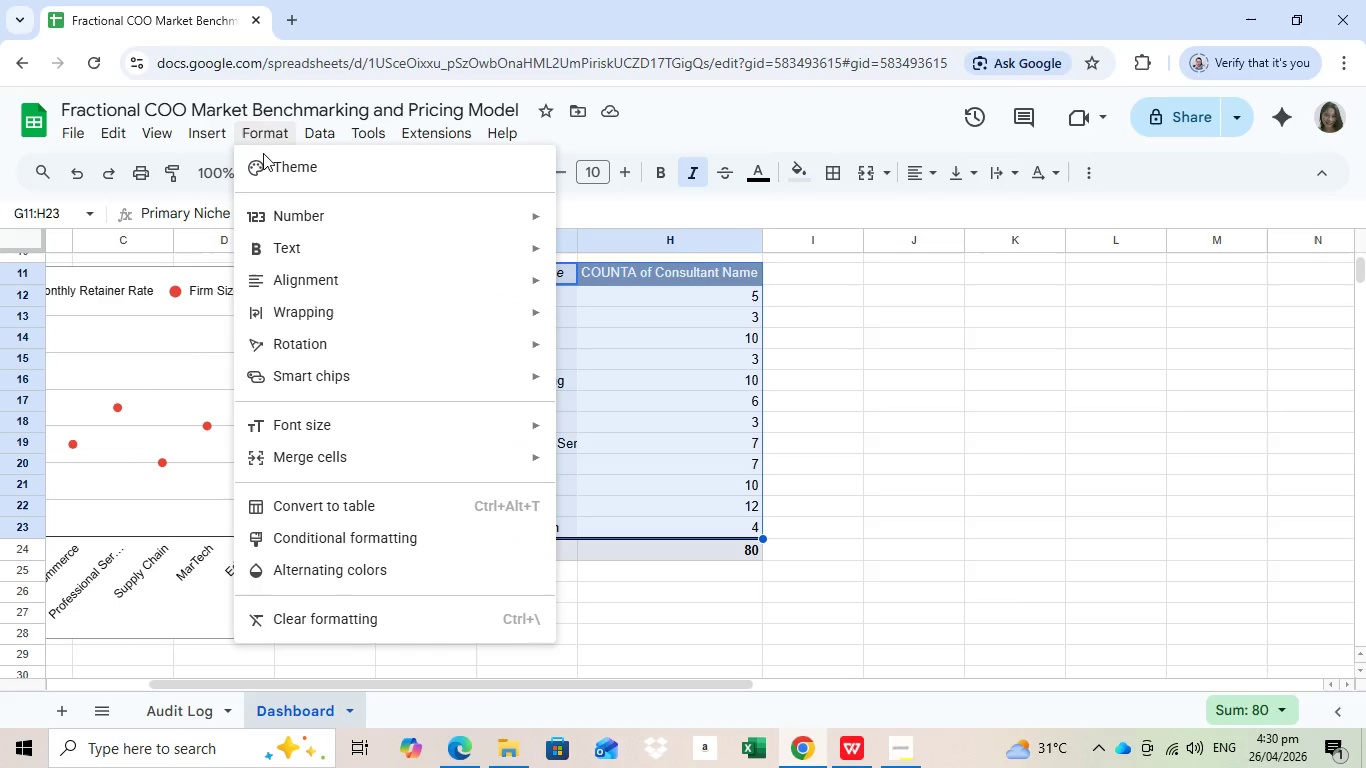 
left_click([250, 360])
 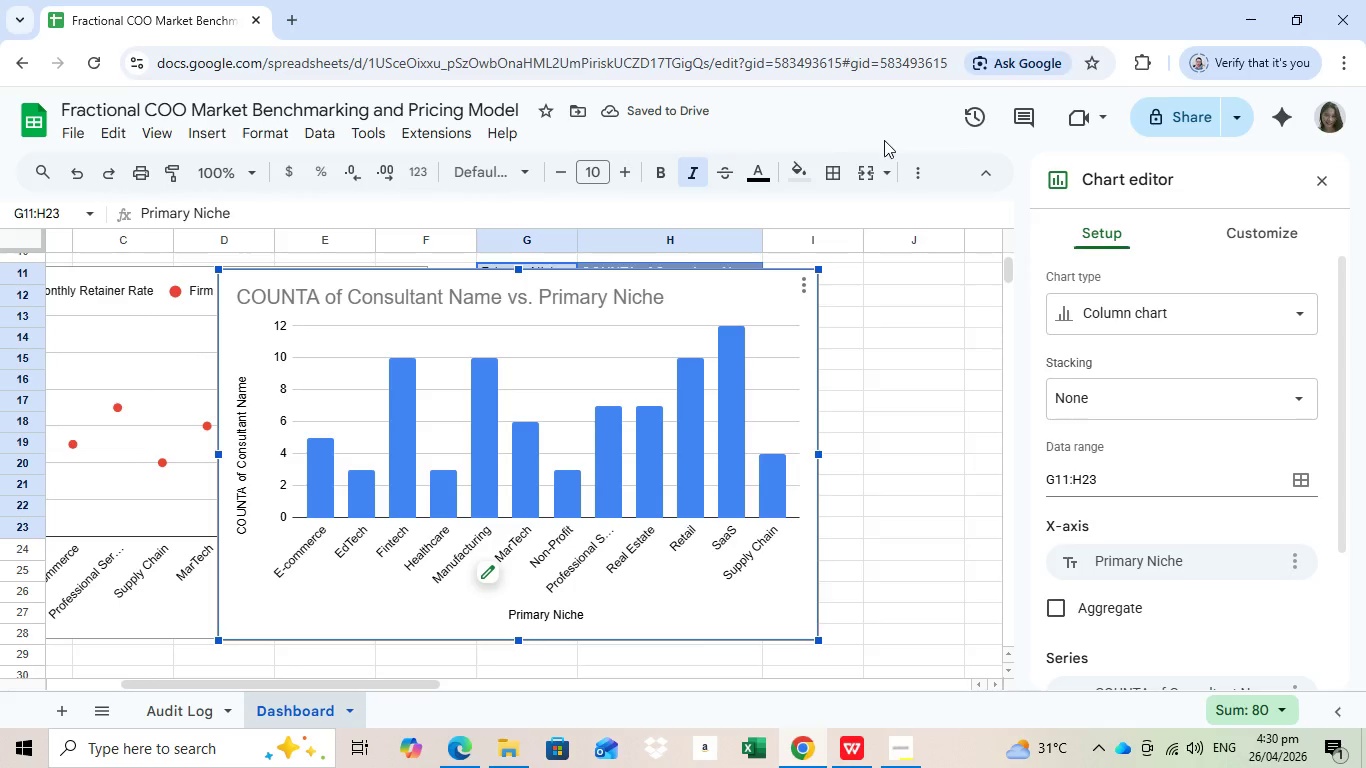 
wait(5.06)
 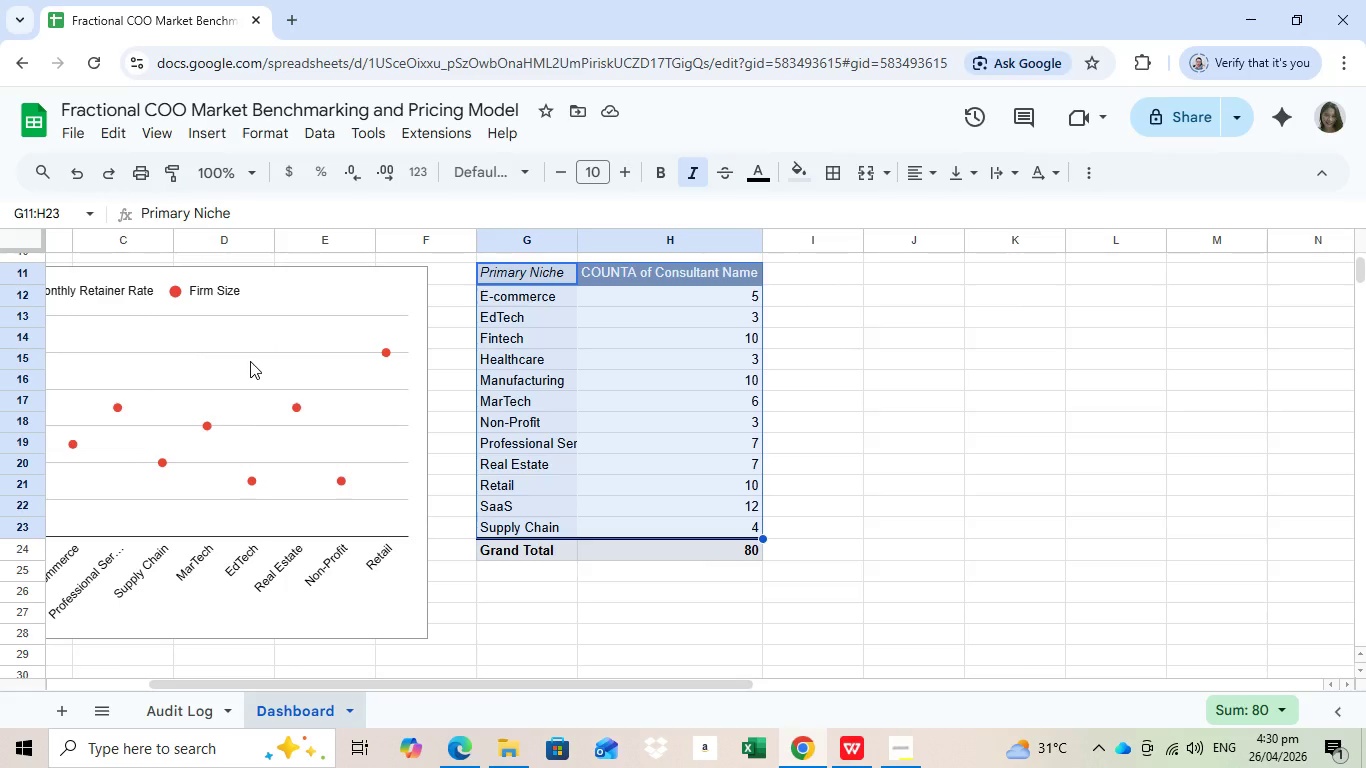 
left_click([1097, 308])
 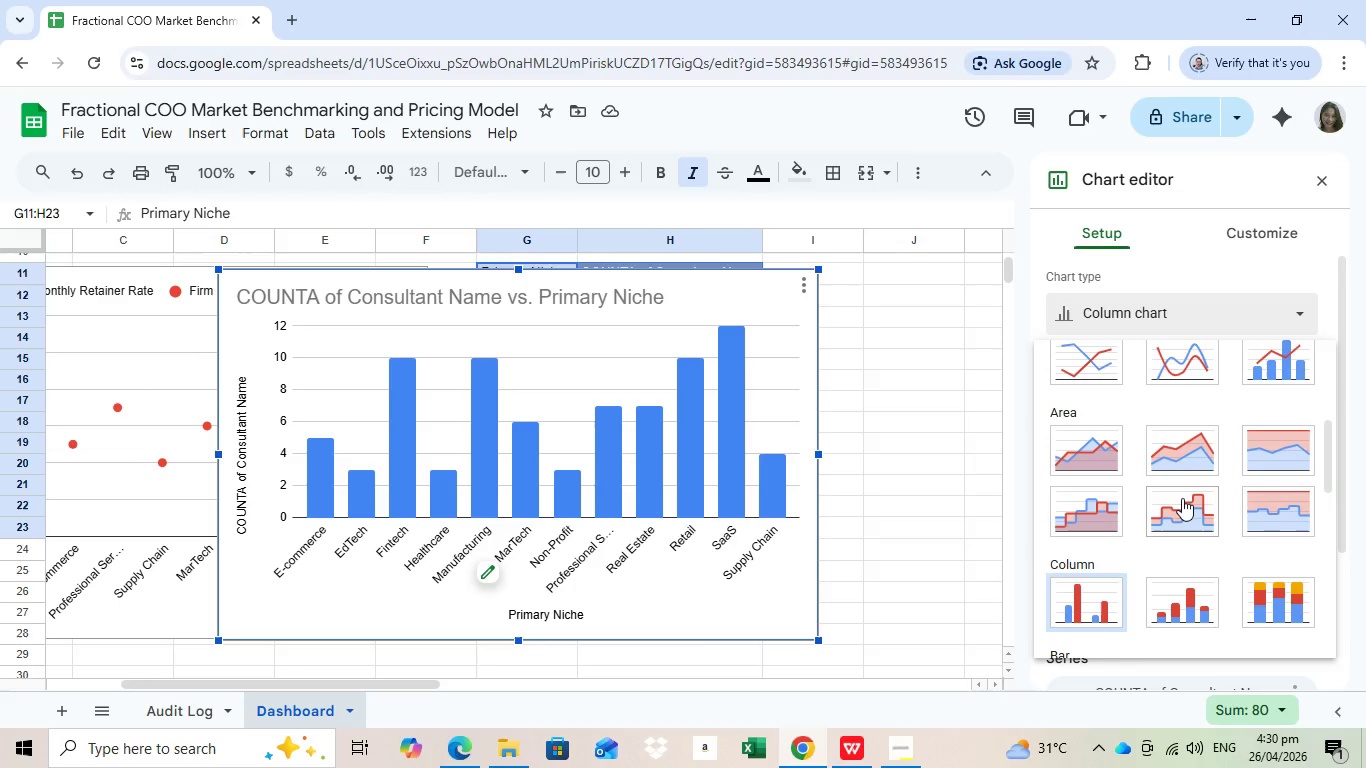 
scroll: coordinate [1182, 498], scroll_direction: down, amount: 5.0
 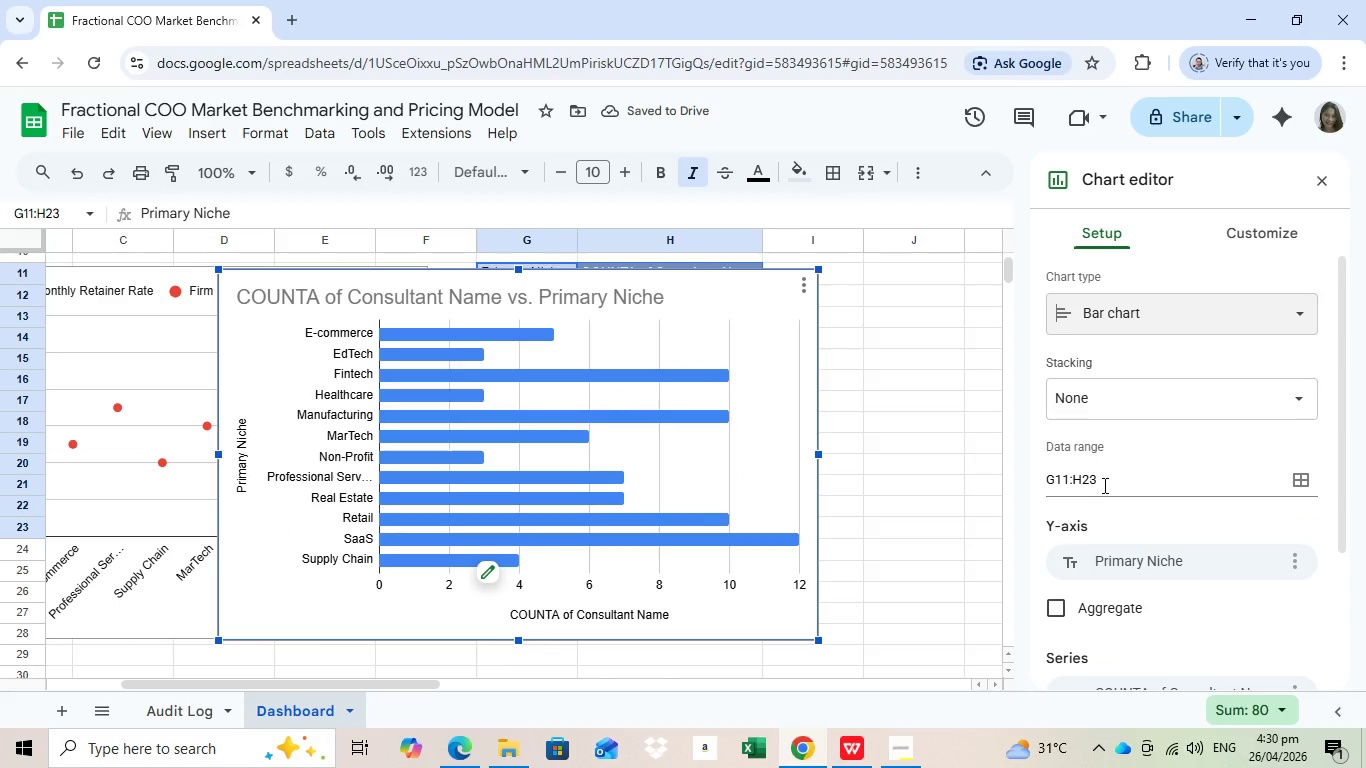 
wait(5.97)
 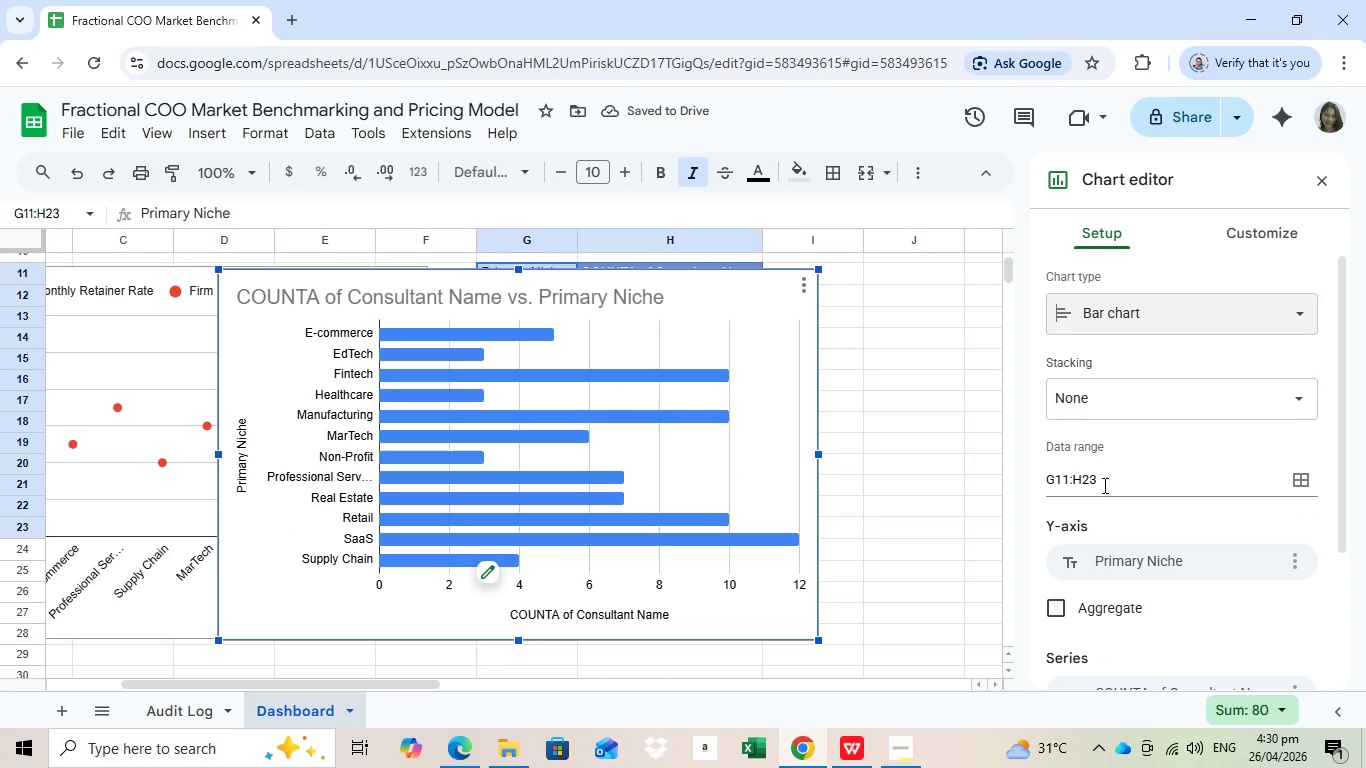 
scroll: coordinate [1172, 478], scroll_direction: down, amount: 2.0
 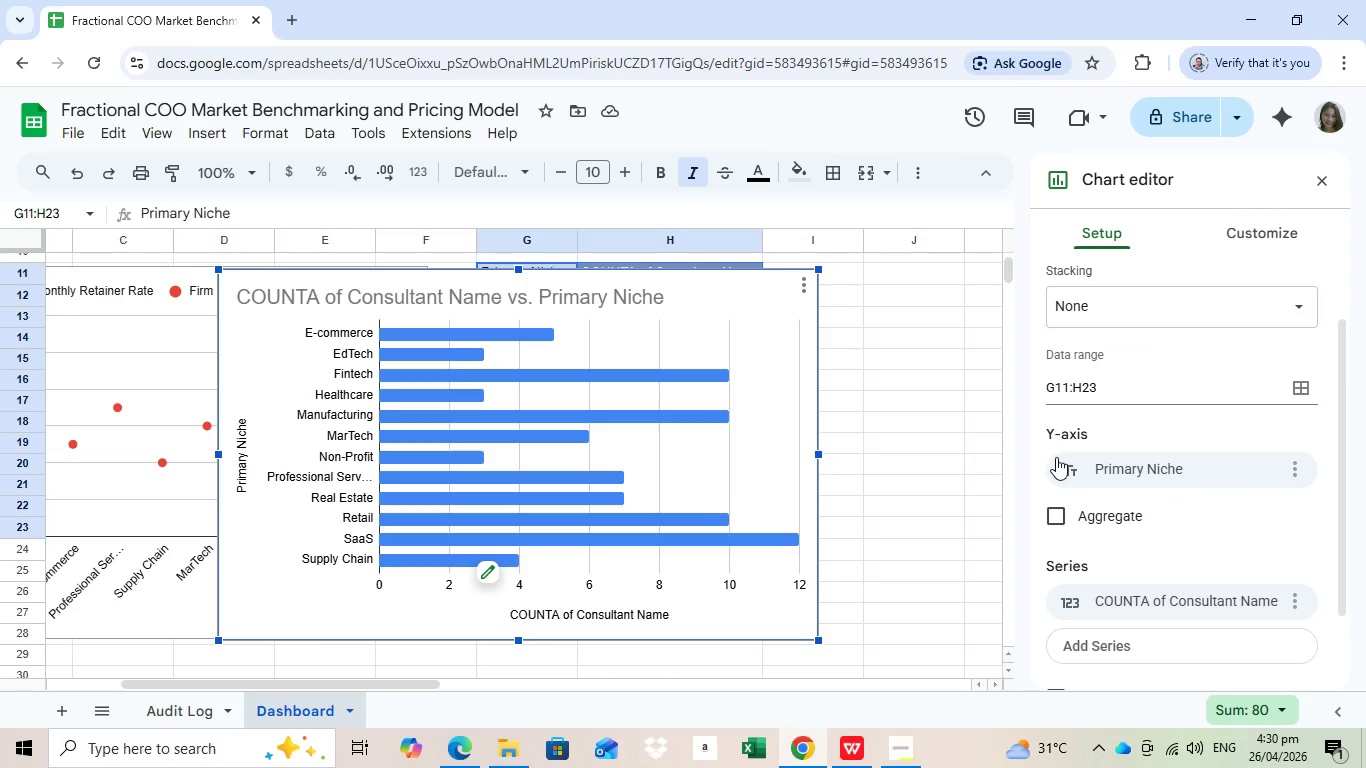 
left_click([1056, 516])
 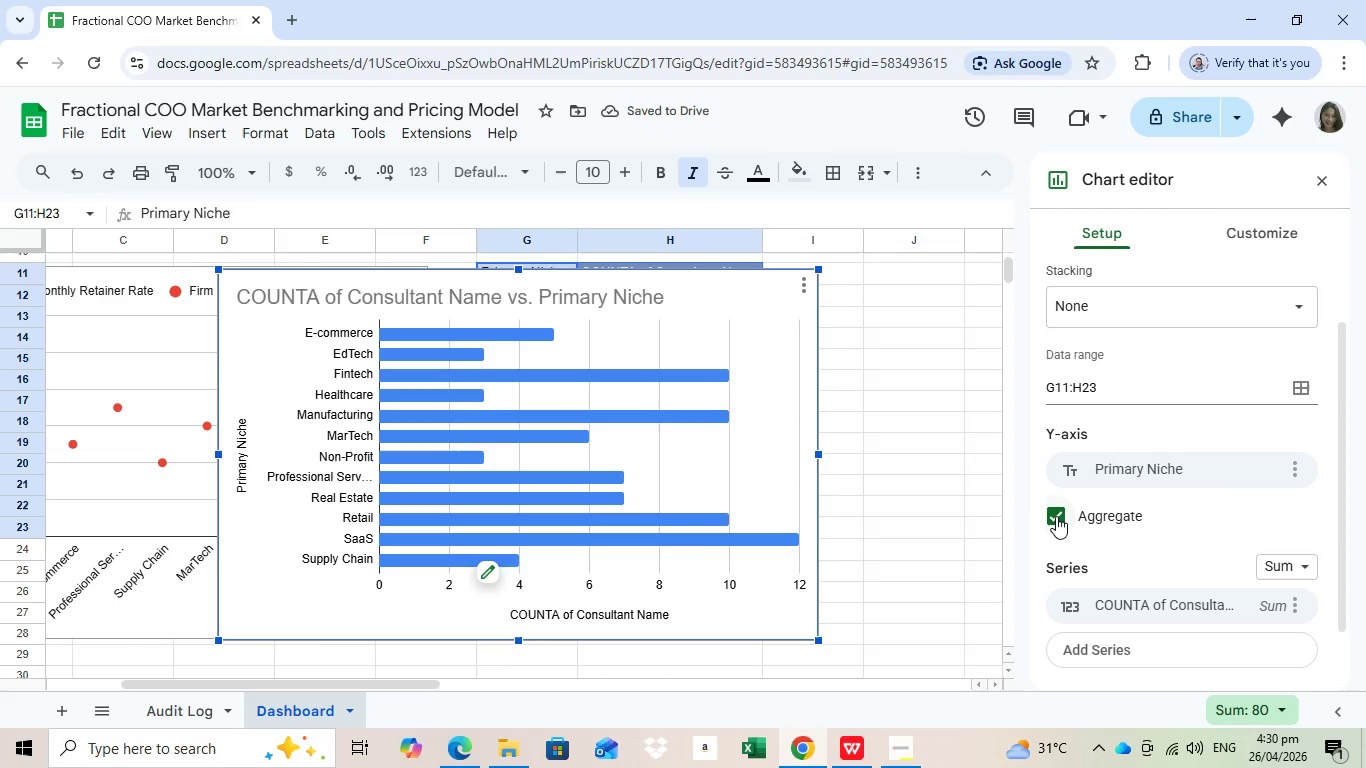 
scroll: coordinate [1184, 516], scroll_direction: up, amount: 1.0
 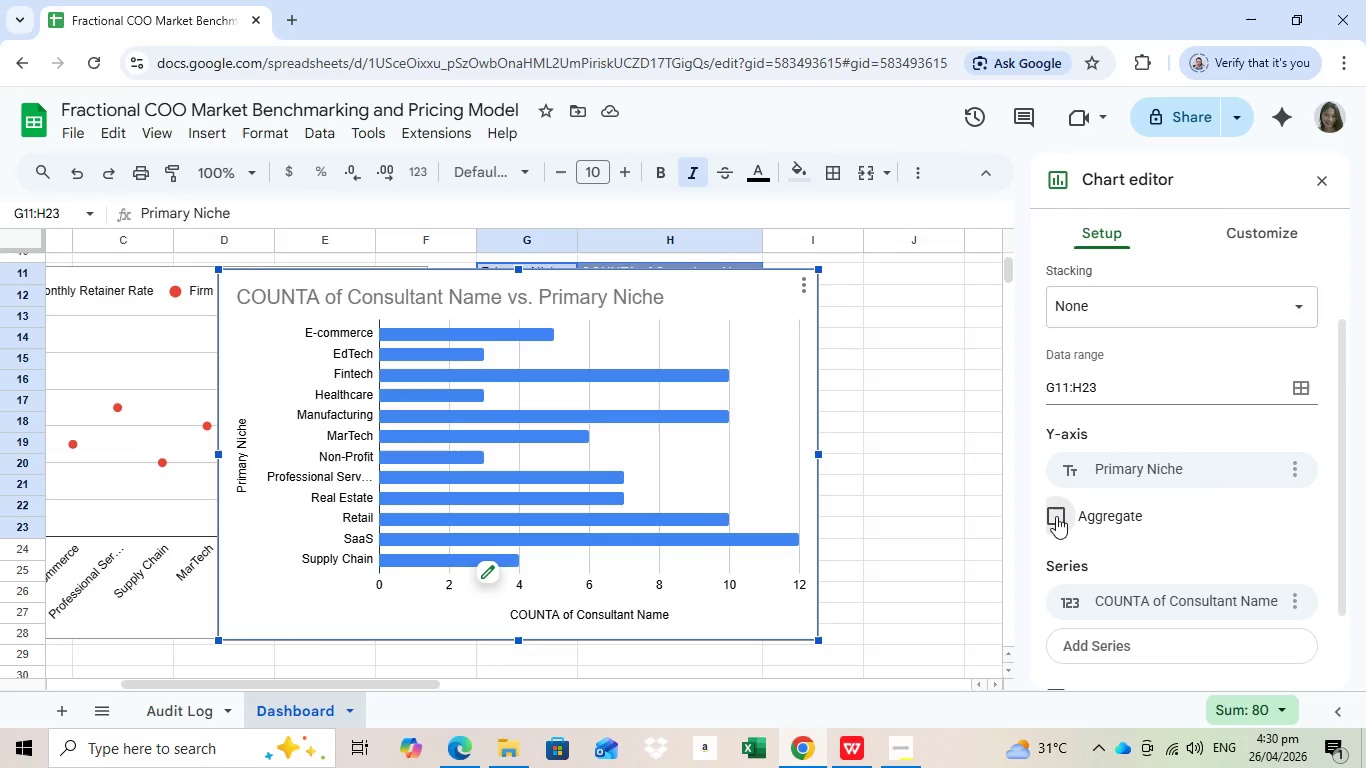 
left_click([854, 544])
 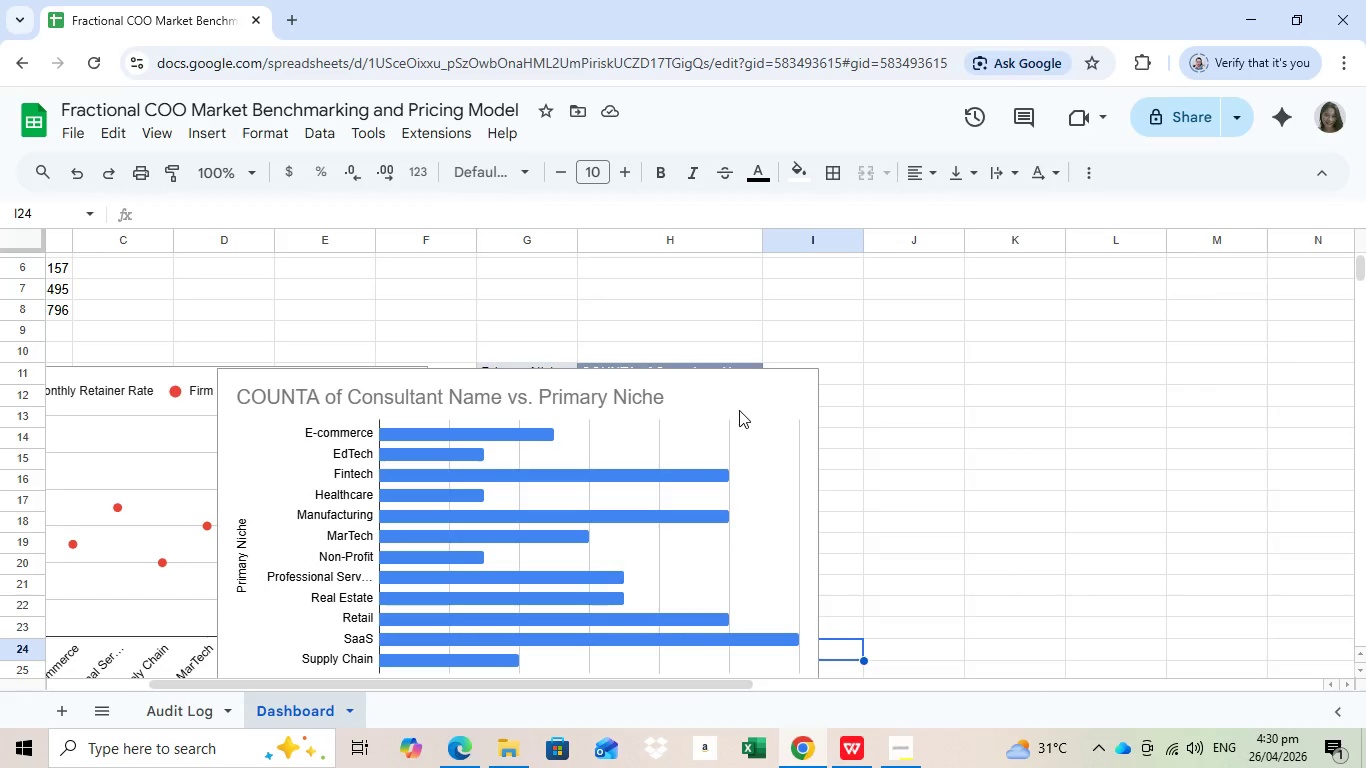 
left_click([741, 405])
 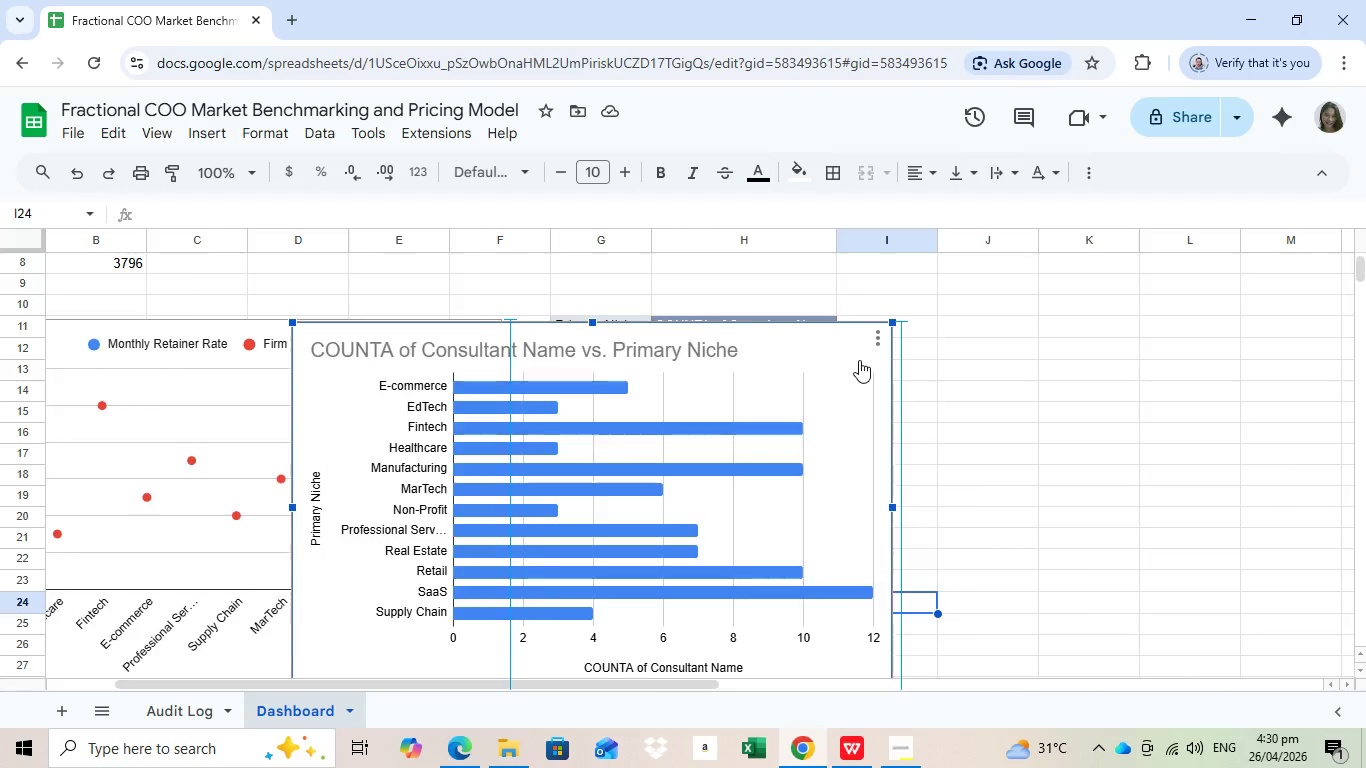 
left_click_drag(start_coordinate=[895, 319], to_coordinate=[764, 393])
 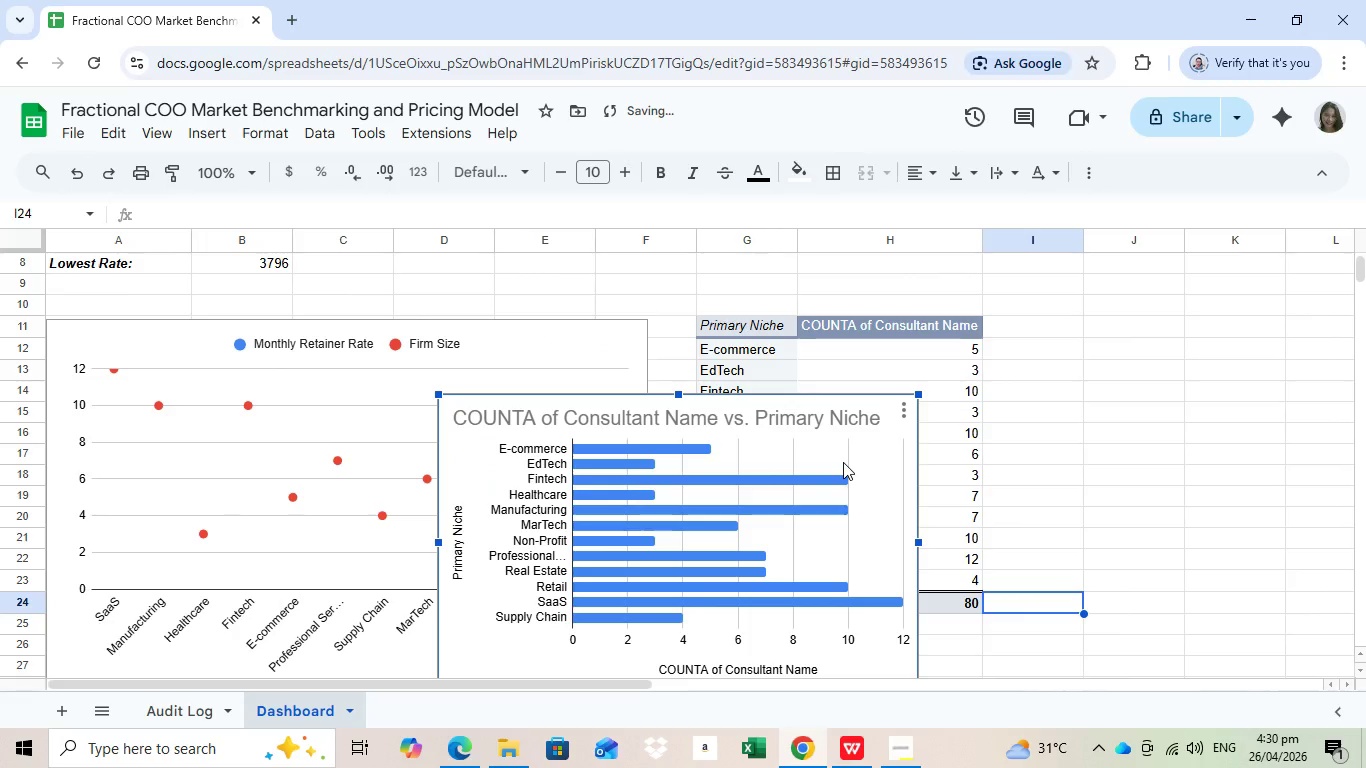 
scroll: coordinate [854, 542], scroll_direction: up, amount: 1.0
 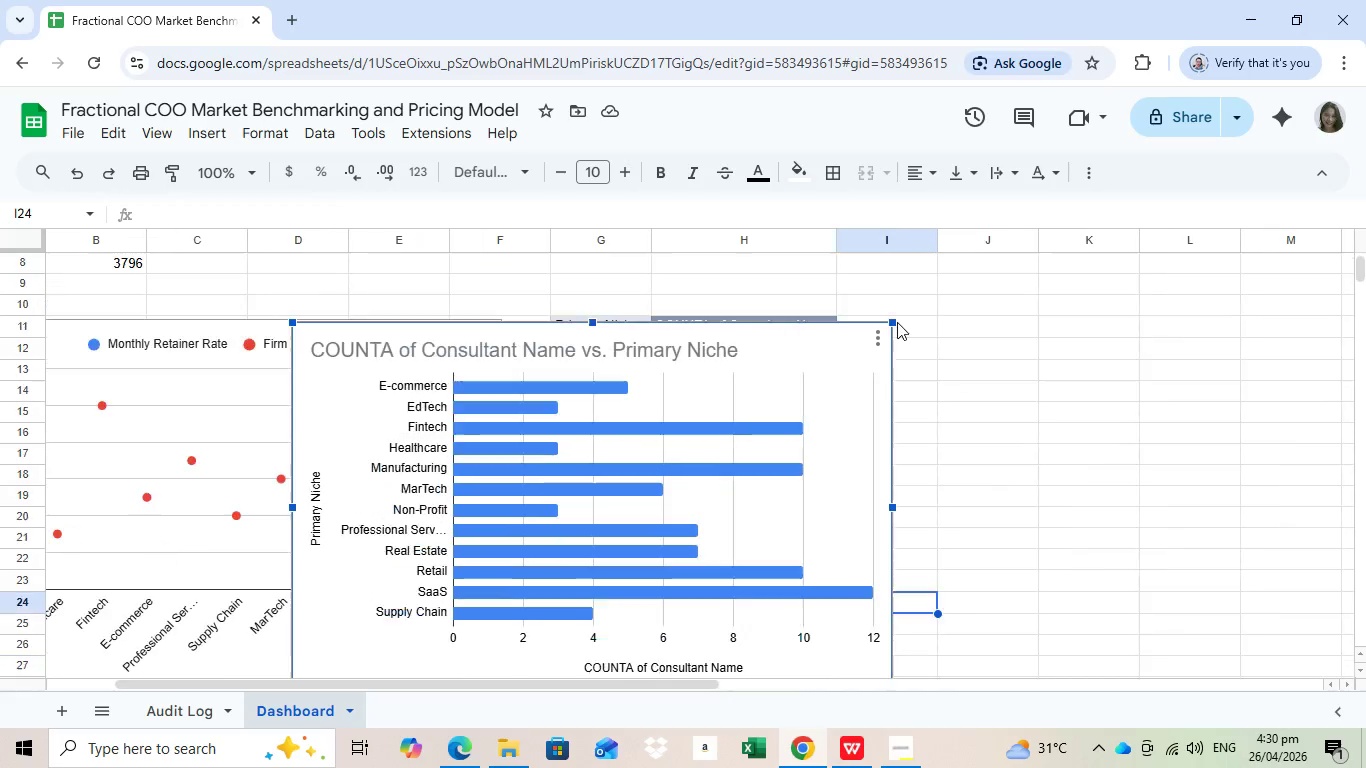 
left_click_drag(start_coordinate=[801, 452], to_coordinate=[1365, 368])
 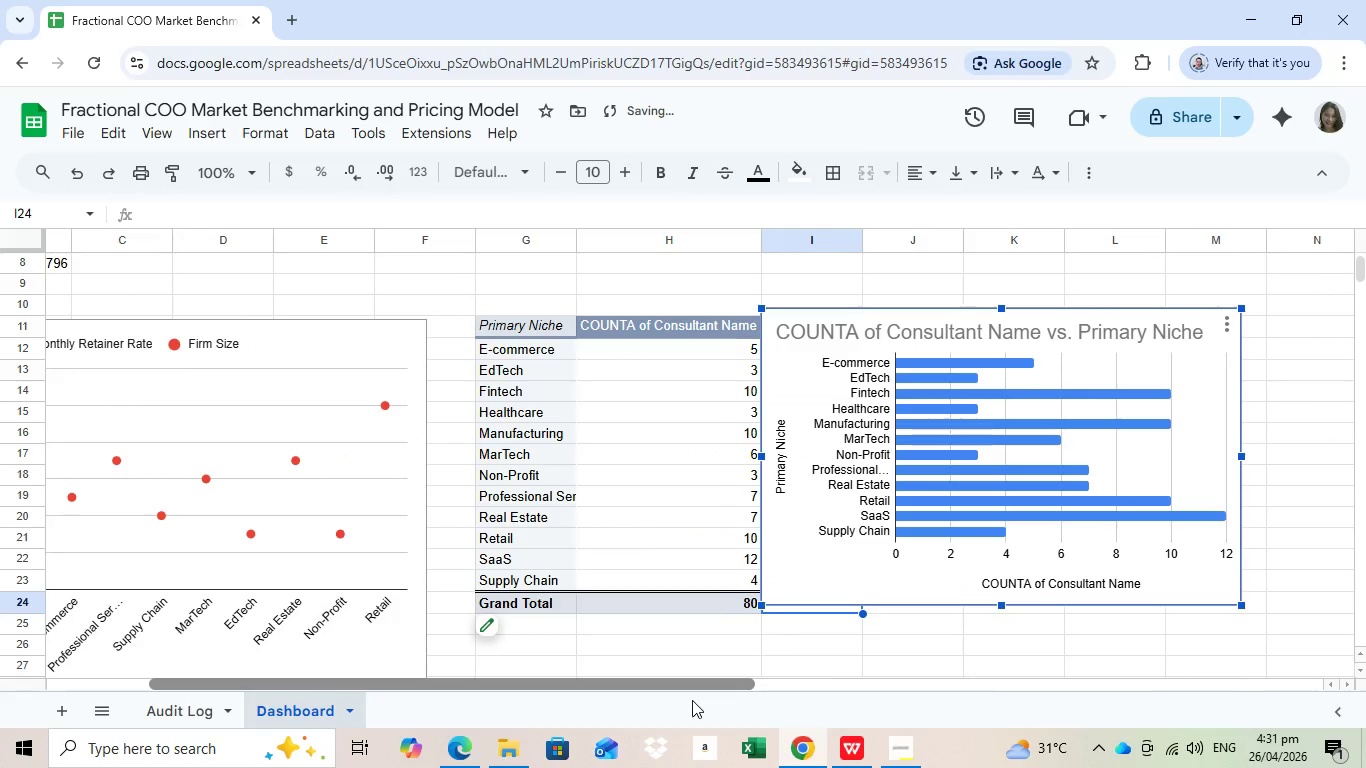 
left_click_drag(start_coordinate=[547, 681], to_coordinate=[692, 700])
 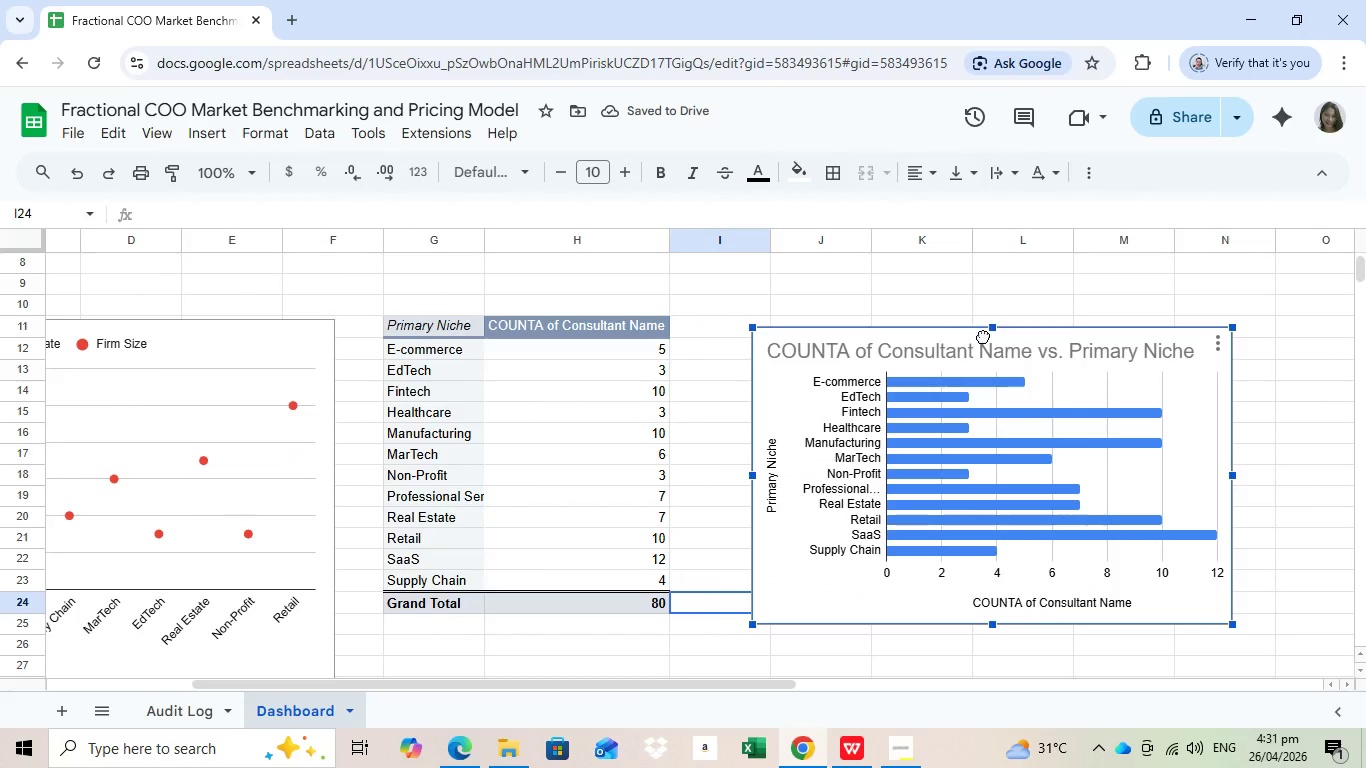 
left_click_drag(start_coordinate=[894, 317], to_coordinate=[981, 323])
 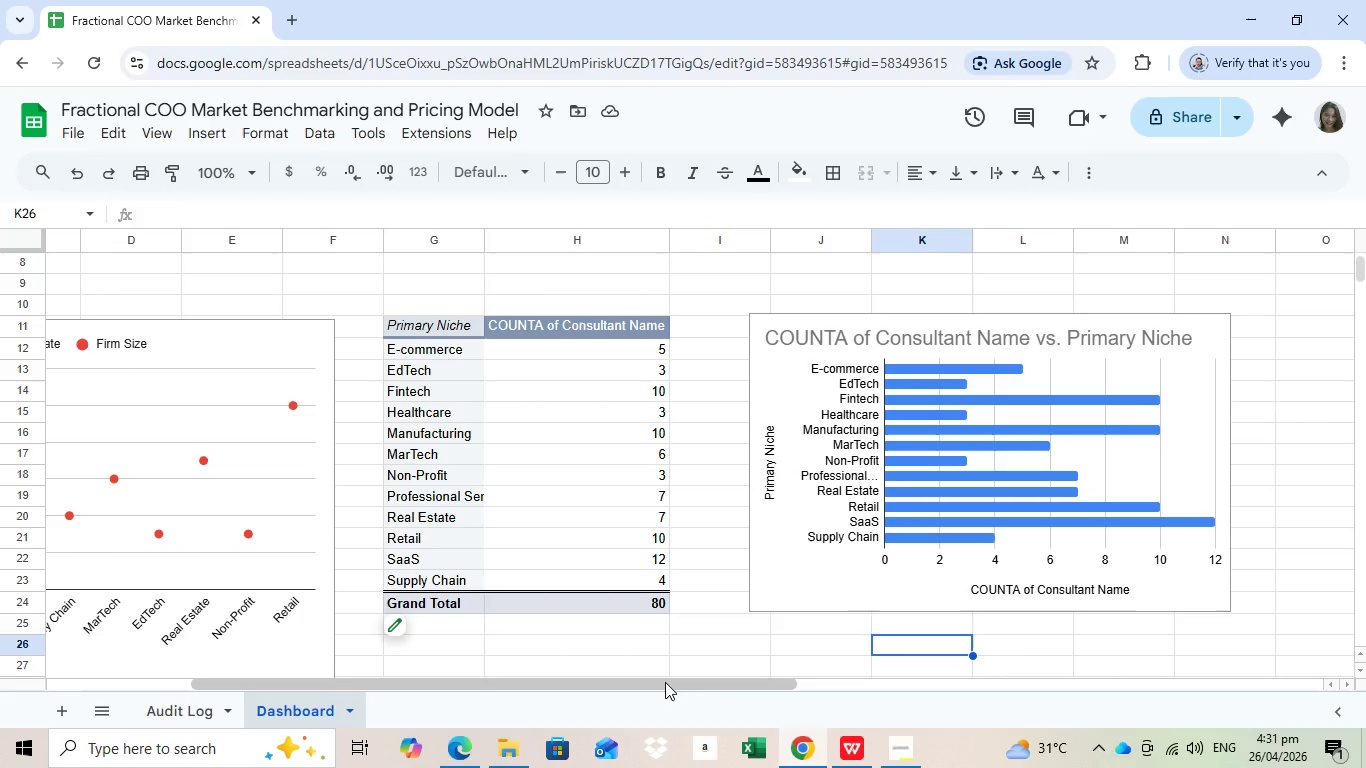 
wait(6.03)
 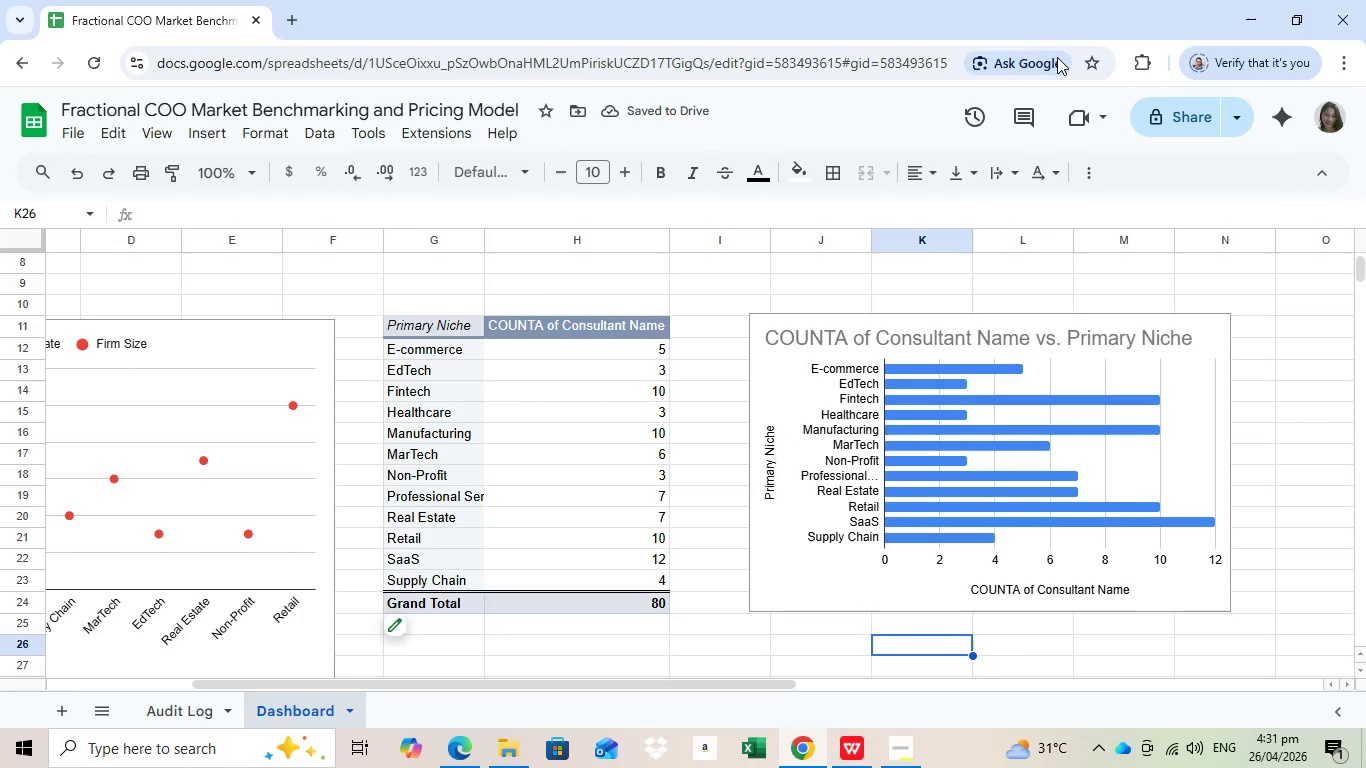 
left_click_drag(start_coordinate=[671, 688], to_coordinate=[284, 726])
 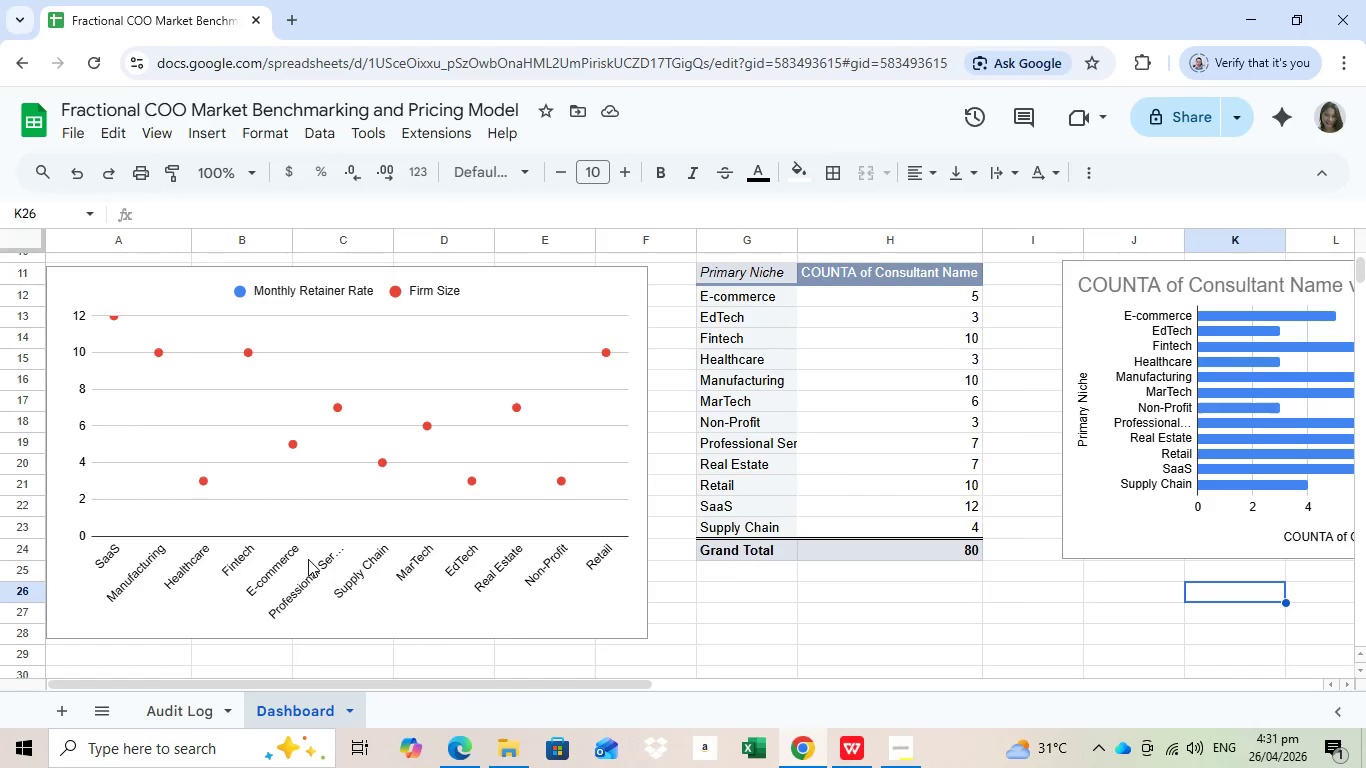 
scroll: coordinate [306, 575], scroll_direction: up, amount: 3.0
 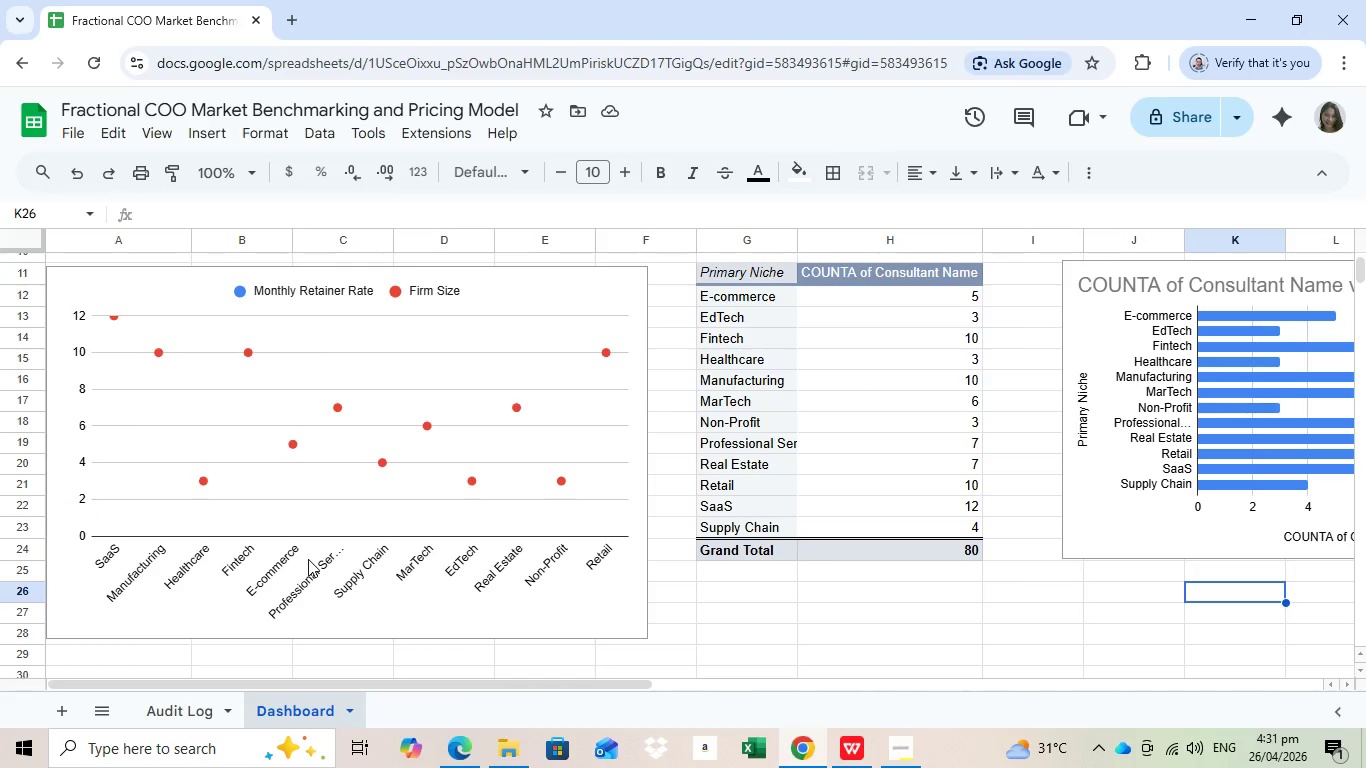 
scroll: coordinate [308, 559], scroll_direction: down, amount: 2.0
 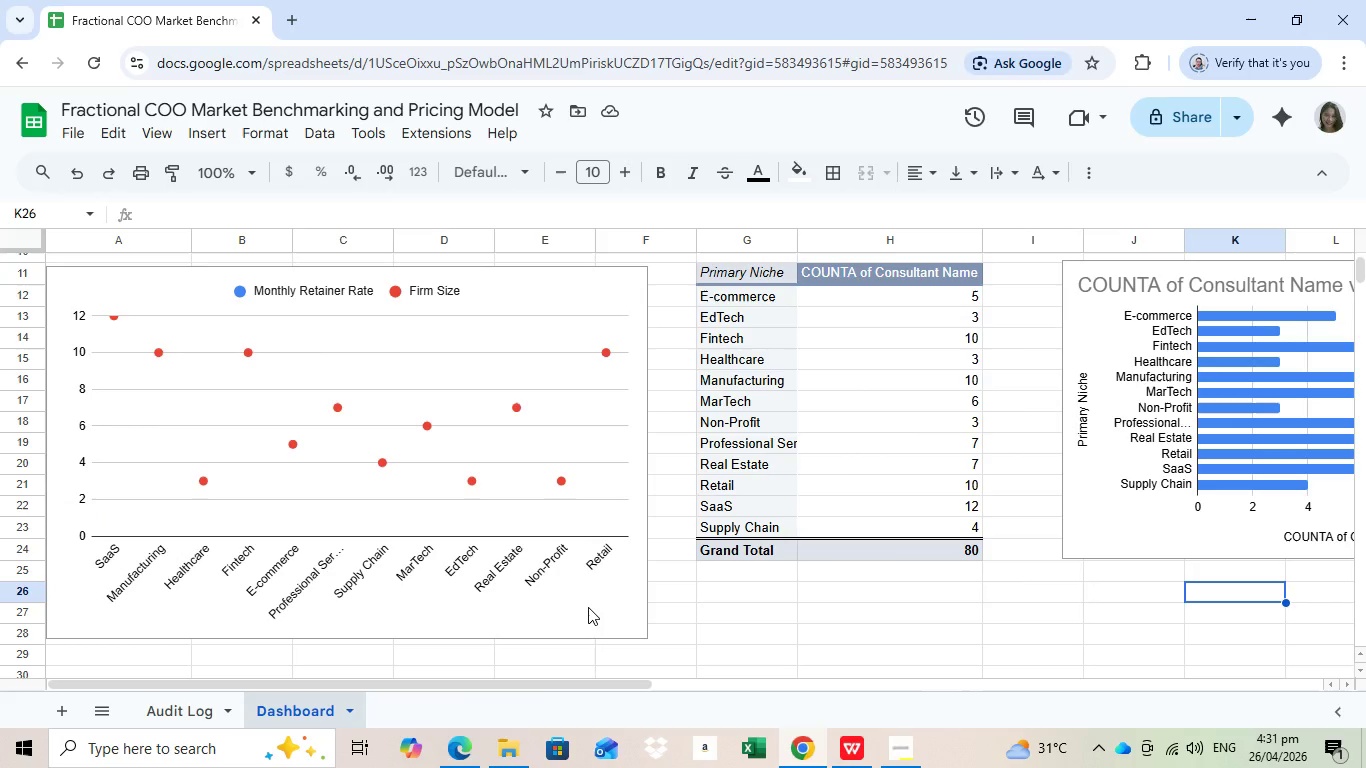 
wait(8.4)
 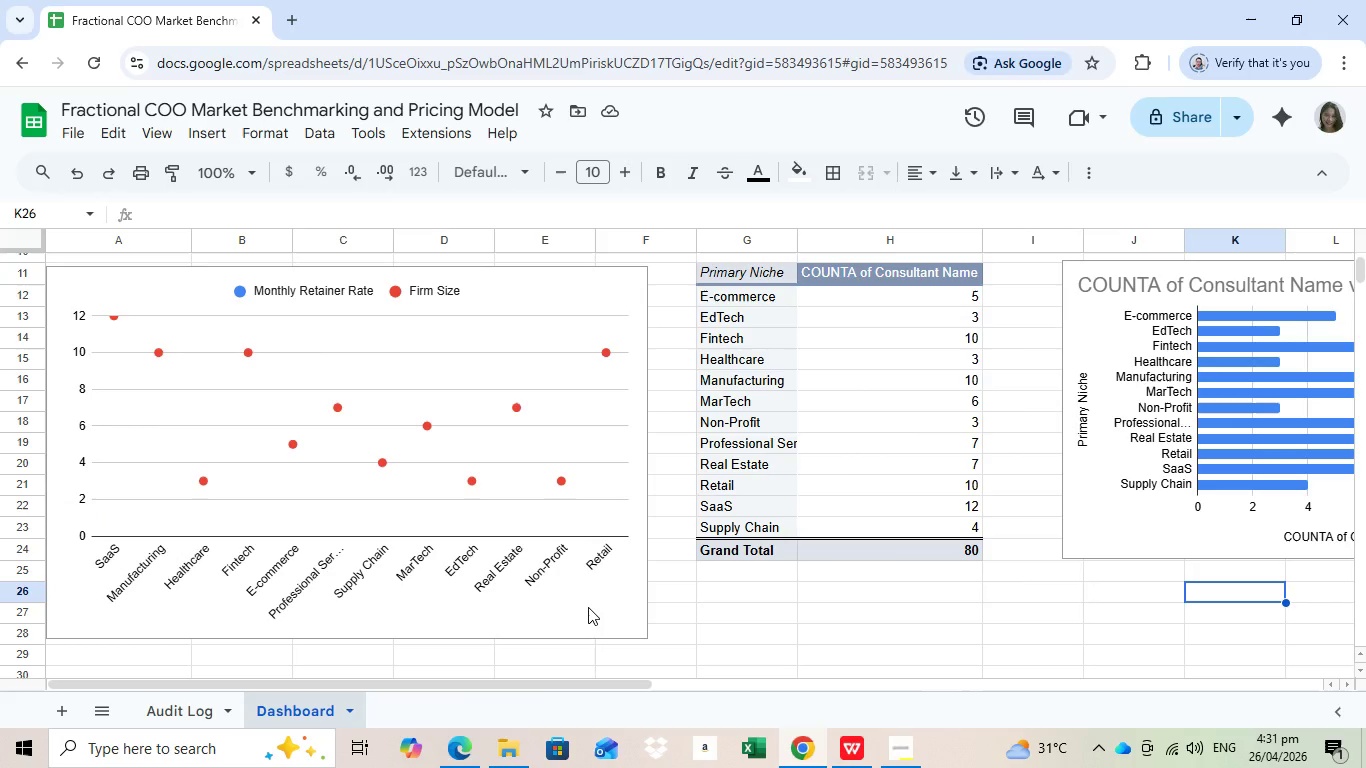 
scroll: coordinate [1353, 553], scroll_direction: up, amount: 1.0
 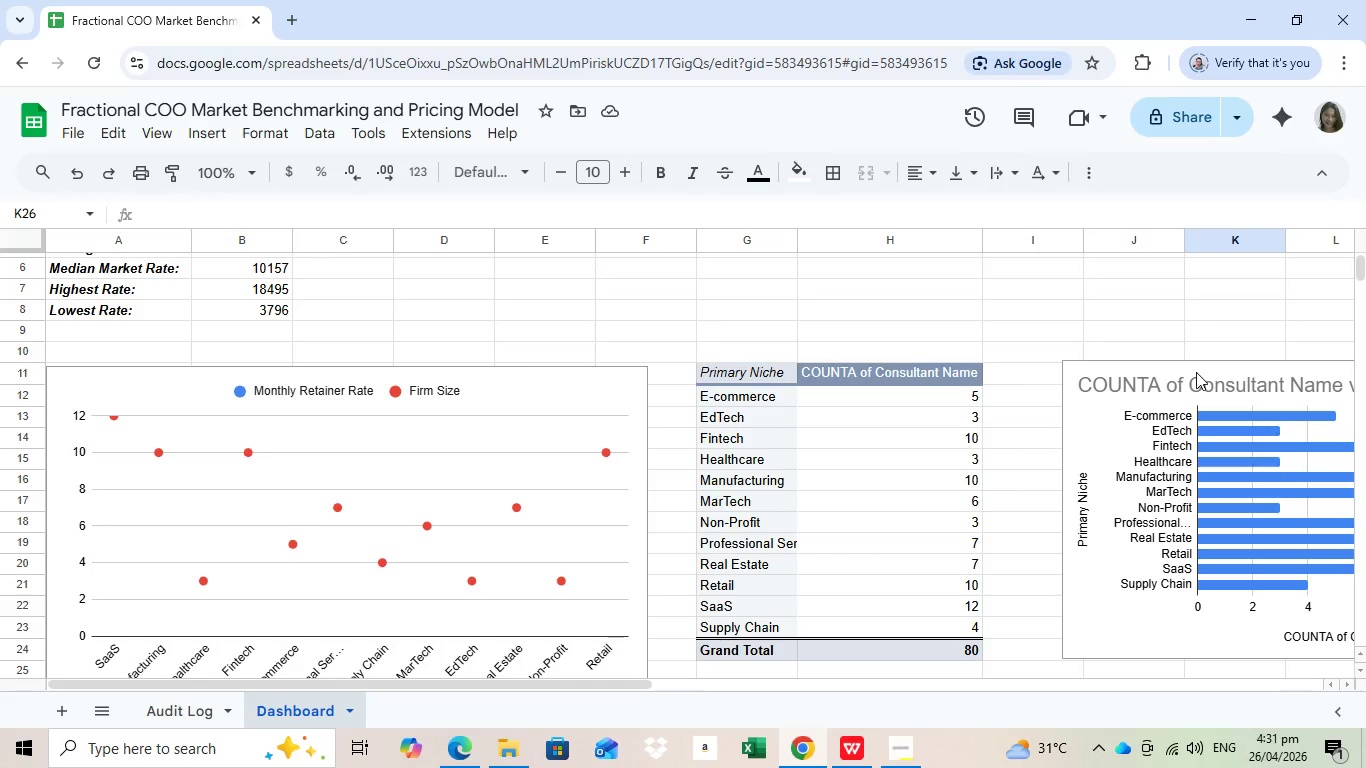 
left_click_drag(start_coordinate=[1197, 367], to_coordinate=[1196, 372])
 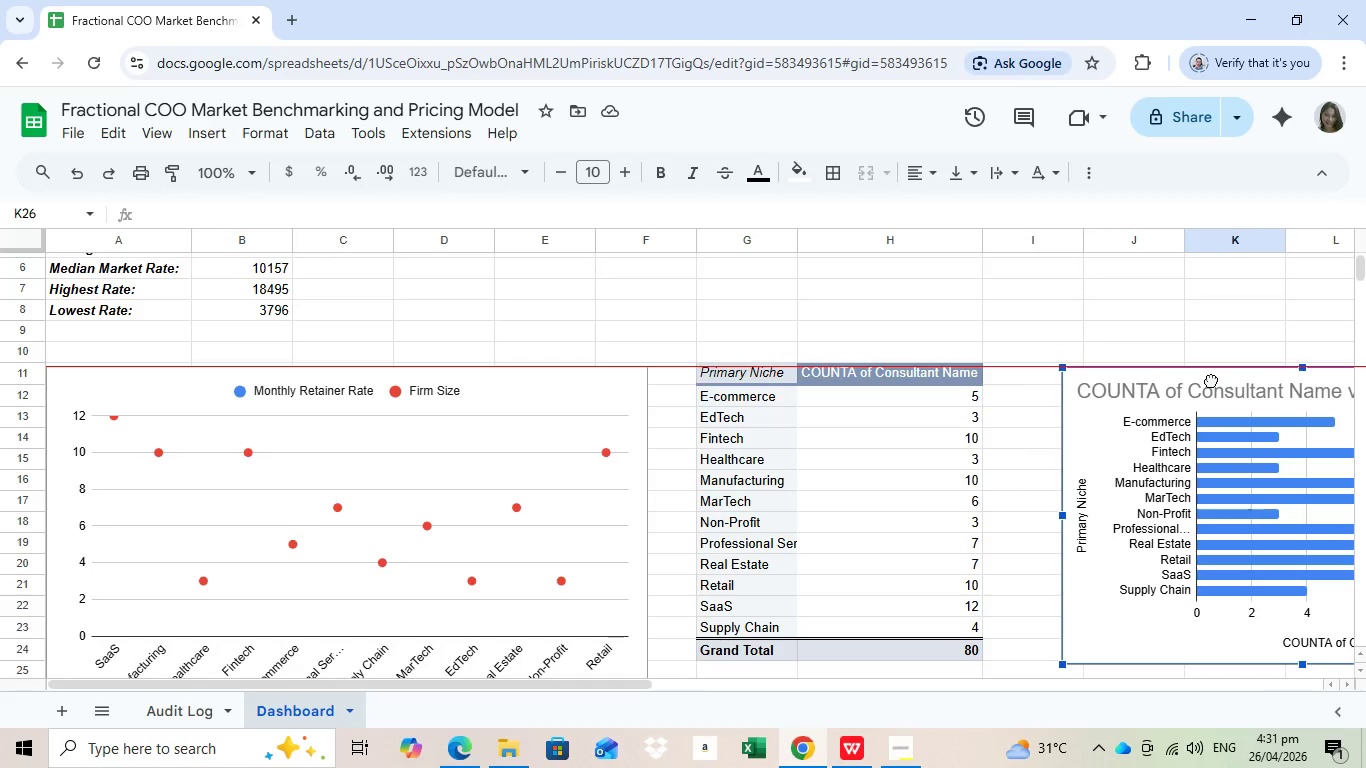 
left_click_drag(start_coordinate=[1212, 372], to_coordinate=[1210, 383])
 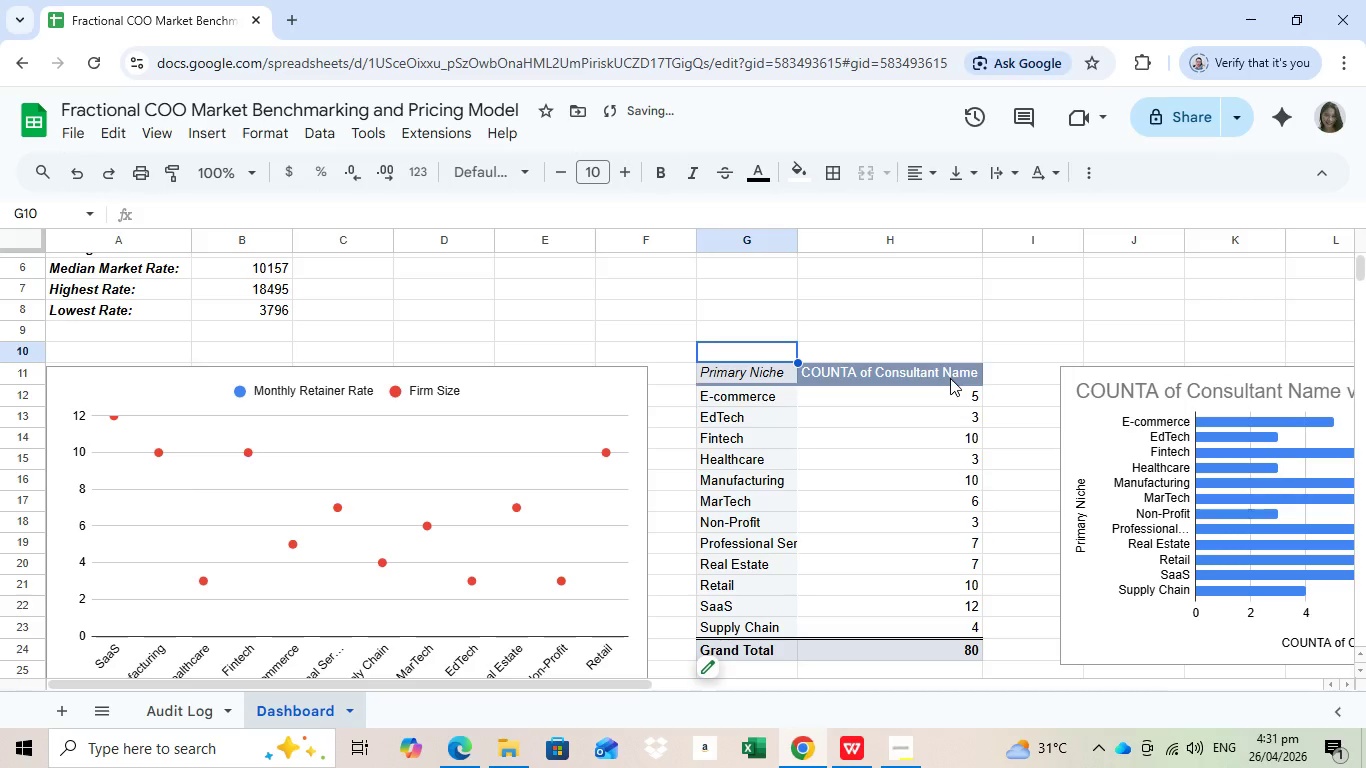 
double_click([764, 351])
 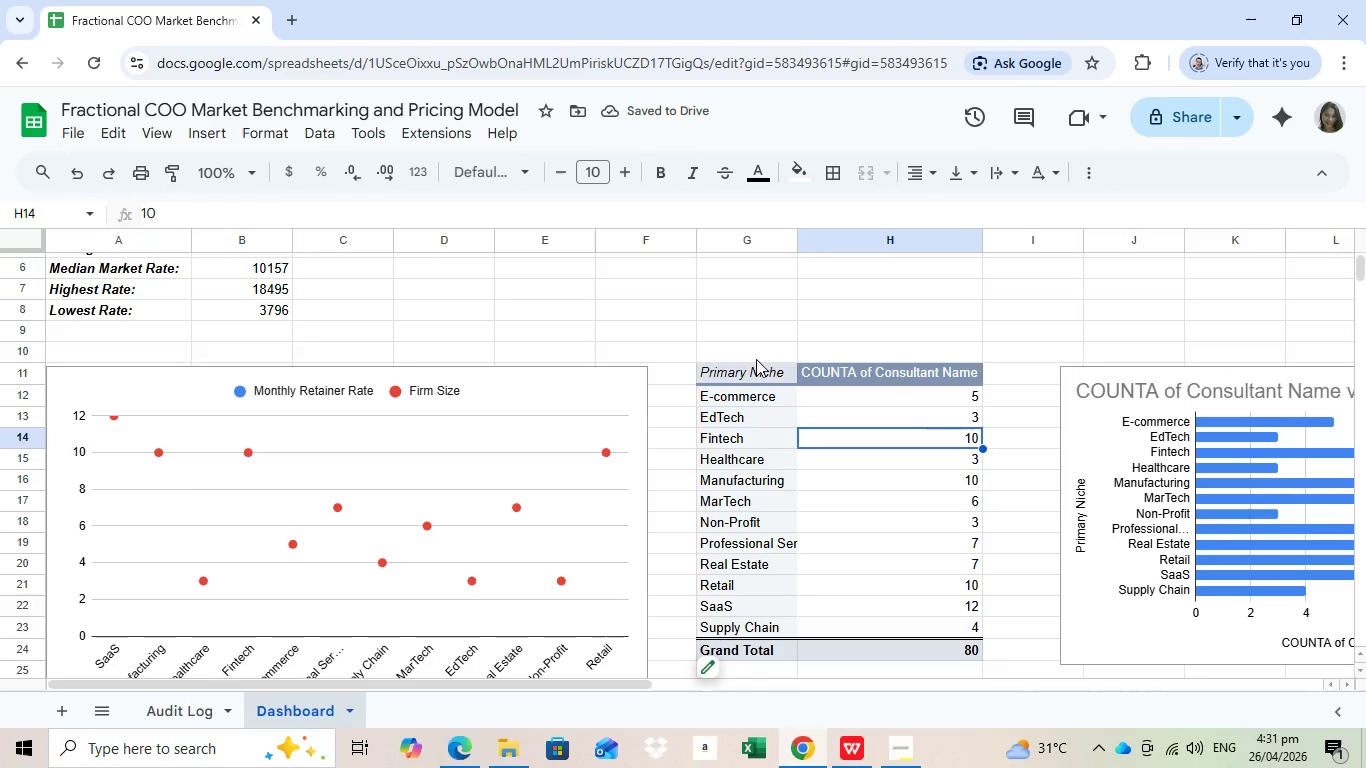 
left_click([925, 432])
 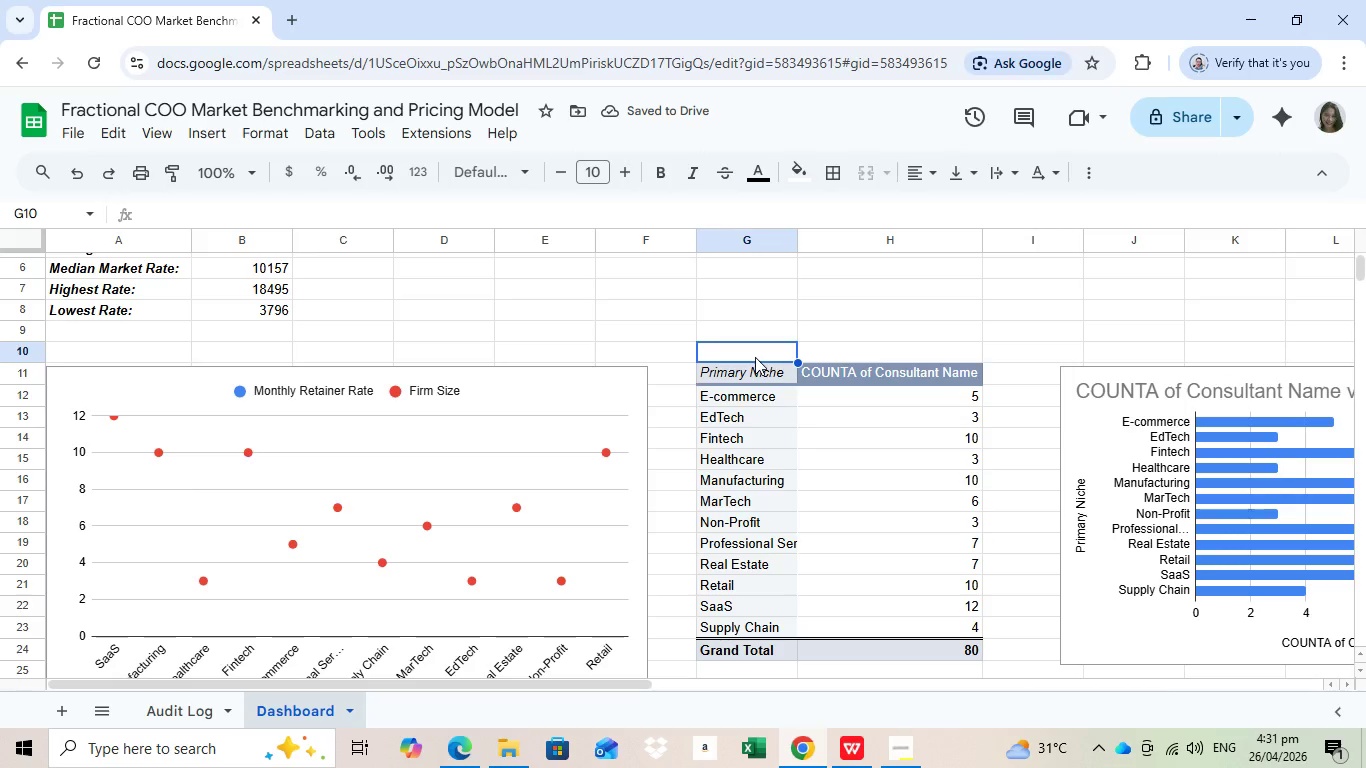 
left_click([756, 359])
 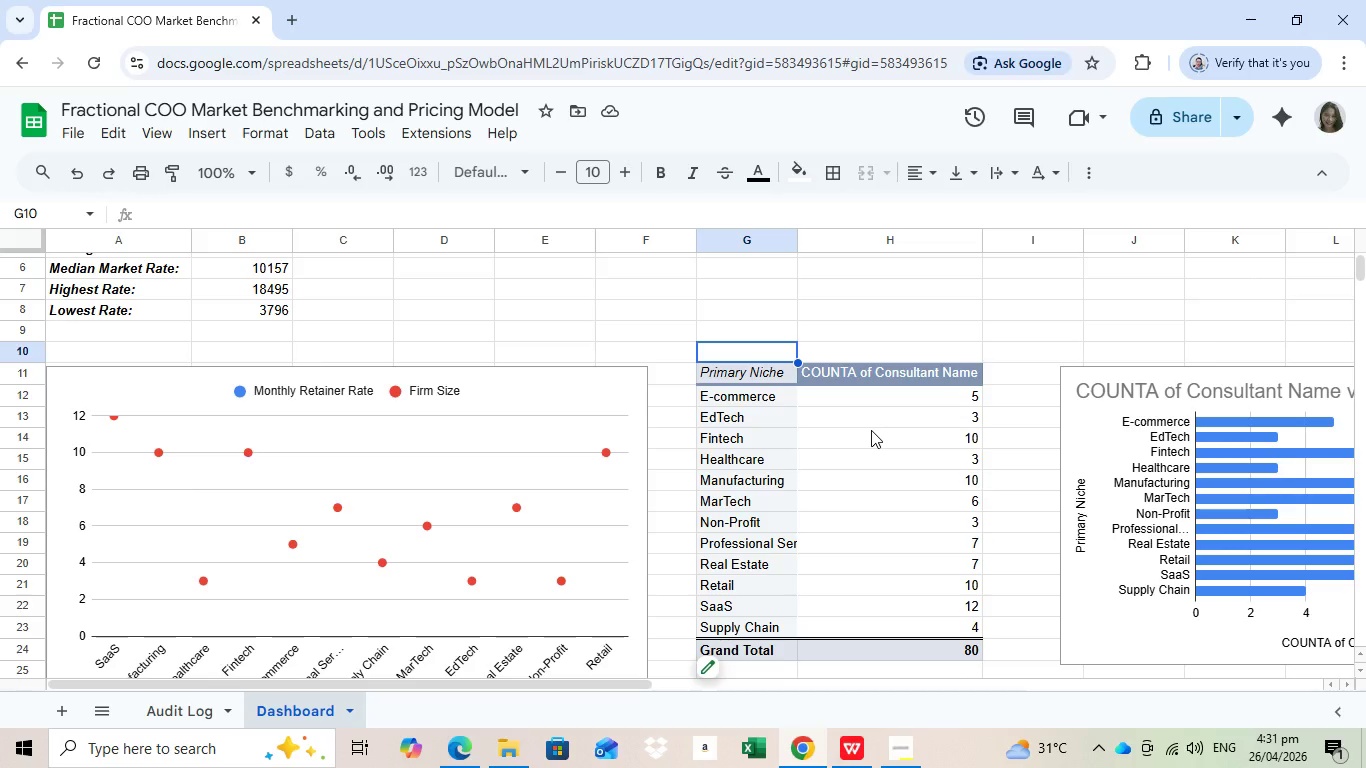 
wait(12.3)
 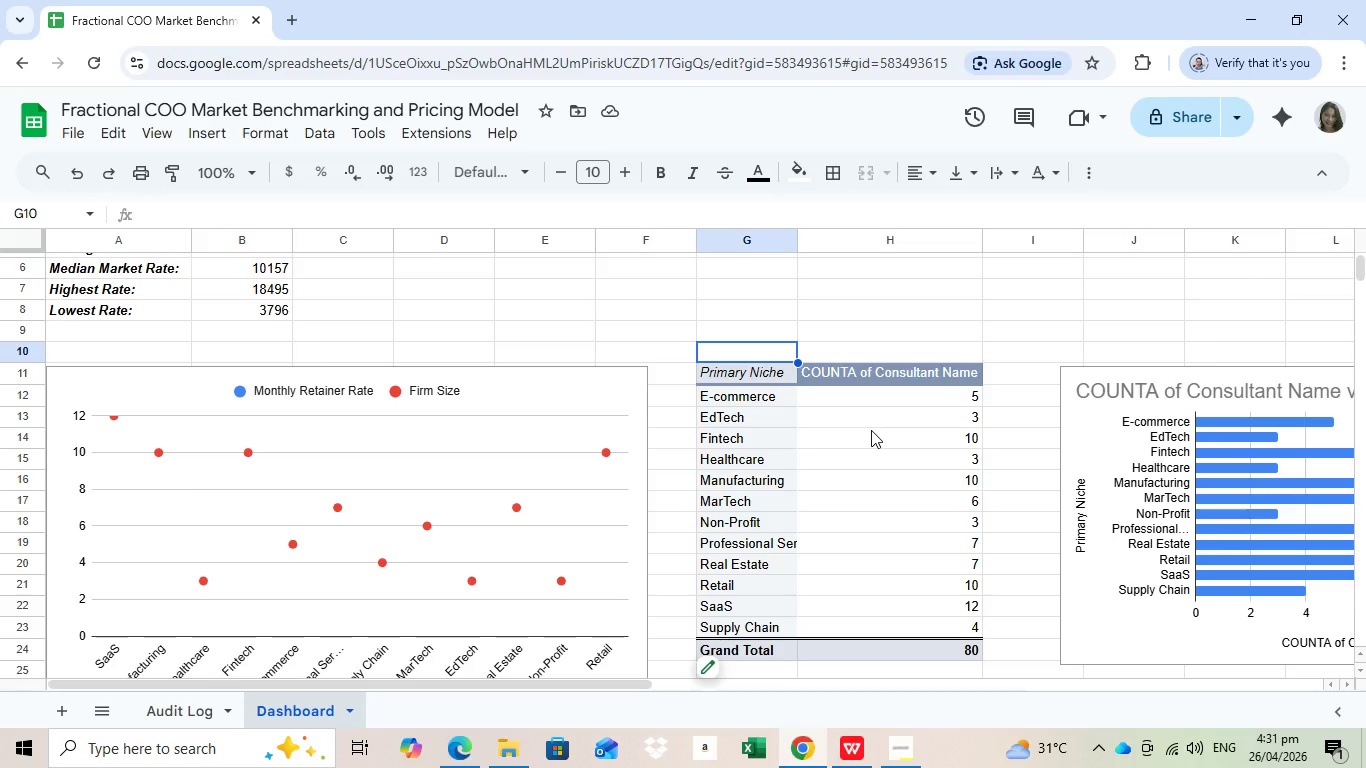 
type(Service Pillar Frequency)
 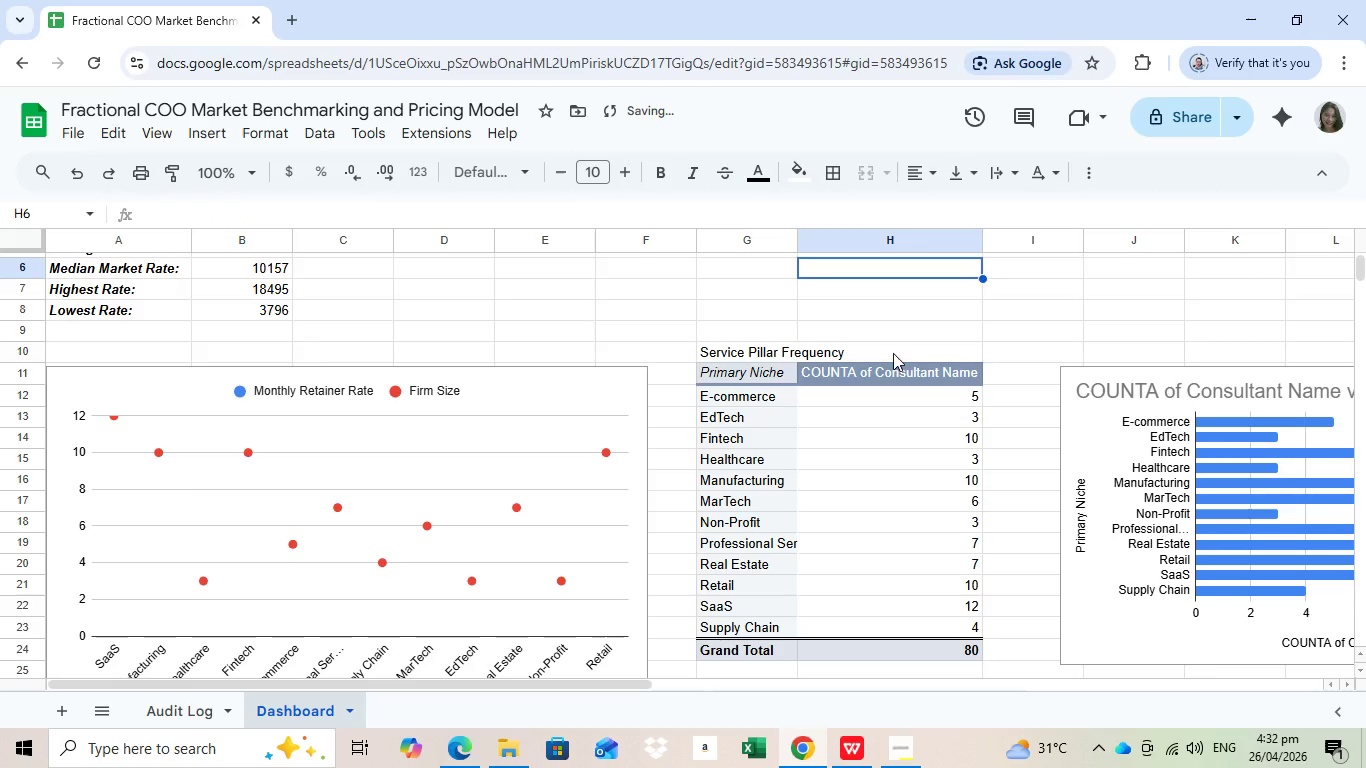 
left_click([884, 360])
 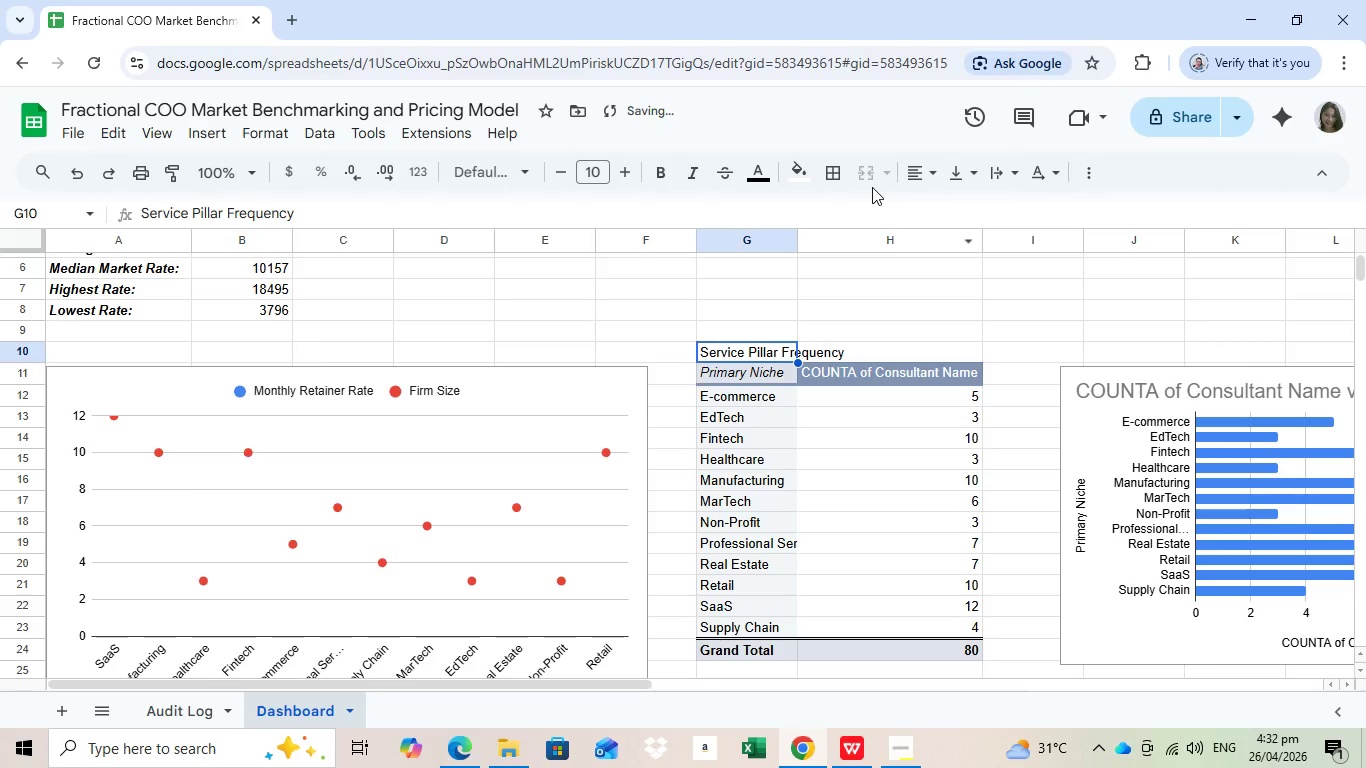 
left_click([782, 347])
 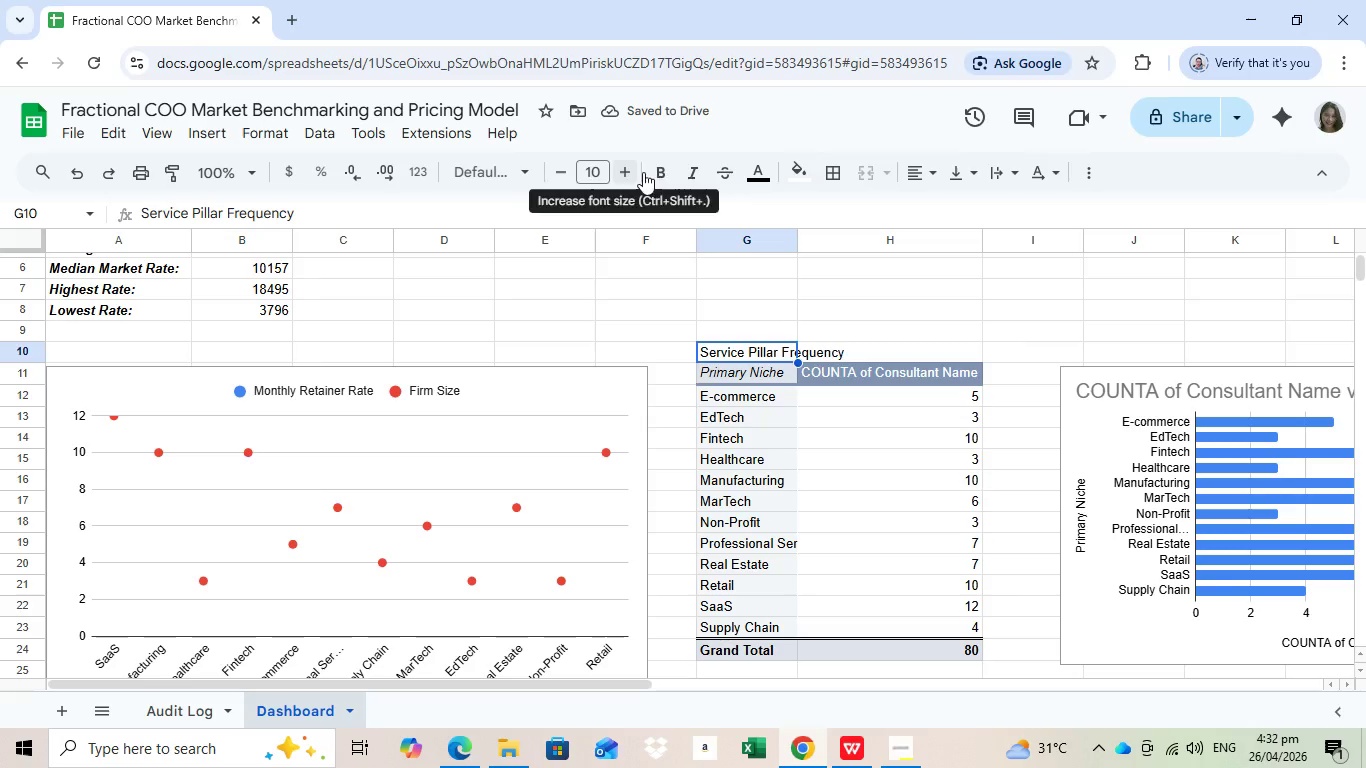 
left_click([665, 170])
 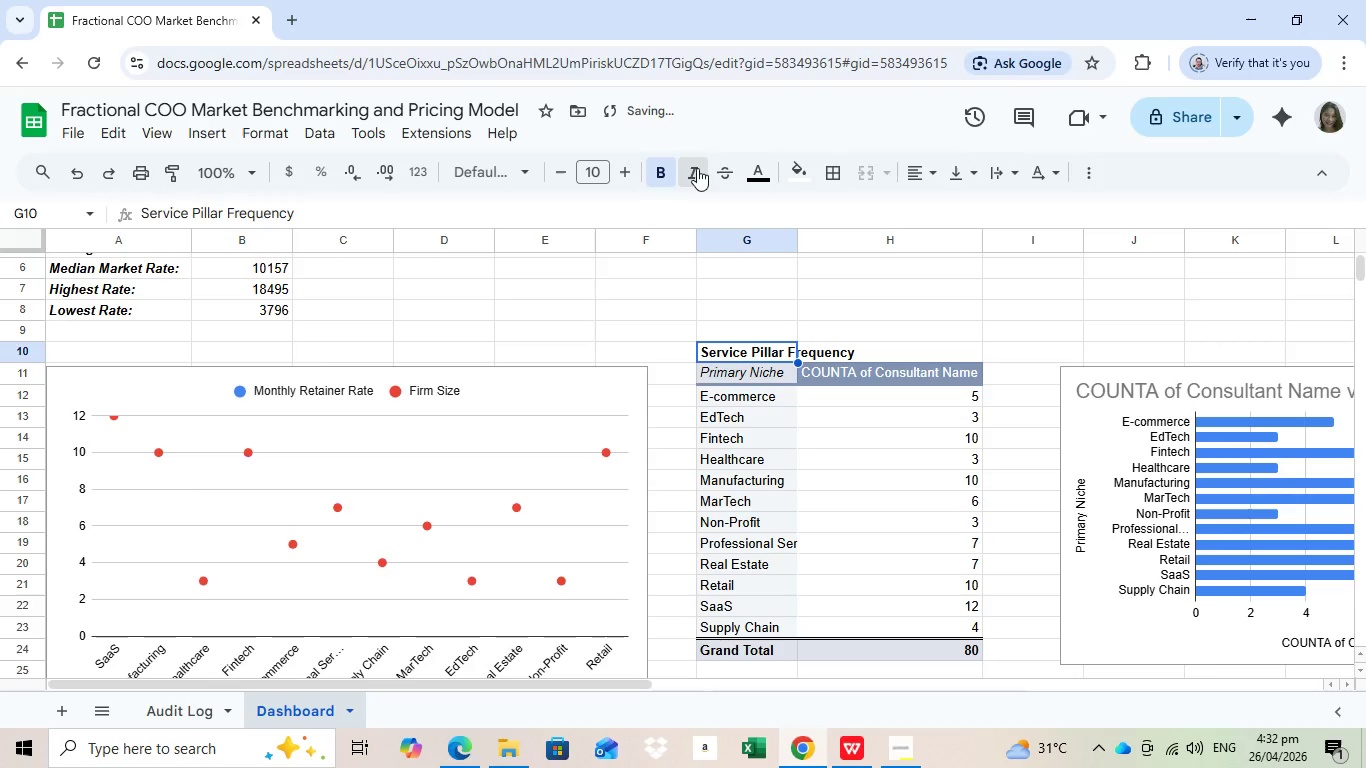 
left_click([697, 168])
 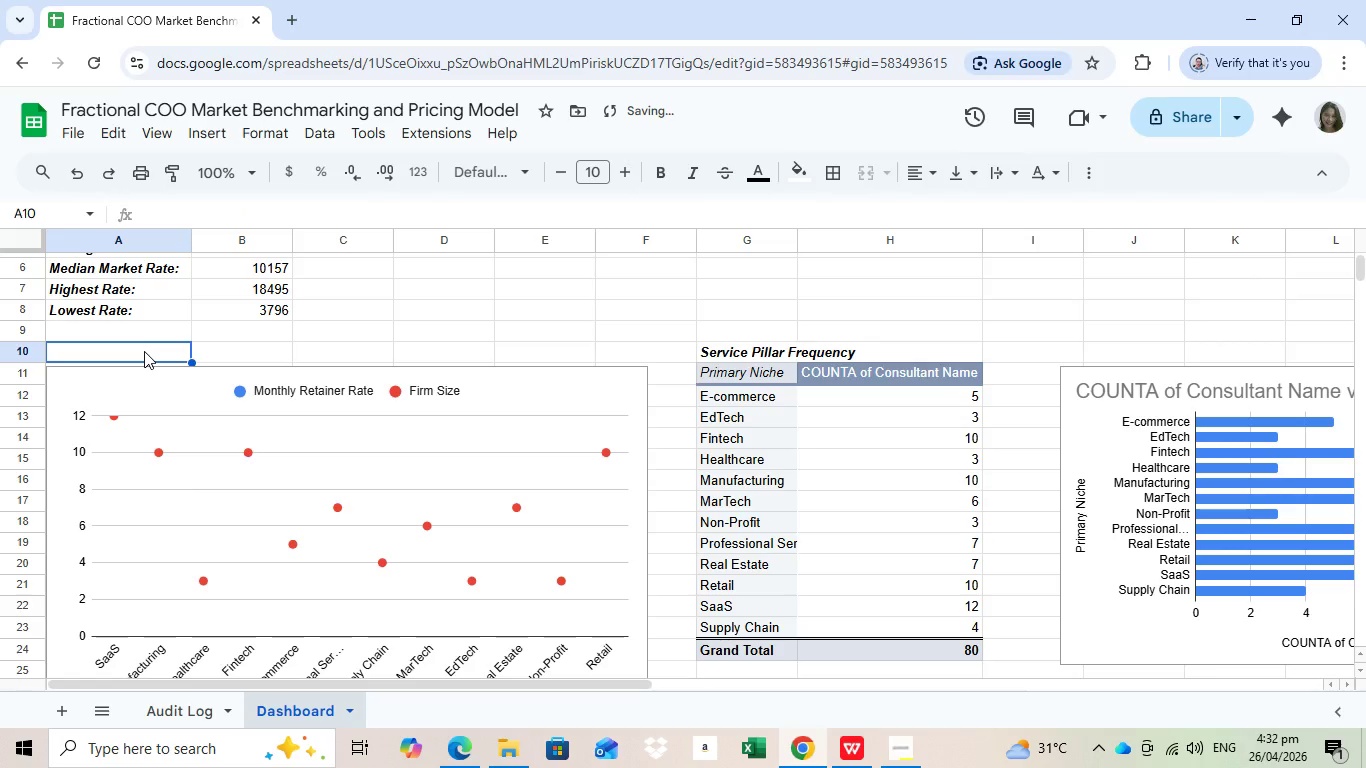 
double_click([144, 351])
 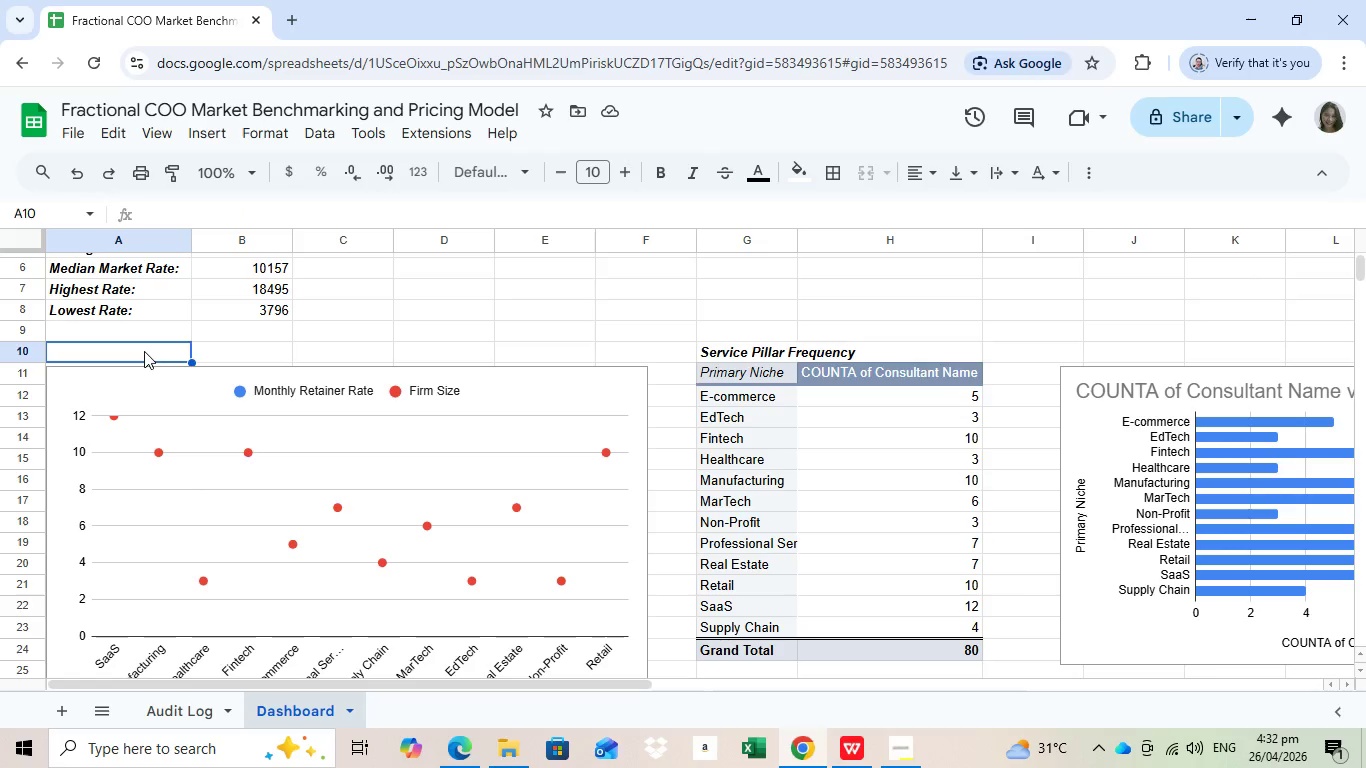 
wait(19.39)
 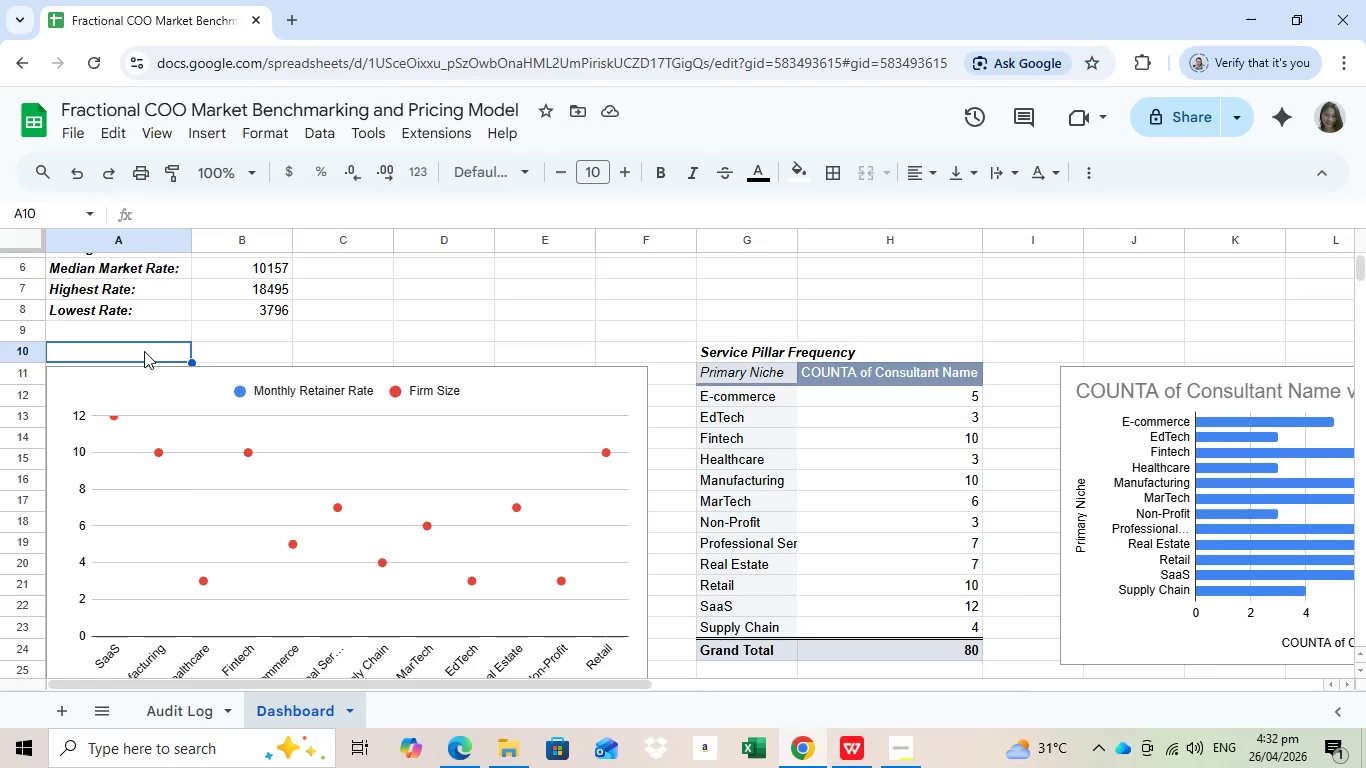 
key(CapsLock)
 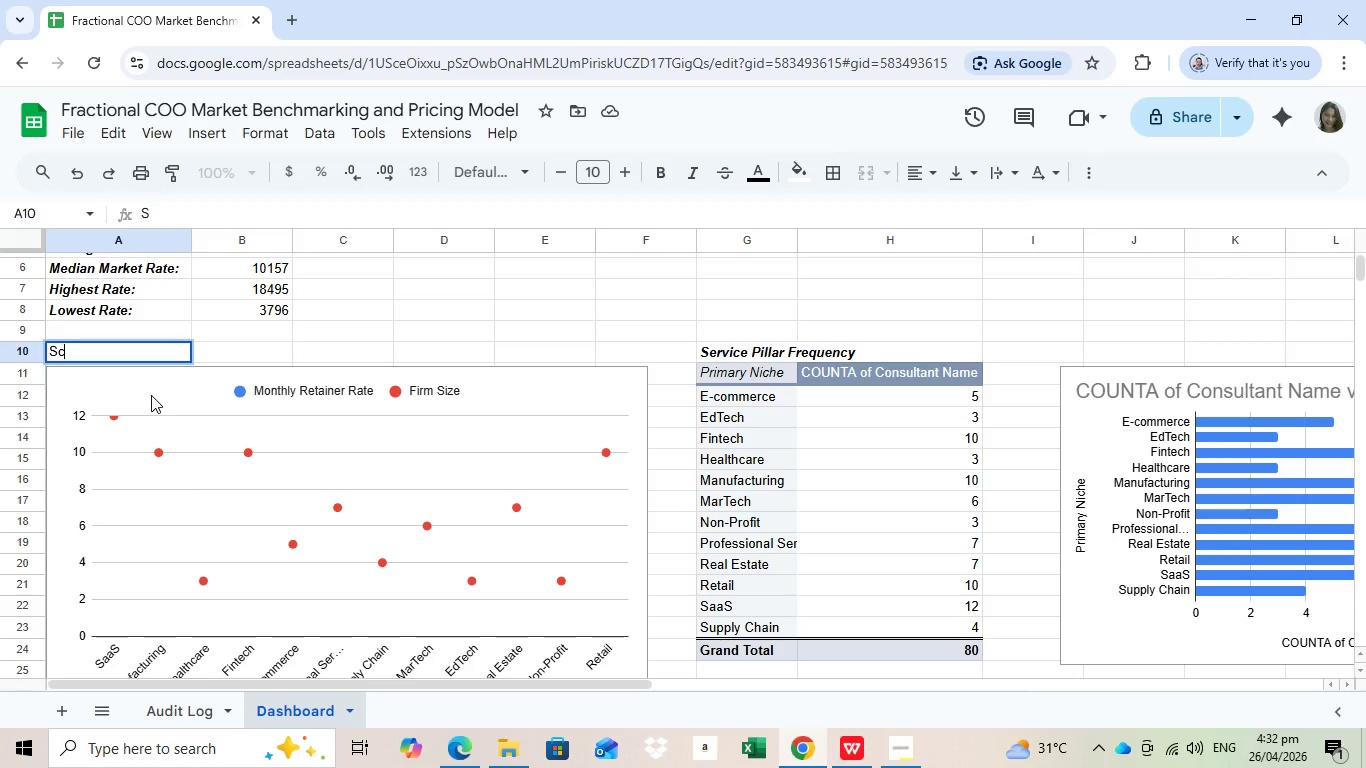 
type(sCATTER chart: Nivhe)
key(Backspace)
key(Backspace)
key(Backspace)
type(che vs. Rate vs. Firm Si)
key(Backspace)
key(Backspace)
type(size)
 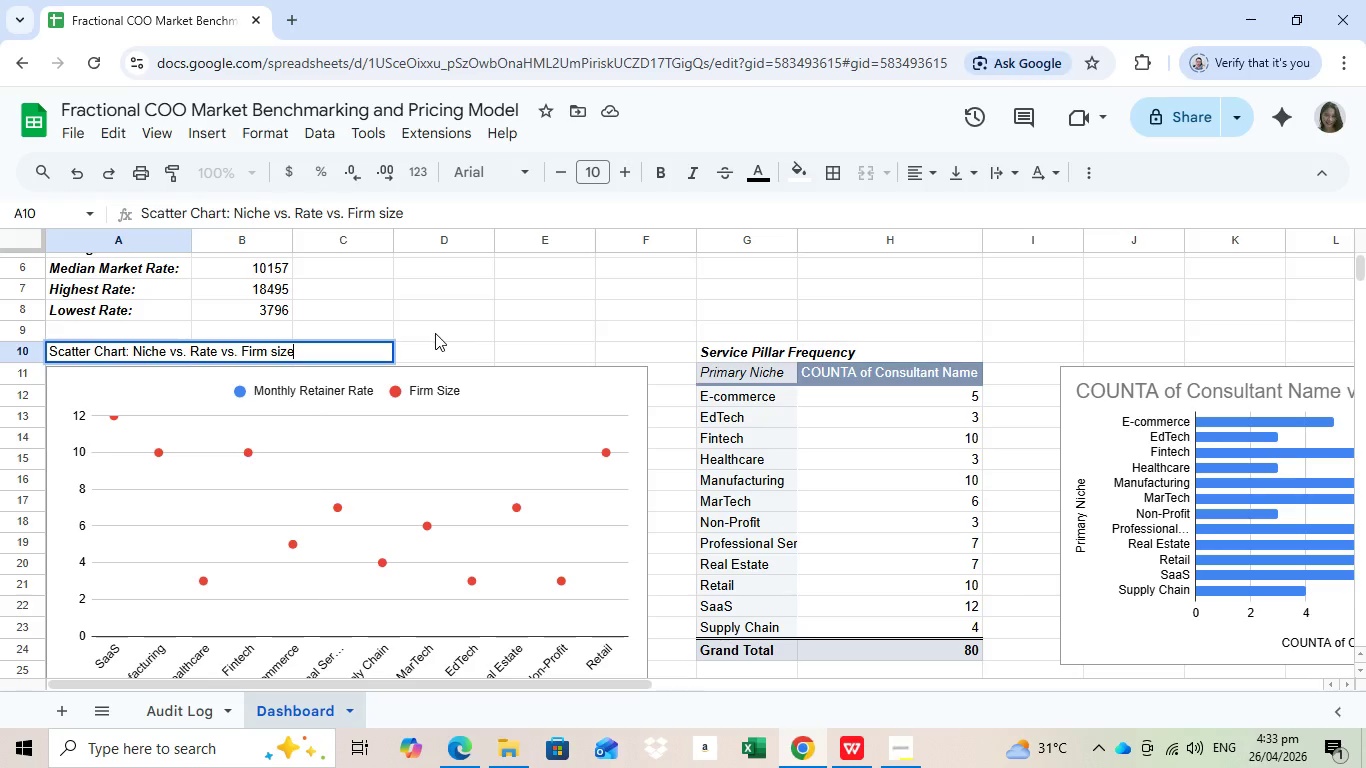 
hold_key(key=CapsLock, duration=0.31)
 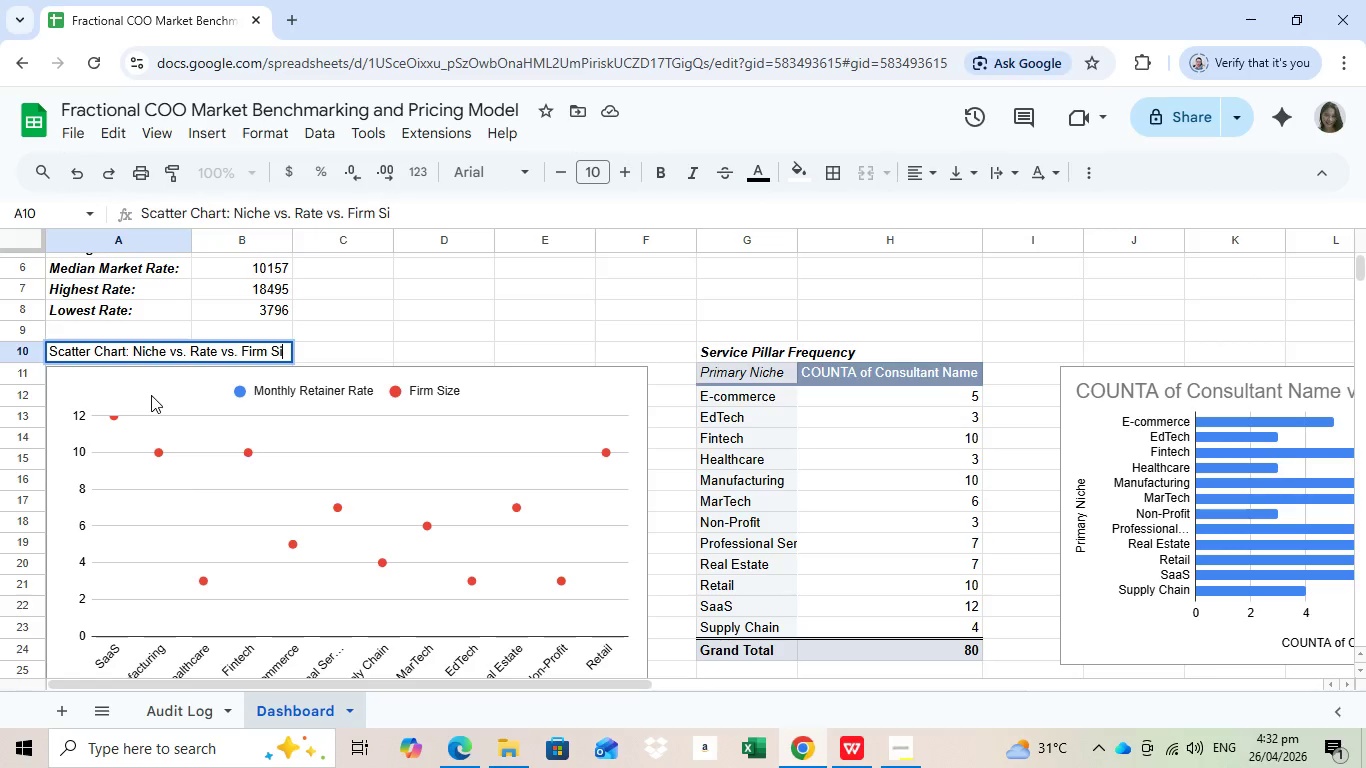 
left_click([436, 332])
 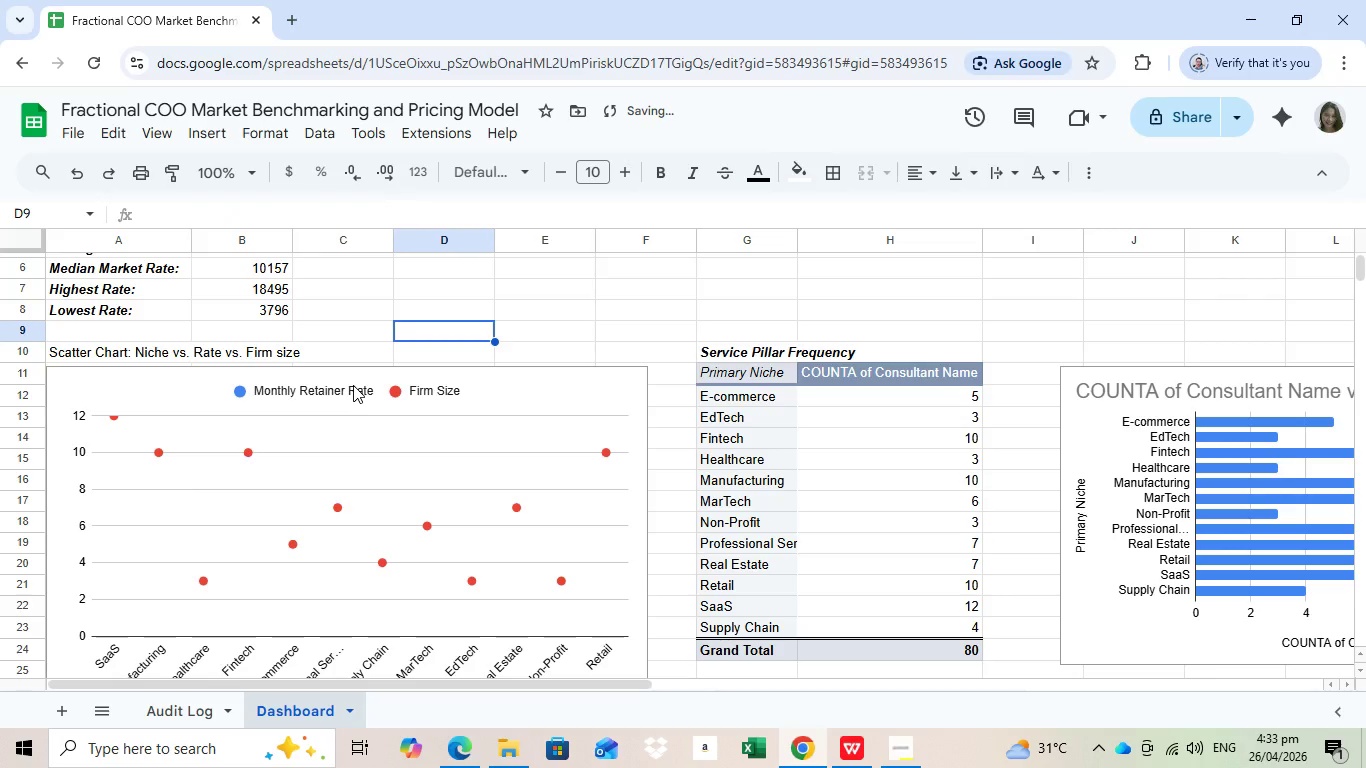 
left_click([348, 388])
 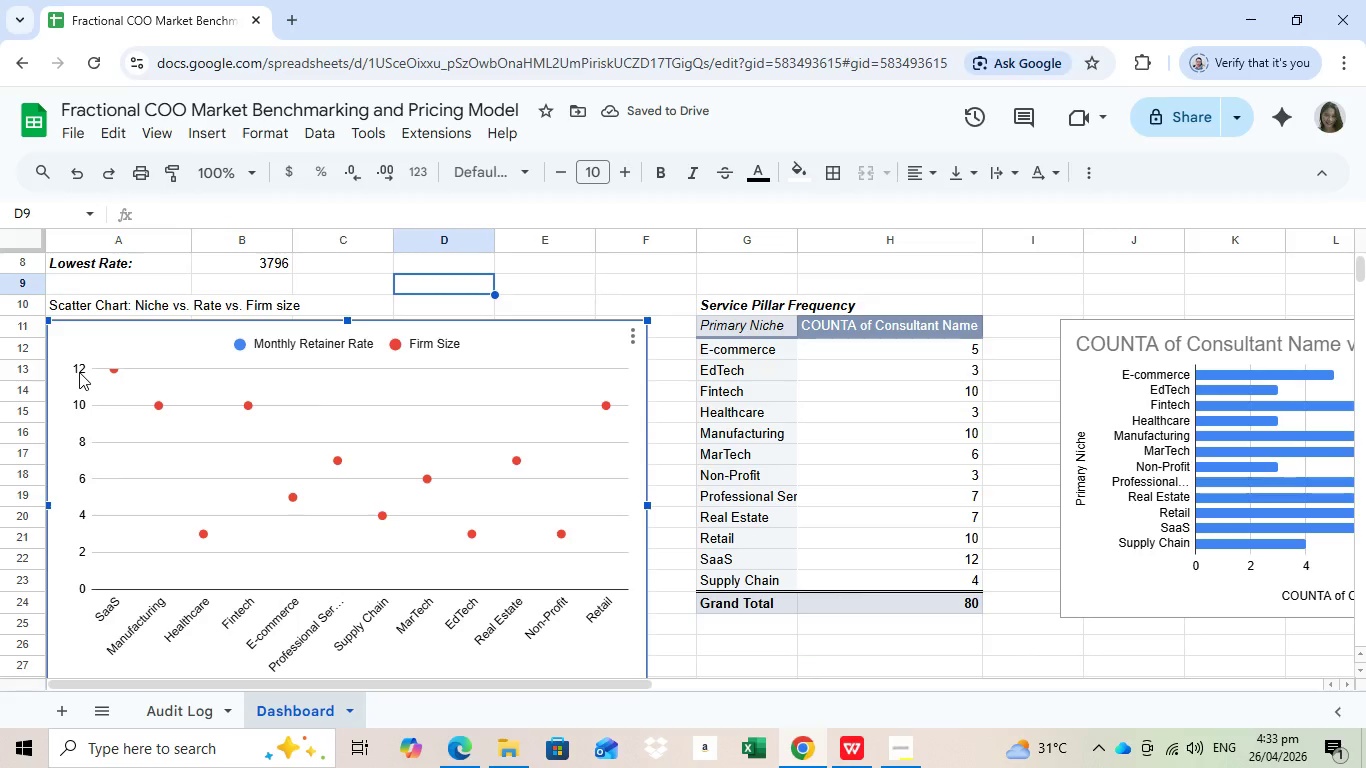 
left_click([79, 372])
 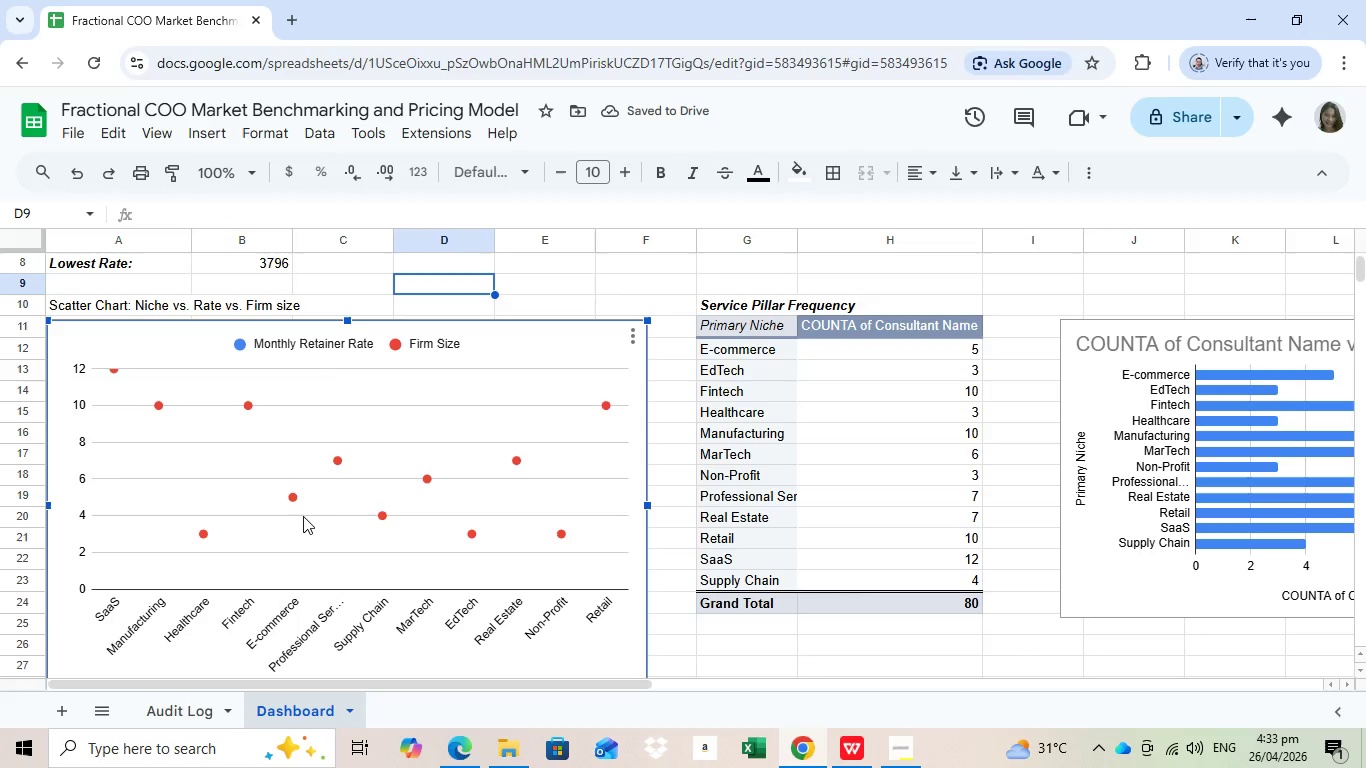 
left_click([303, 516])
 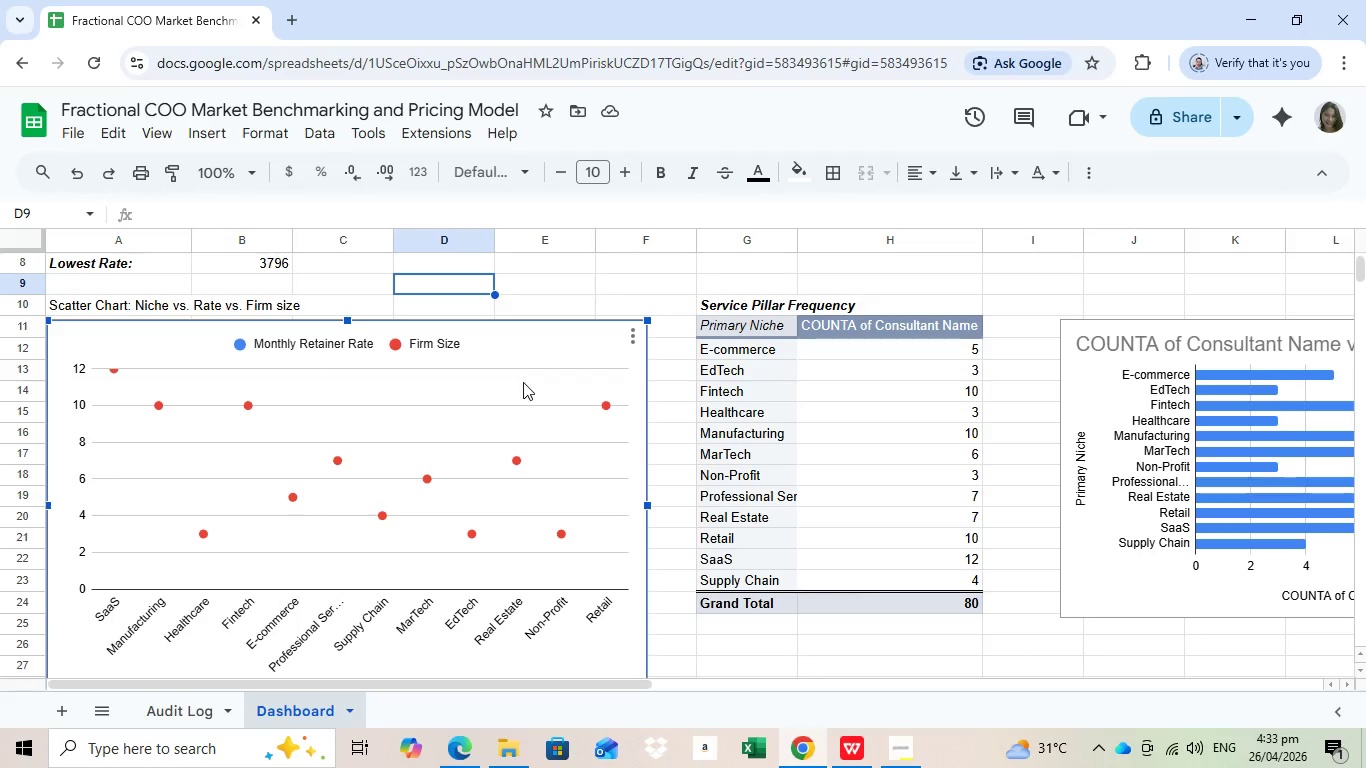 
left_click([523, 382])
 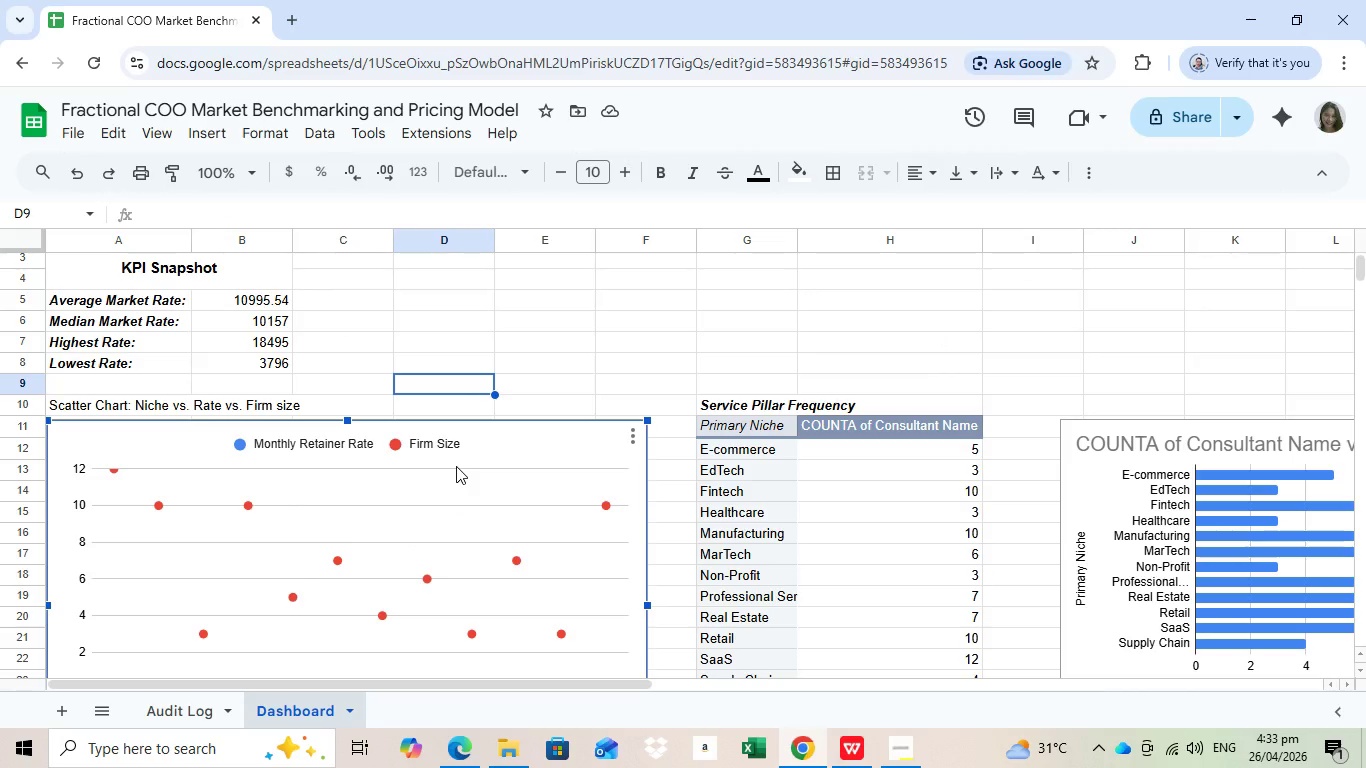 
left_click([659, 185])
 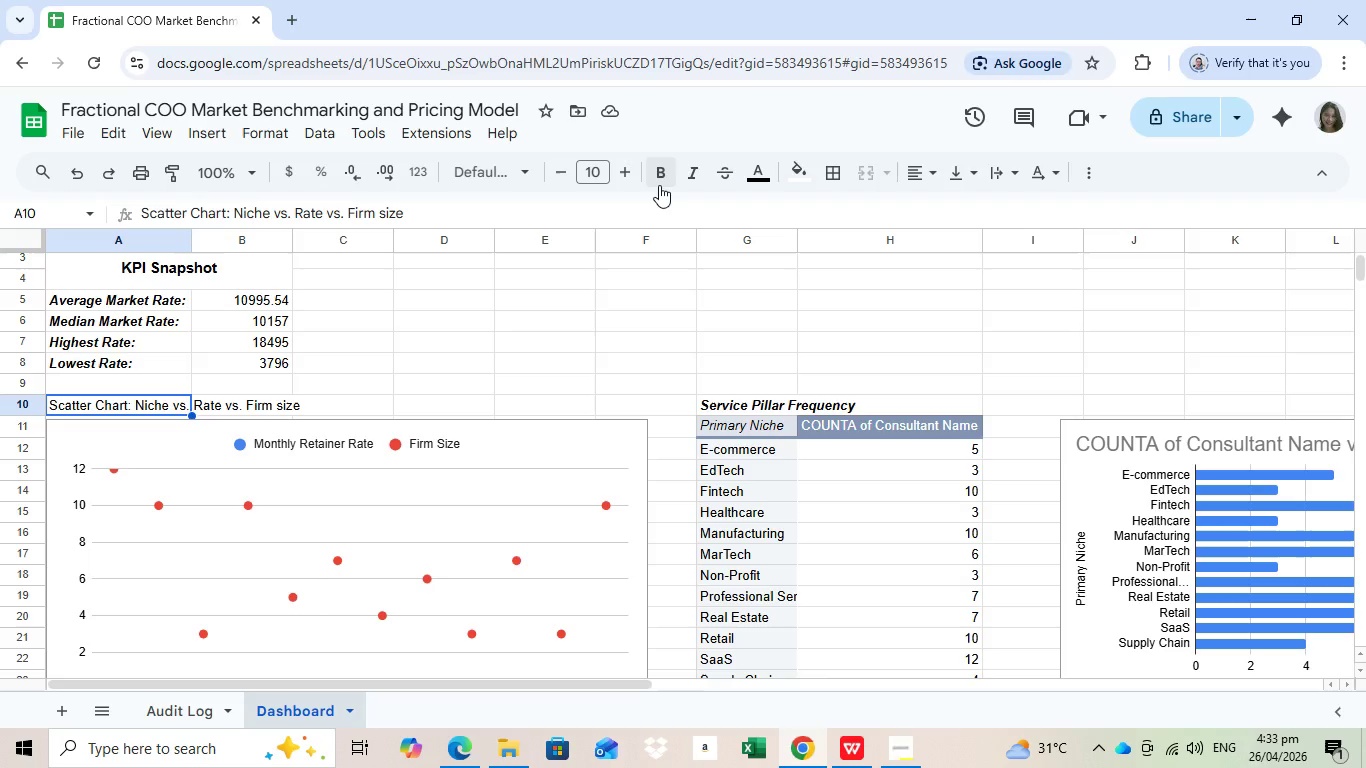 
left_click([493, 350])
 